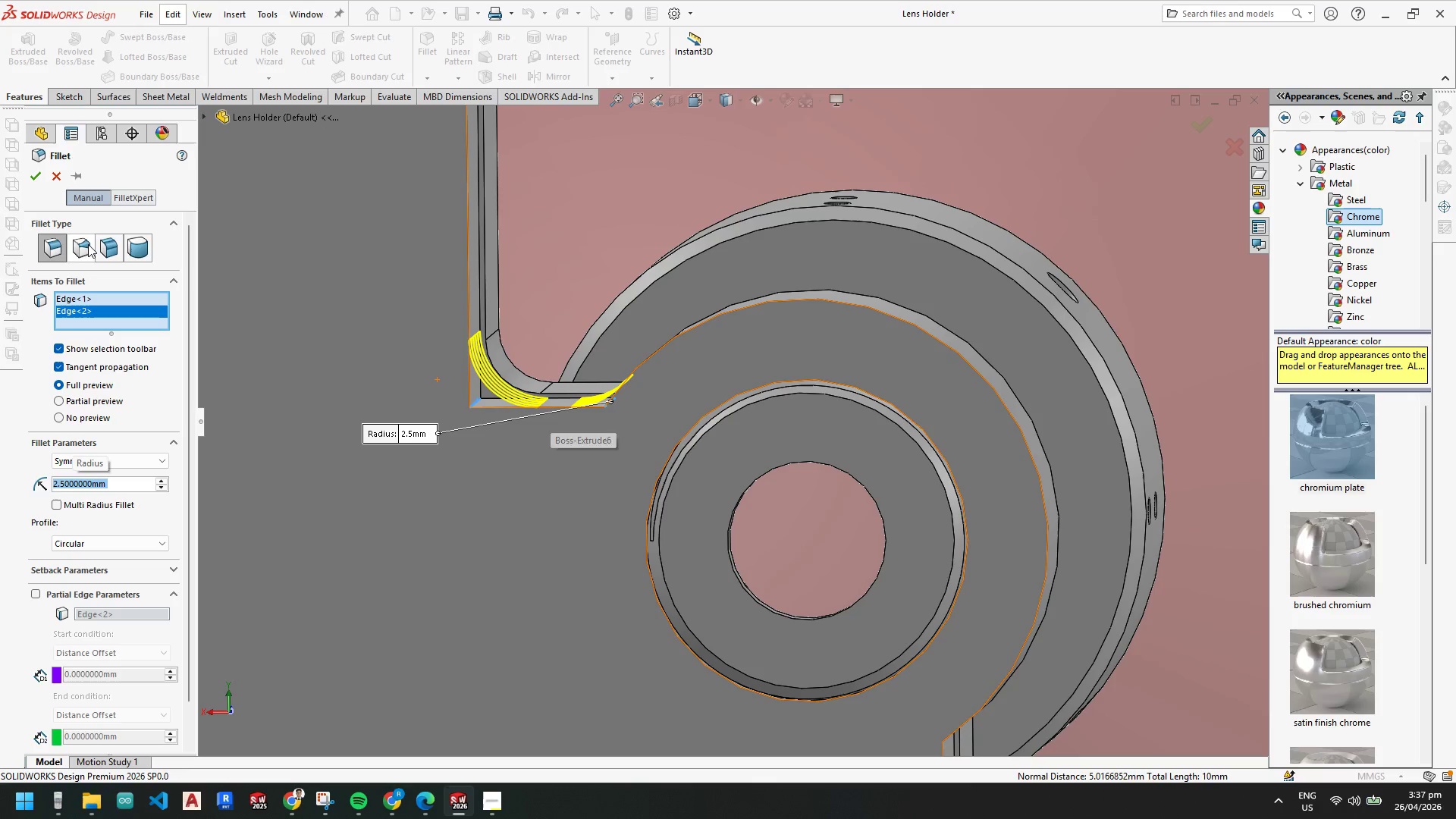 
scroll: coordinate [844, 582], scroll_direction: up, amount: 1.0
 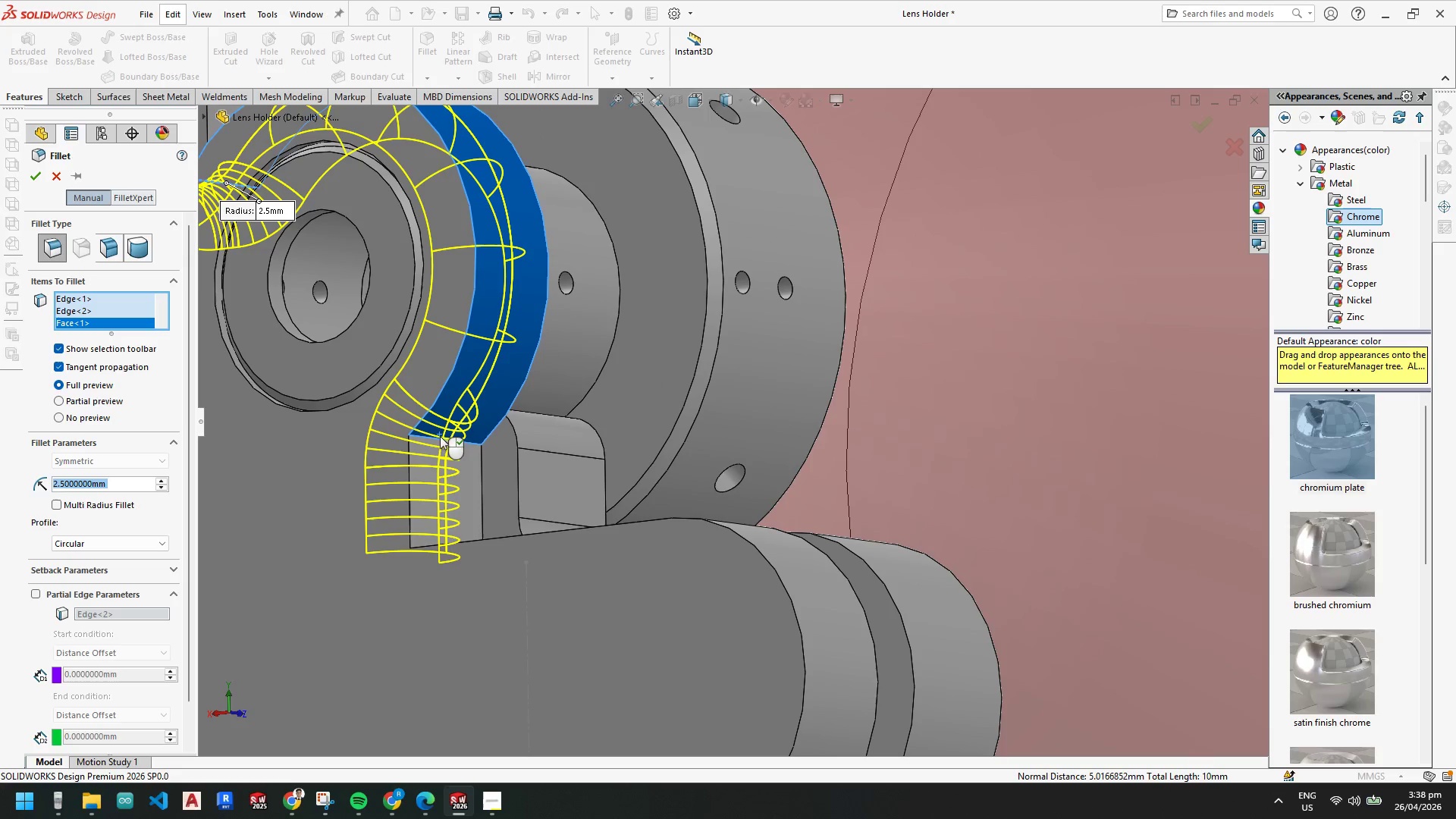 
left_click([441, 430])
 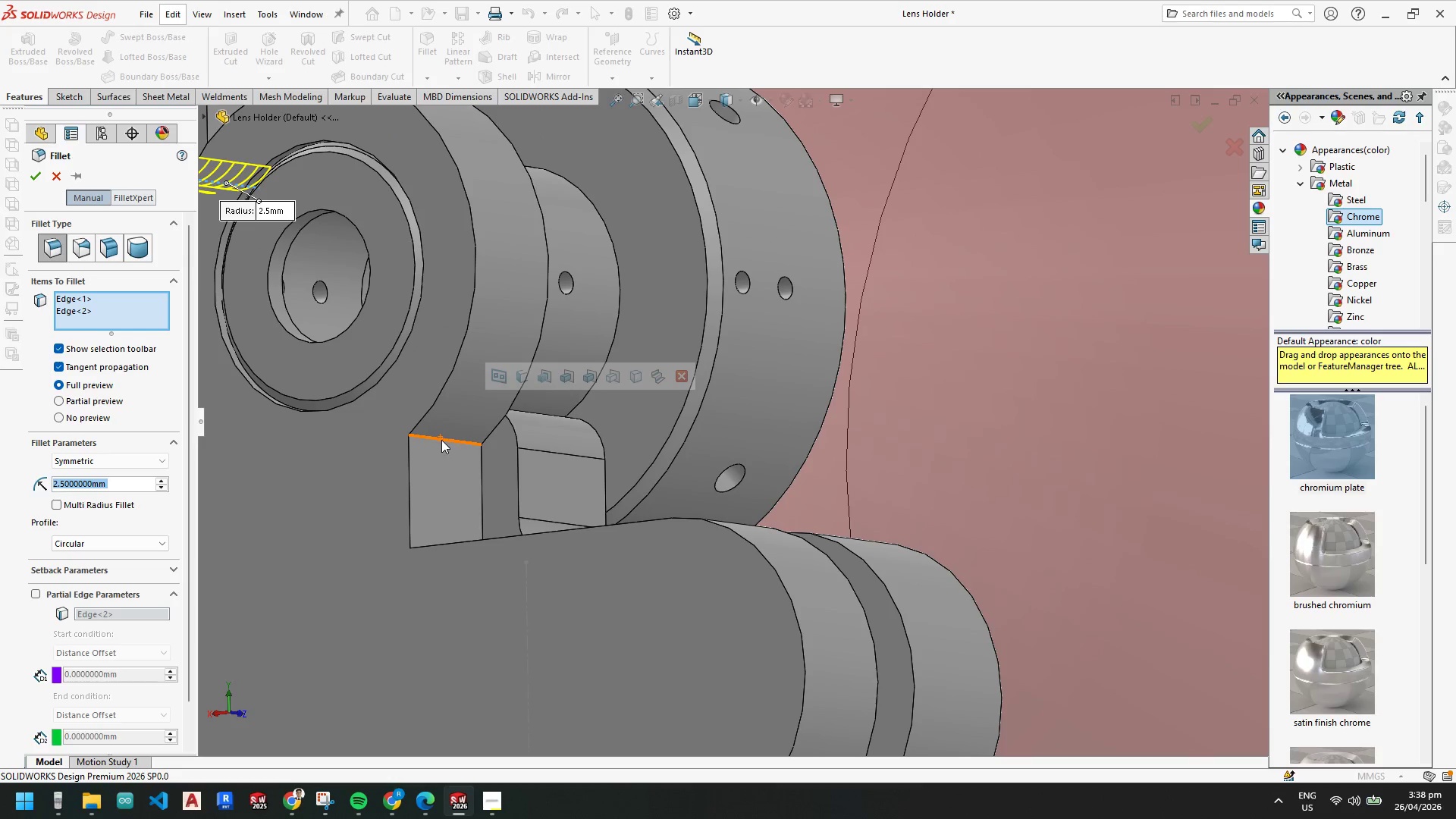 
left_click([444, 441])
 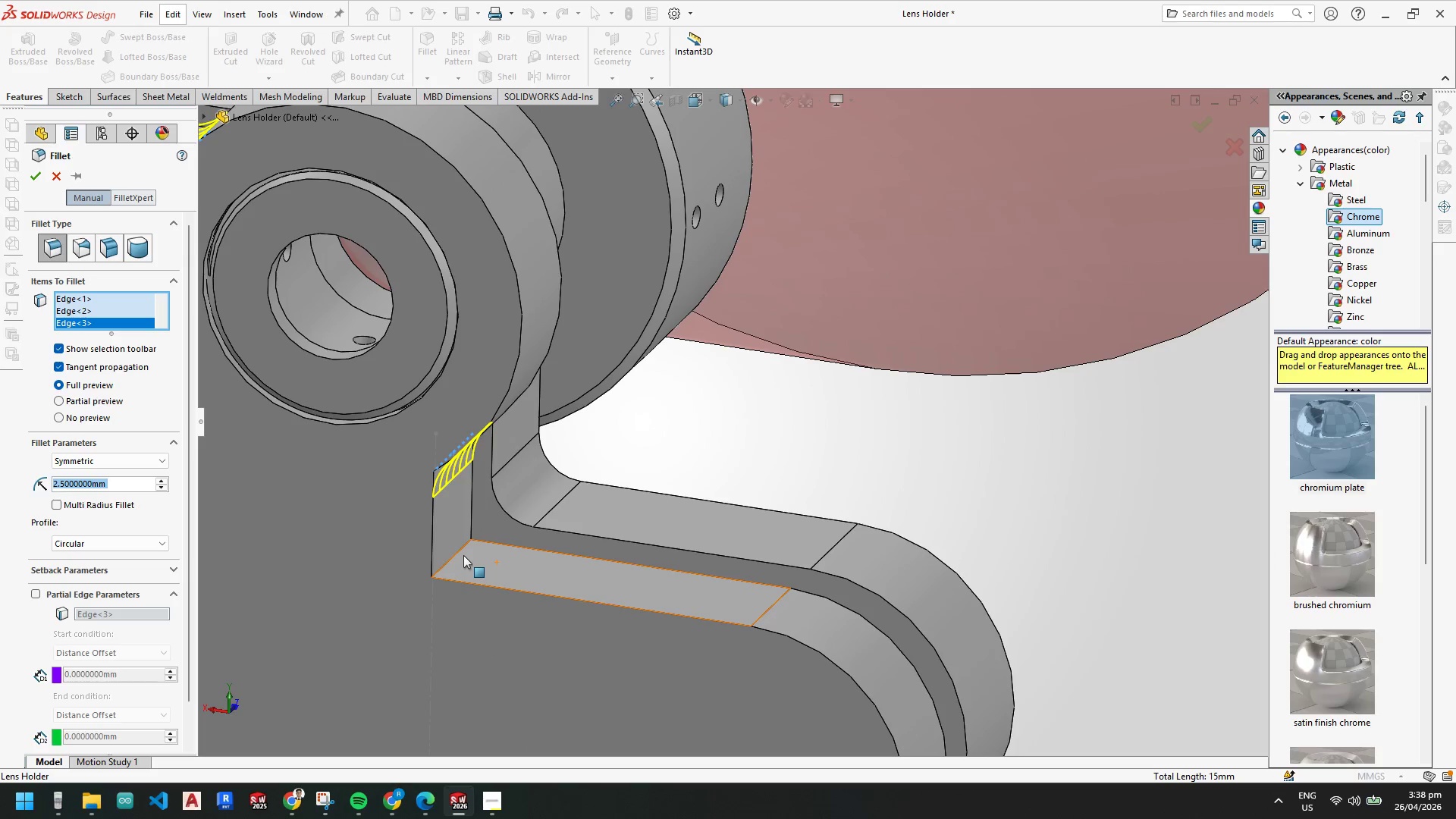 
left_click([460, 552])
 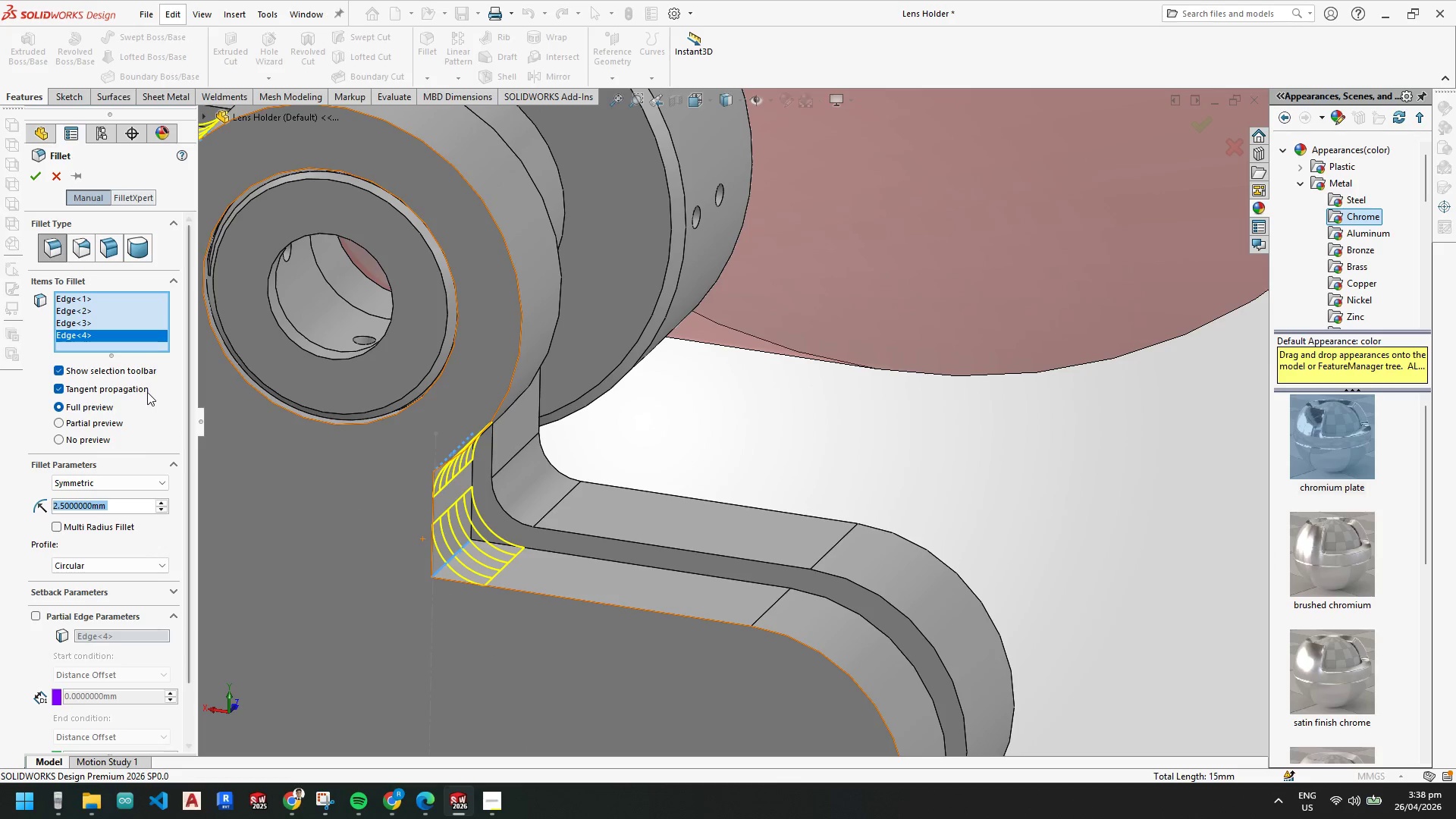 
key(2)
 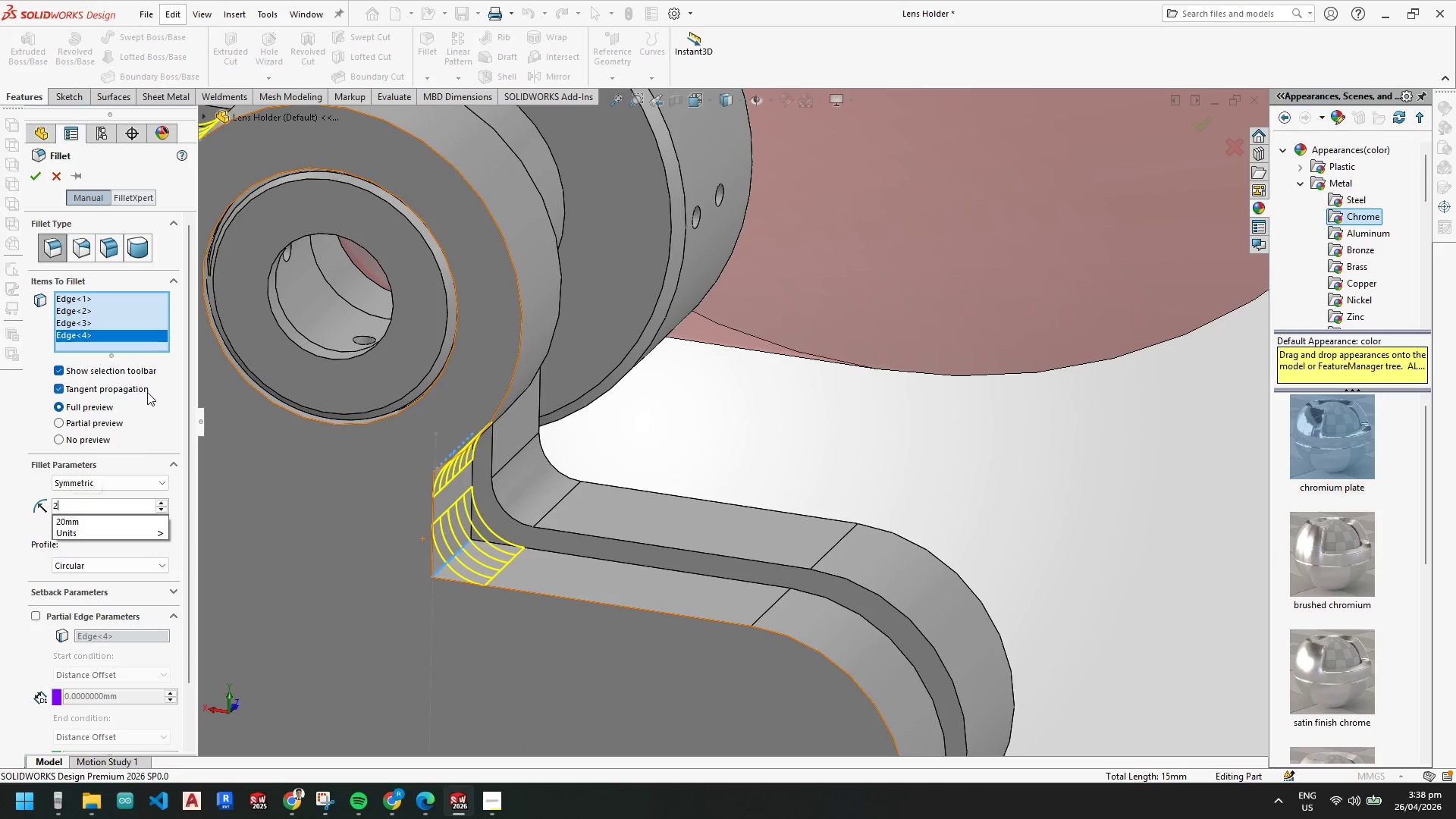 
key(Period)
 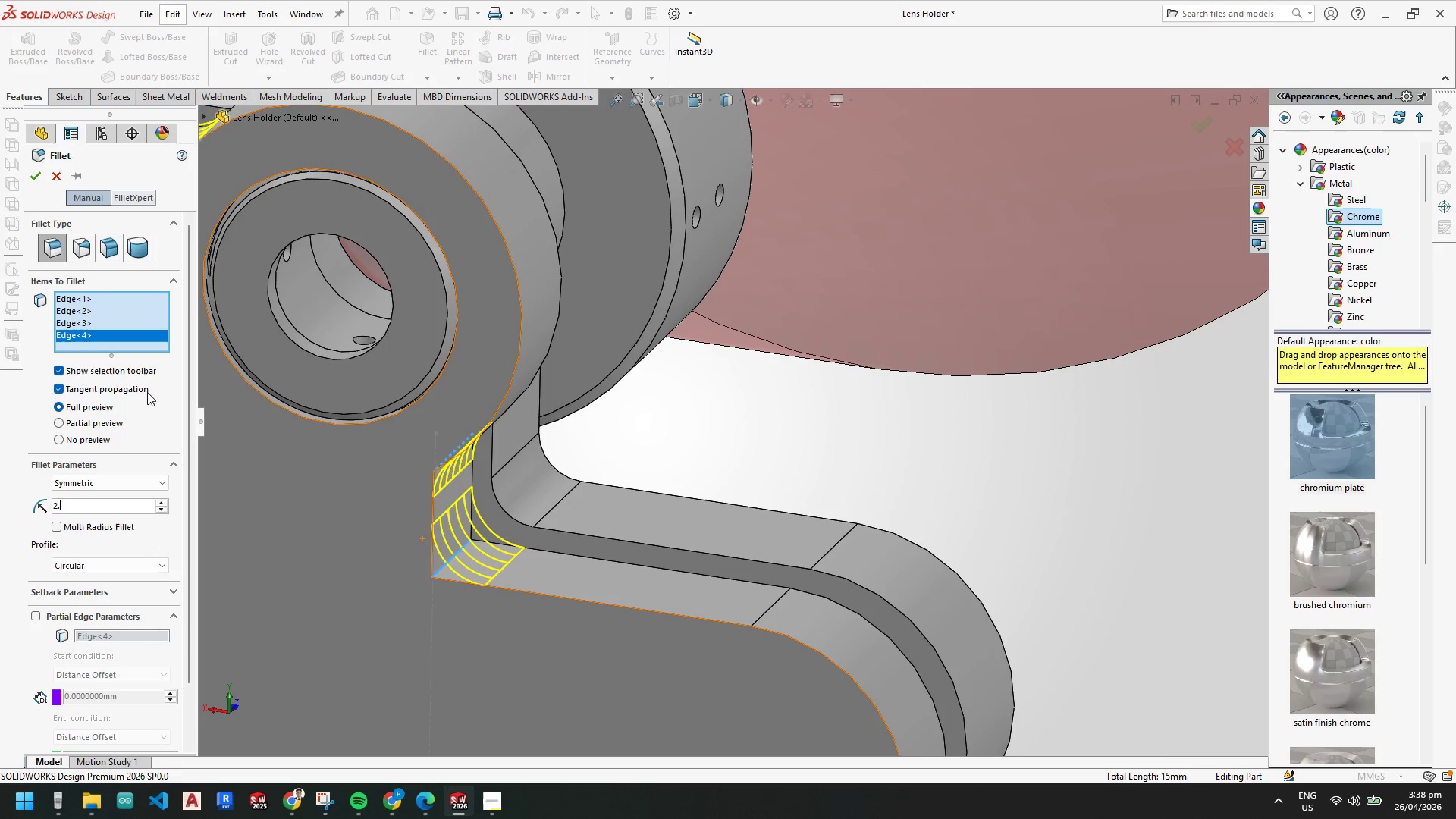 
key(5)
 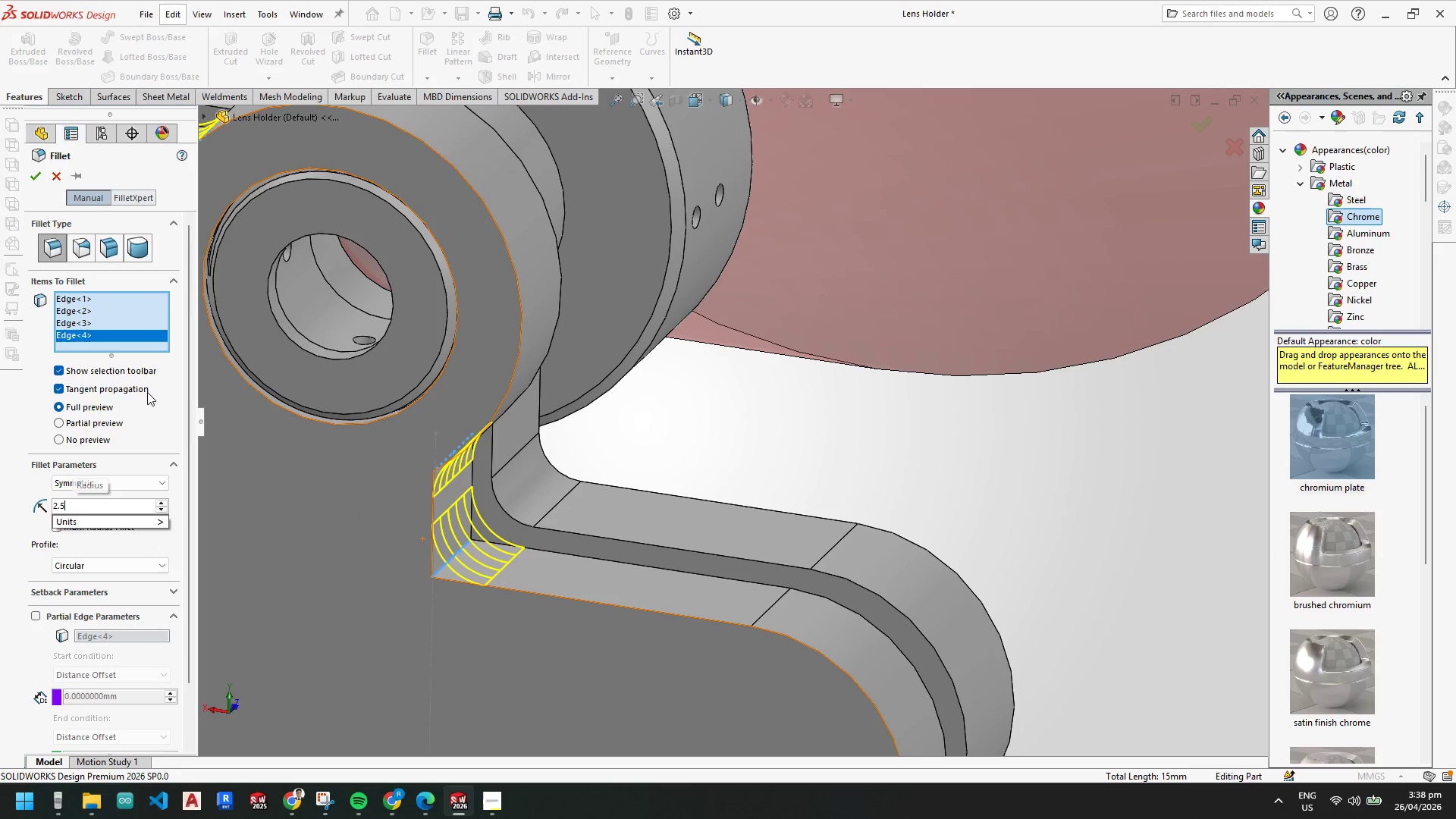 
key(Enter)
 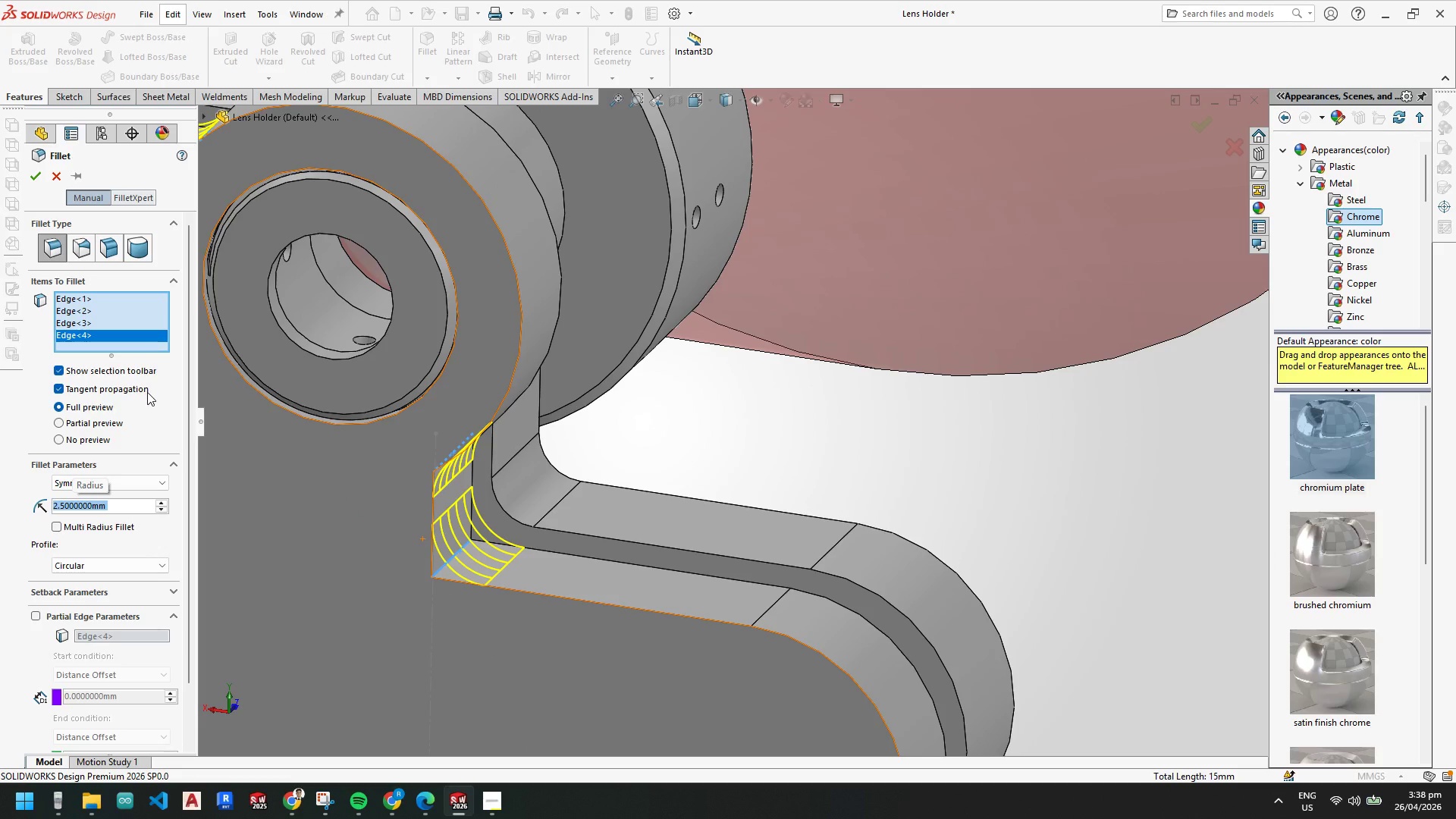 
key(3)
 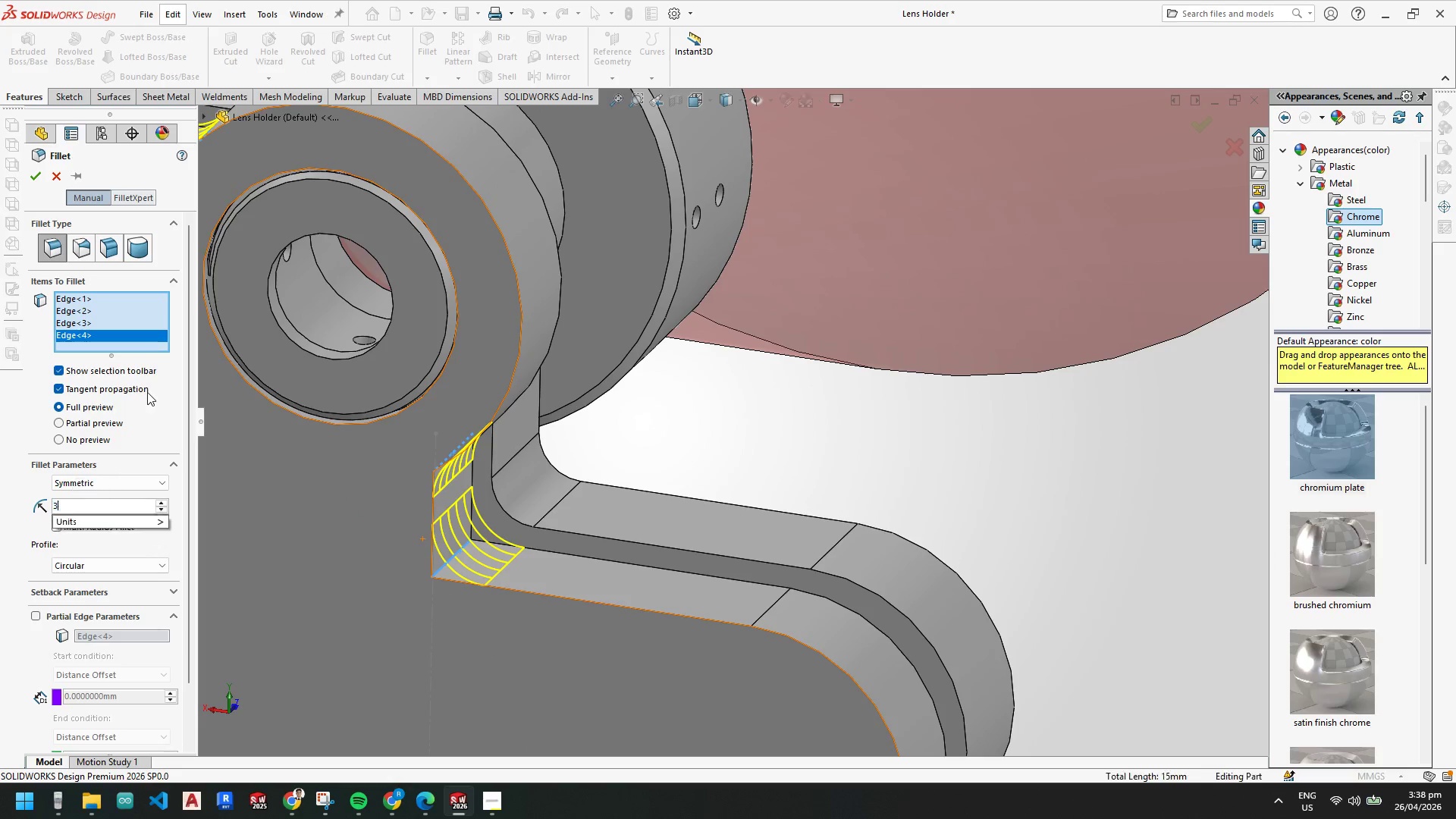 
key(Enter)
 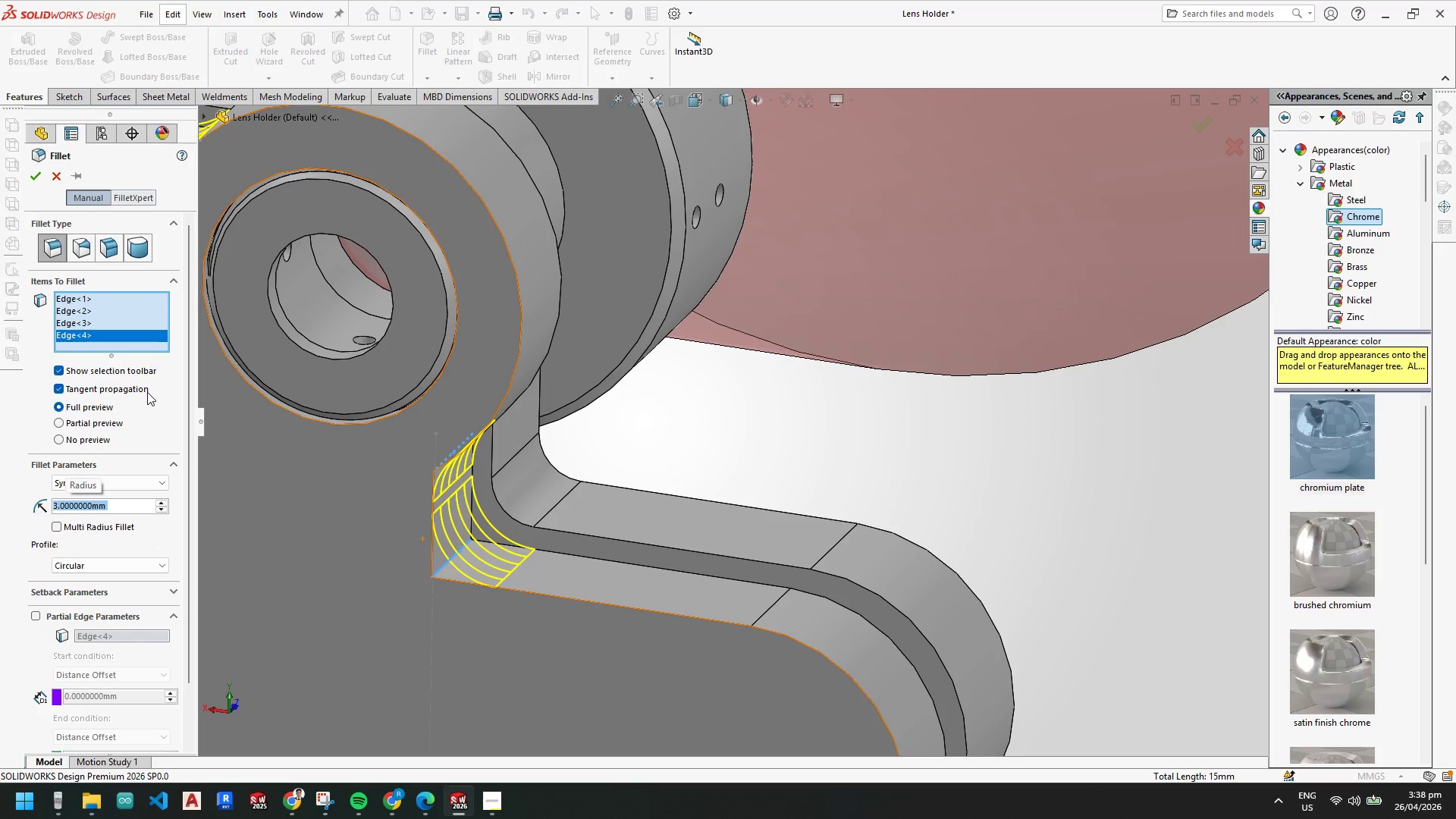 
key(4)
 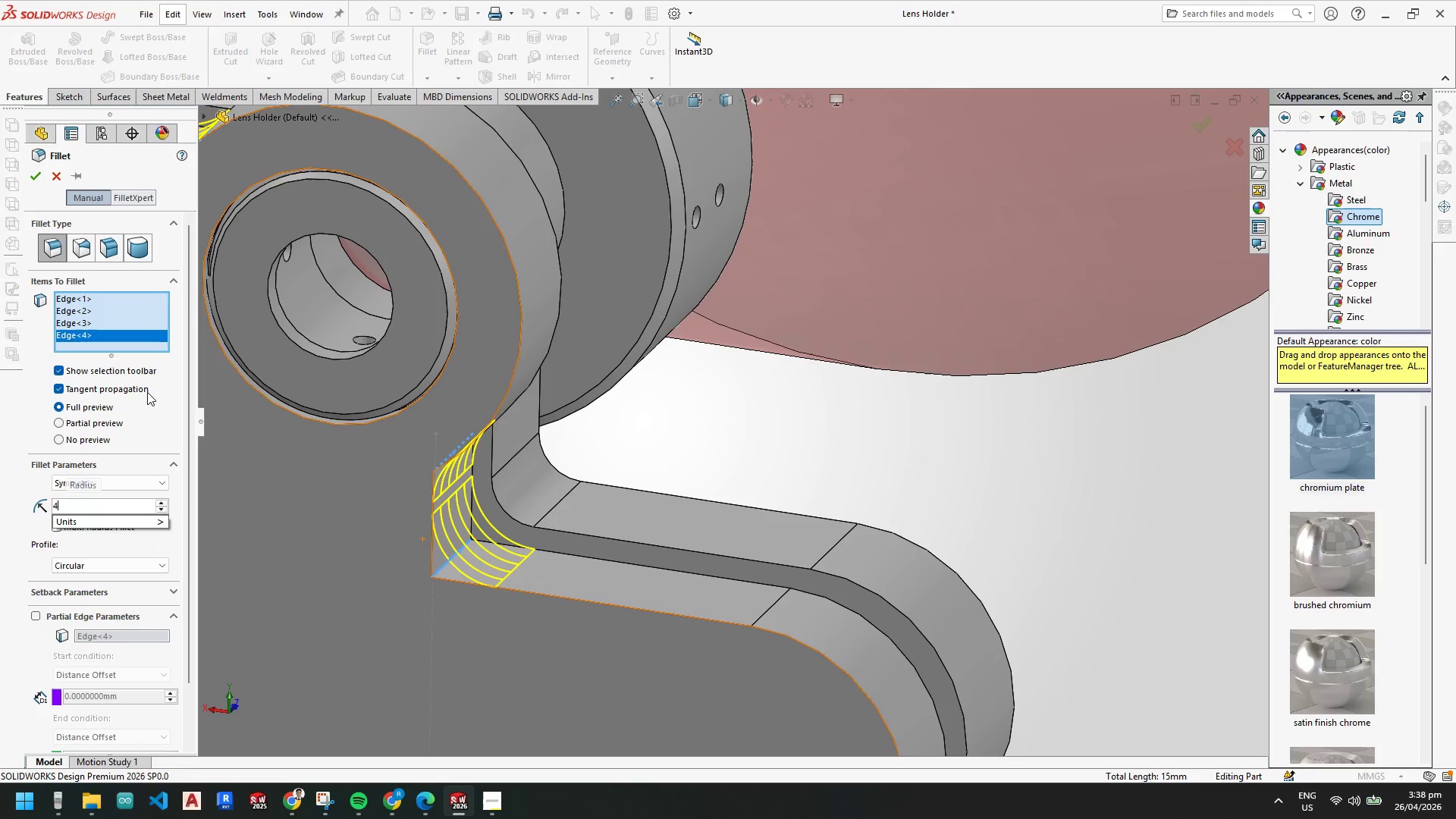 
key(Enter)
 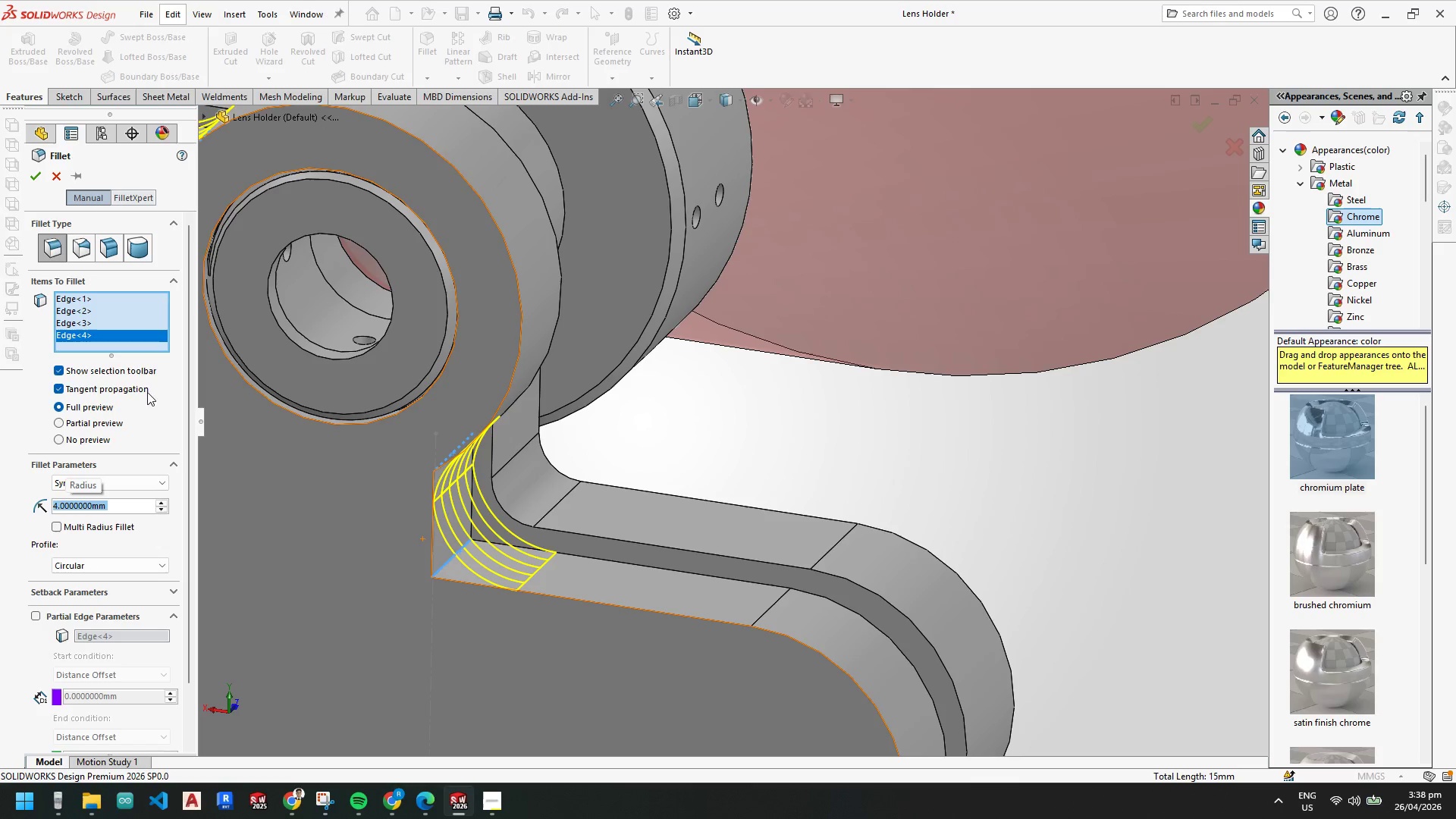 
scroll: coordinate [505, 259], scroll_direction: up, amount: 1.0
 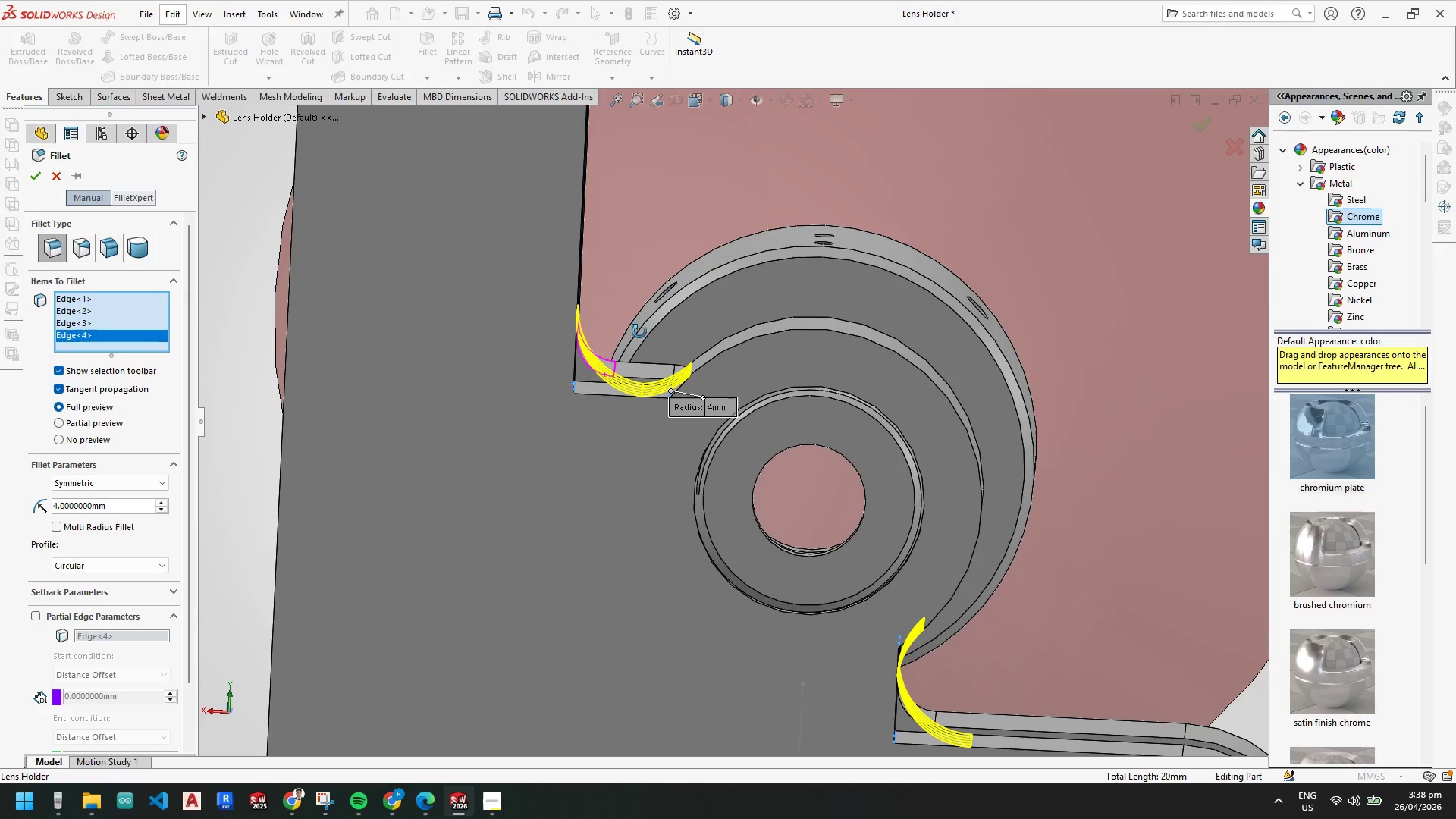 
scroll: coordinate [704, 380], scroll_direction: down, amount: 4.0
 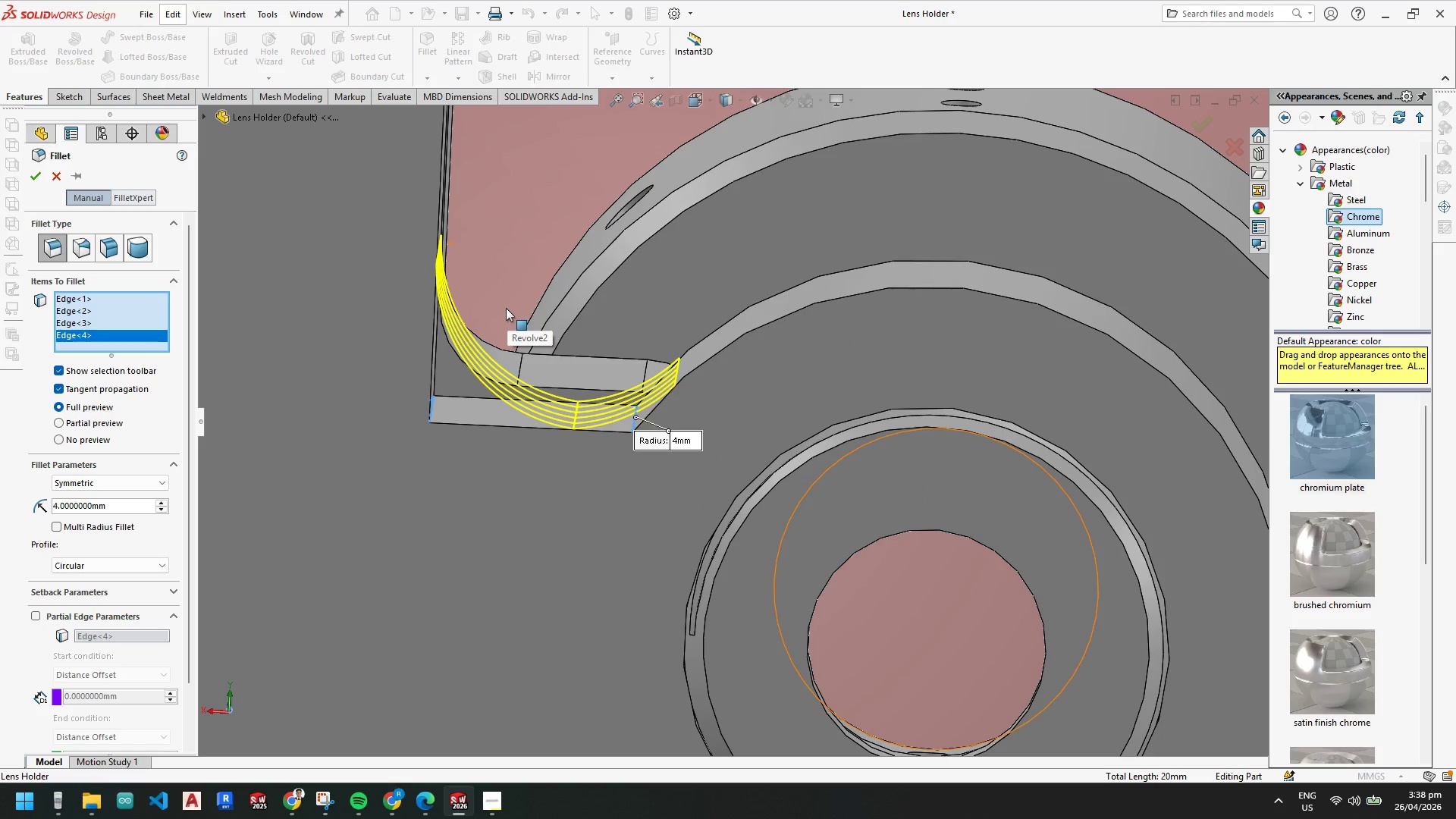 
left_click_drag(start_coordinate=[133, 504], to_coordinate=[19, 503])
 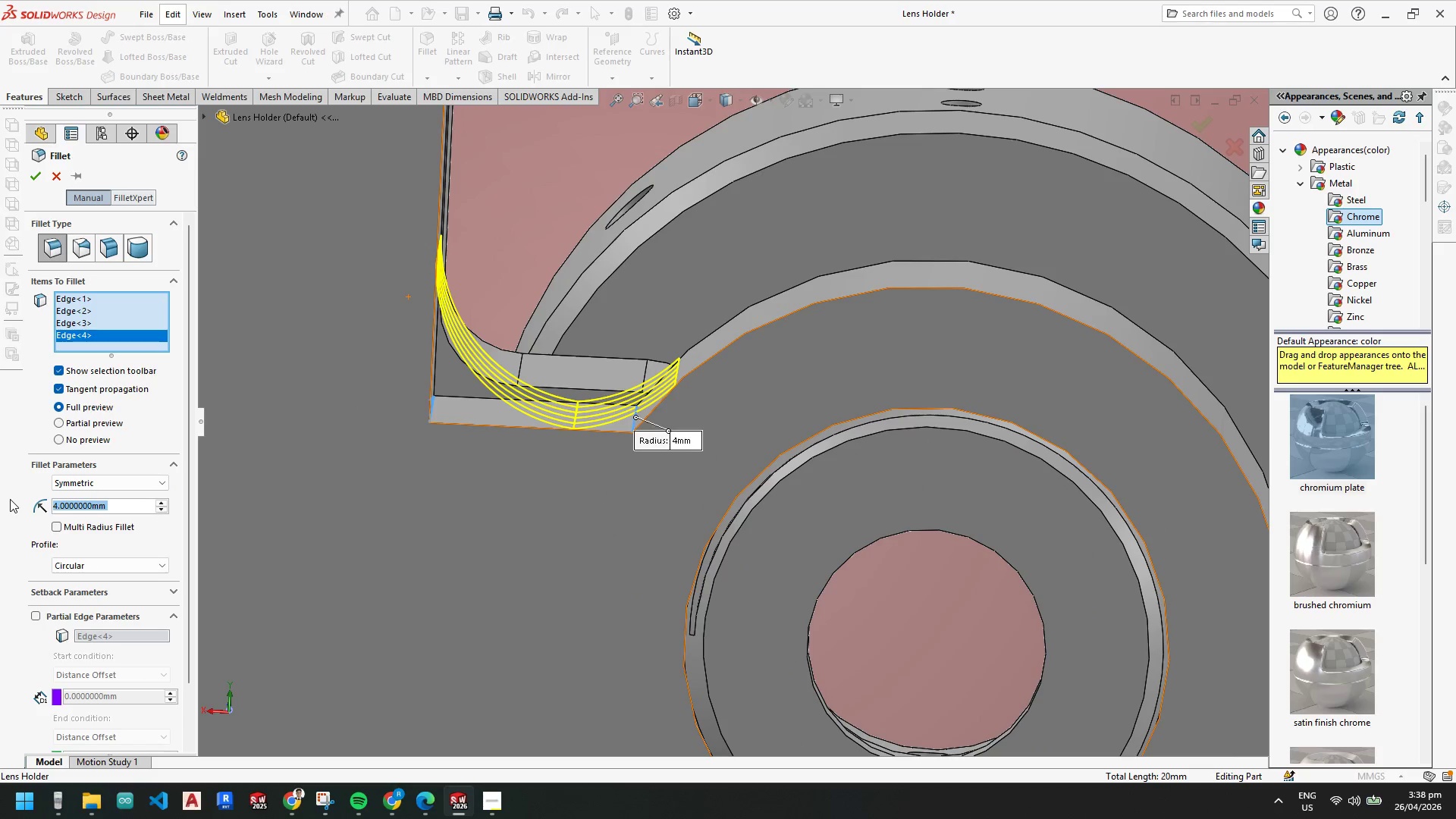 
key(2)
 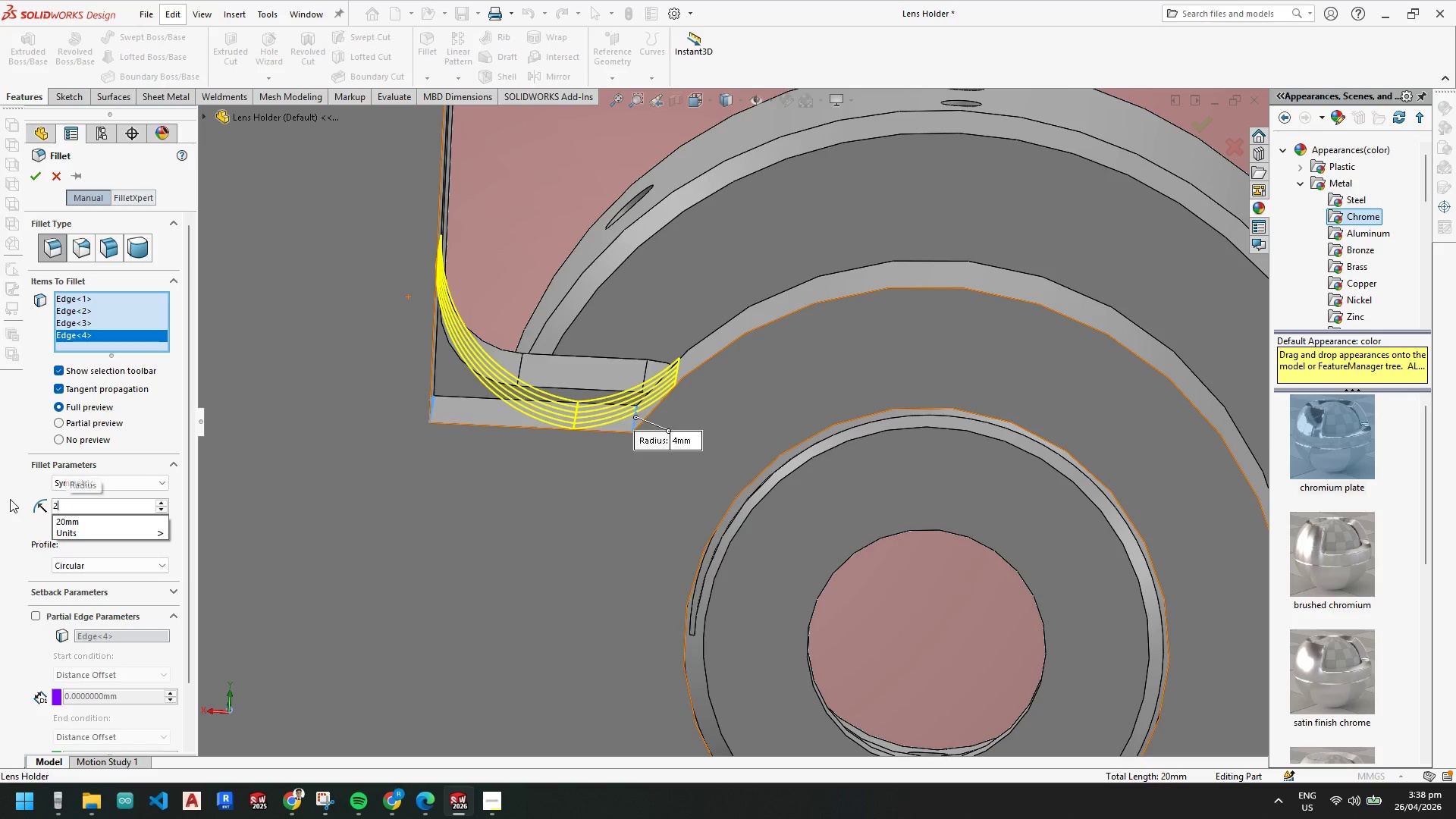 
key(Enter)
 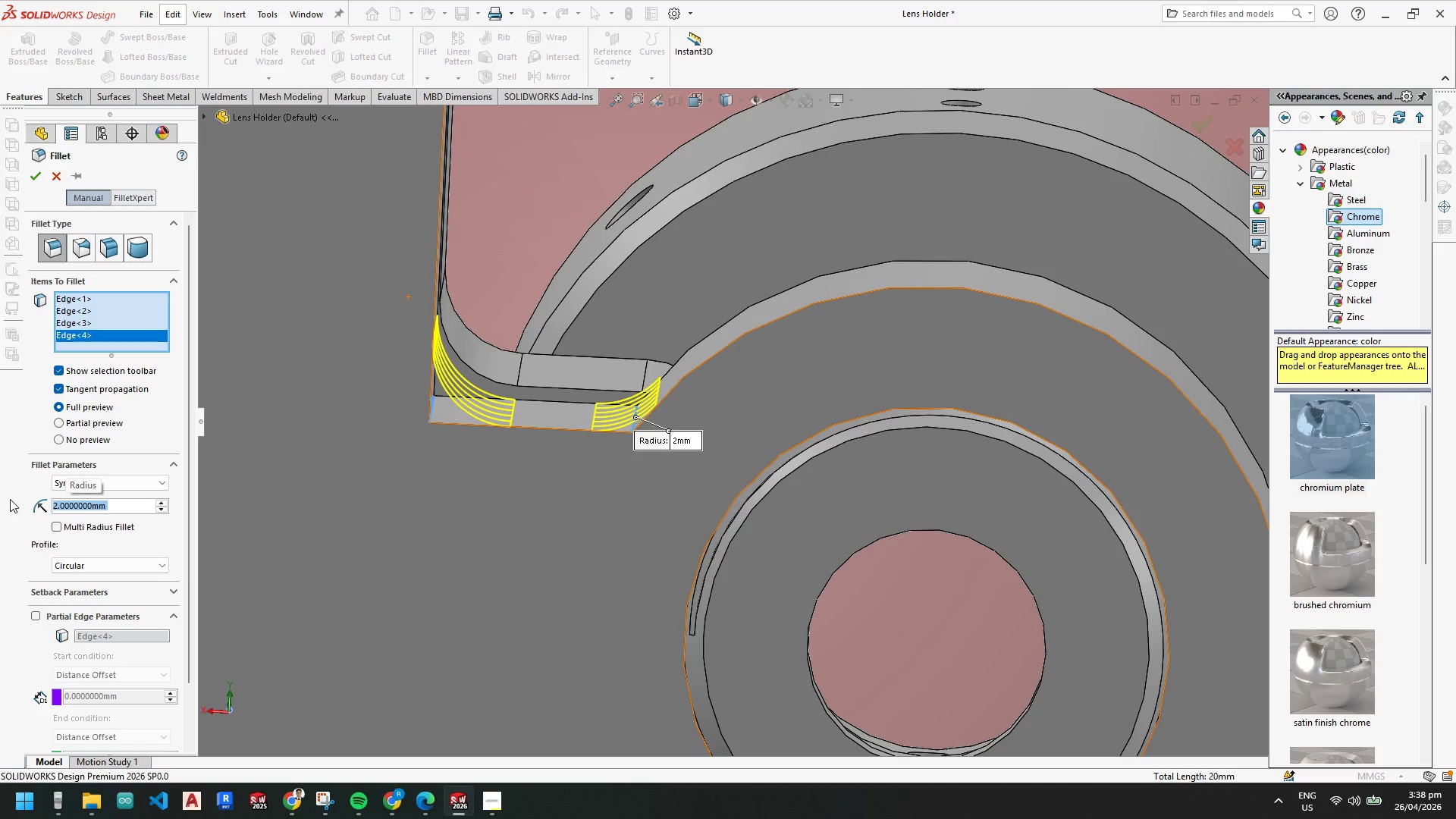 
key(3)
 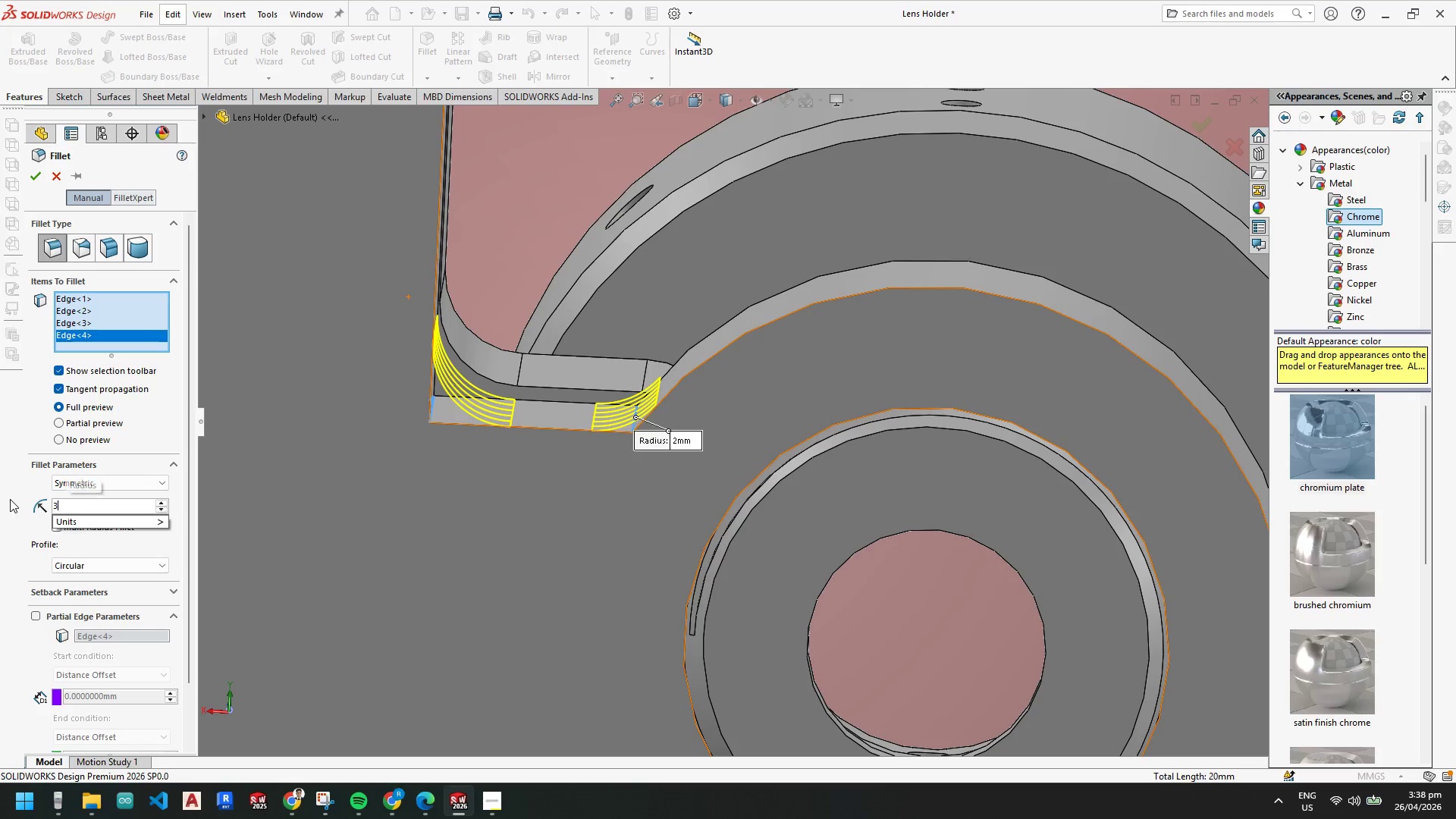 
key(Backslash)
 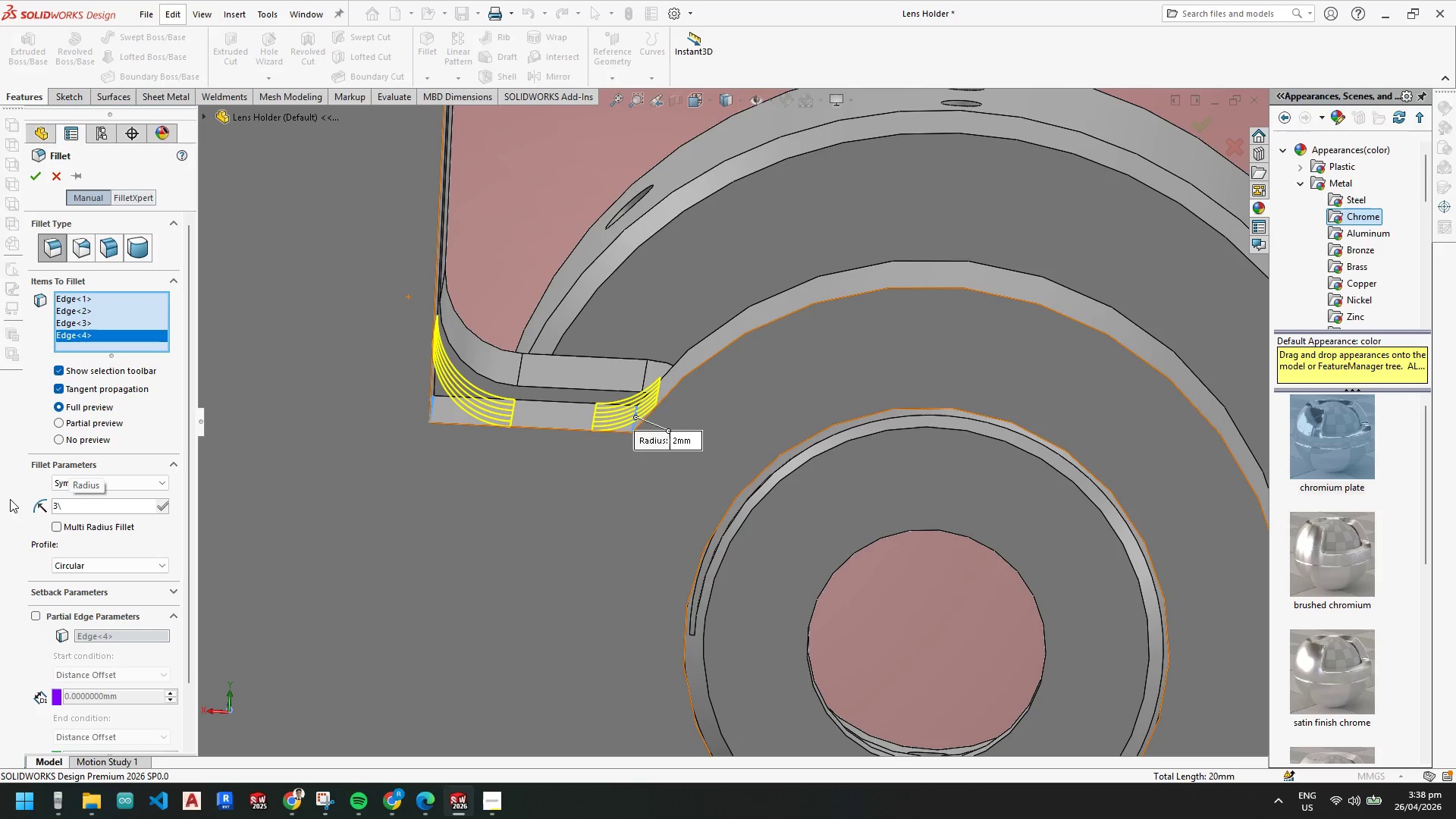 
key(Backspace)
 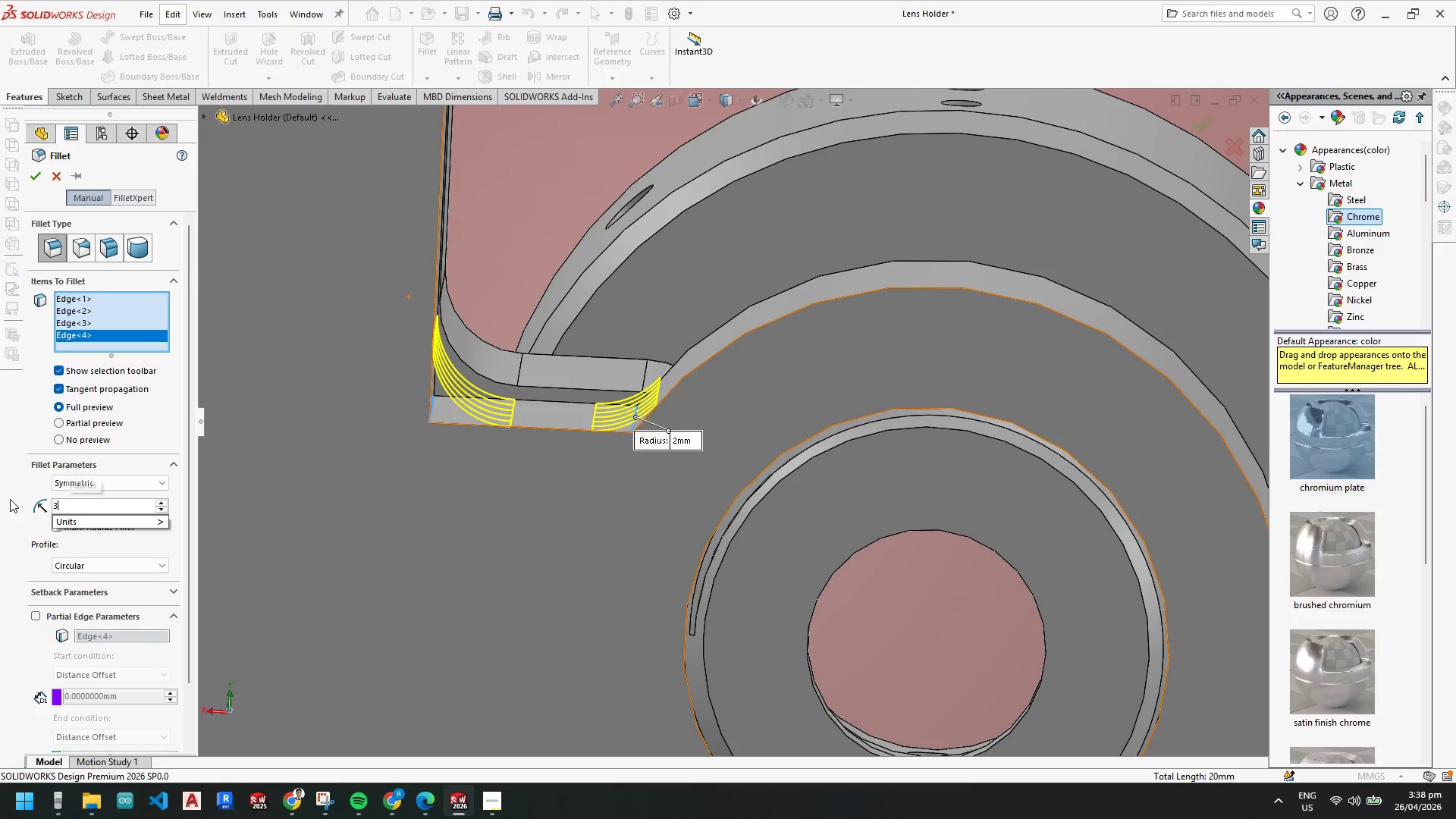 
key(Enter)
 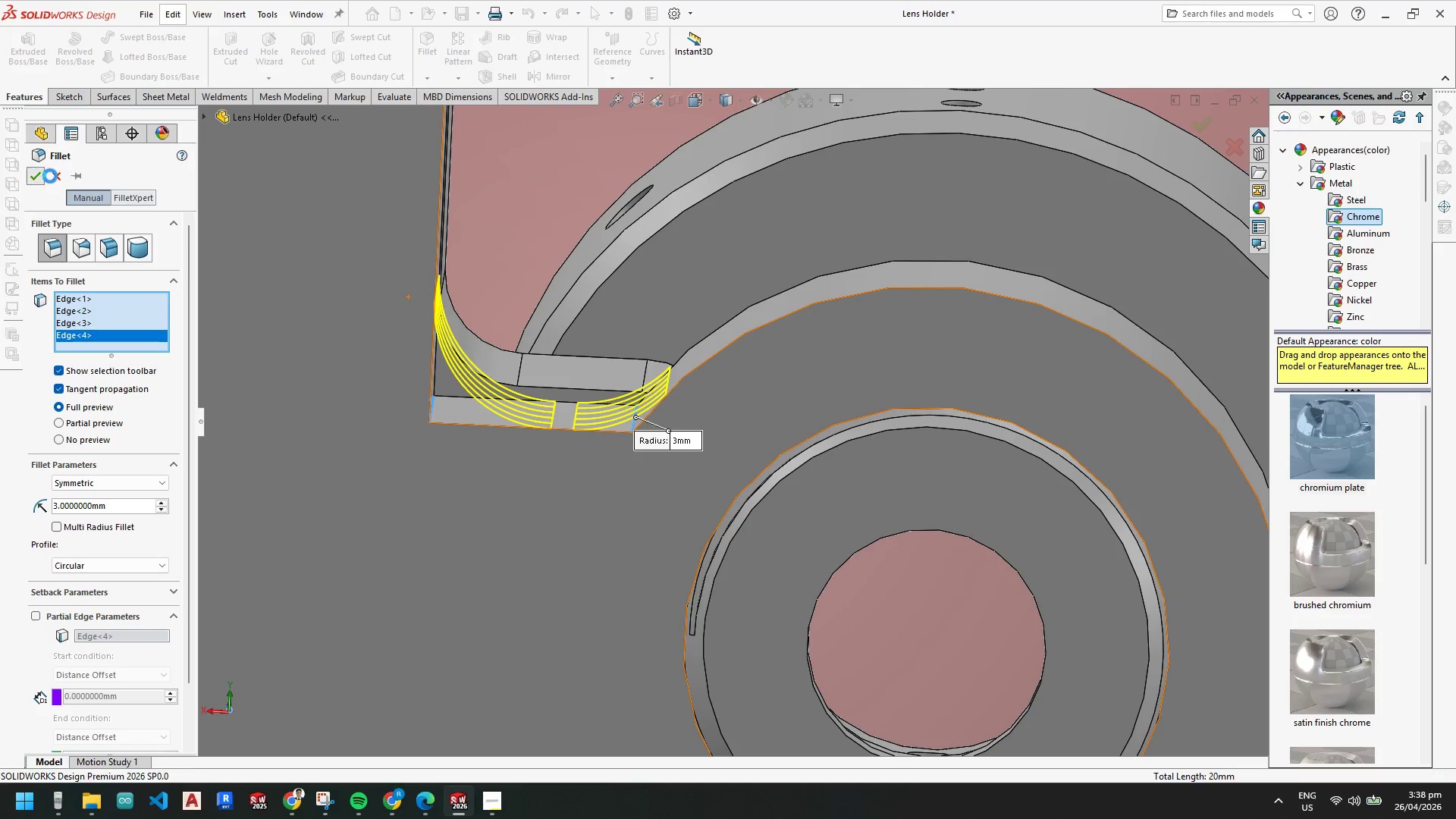 
scroll: coordinate [783, 481], scroll_direction: up, amount: 10.0
 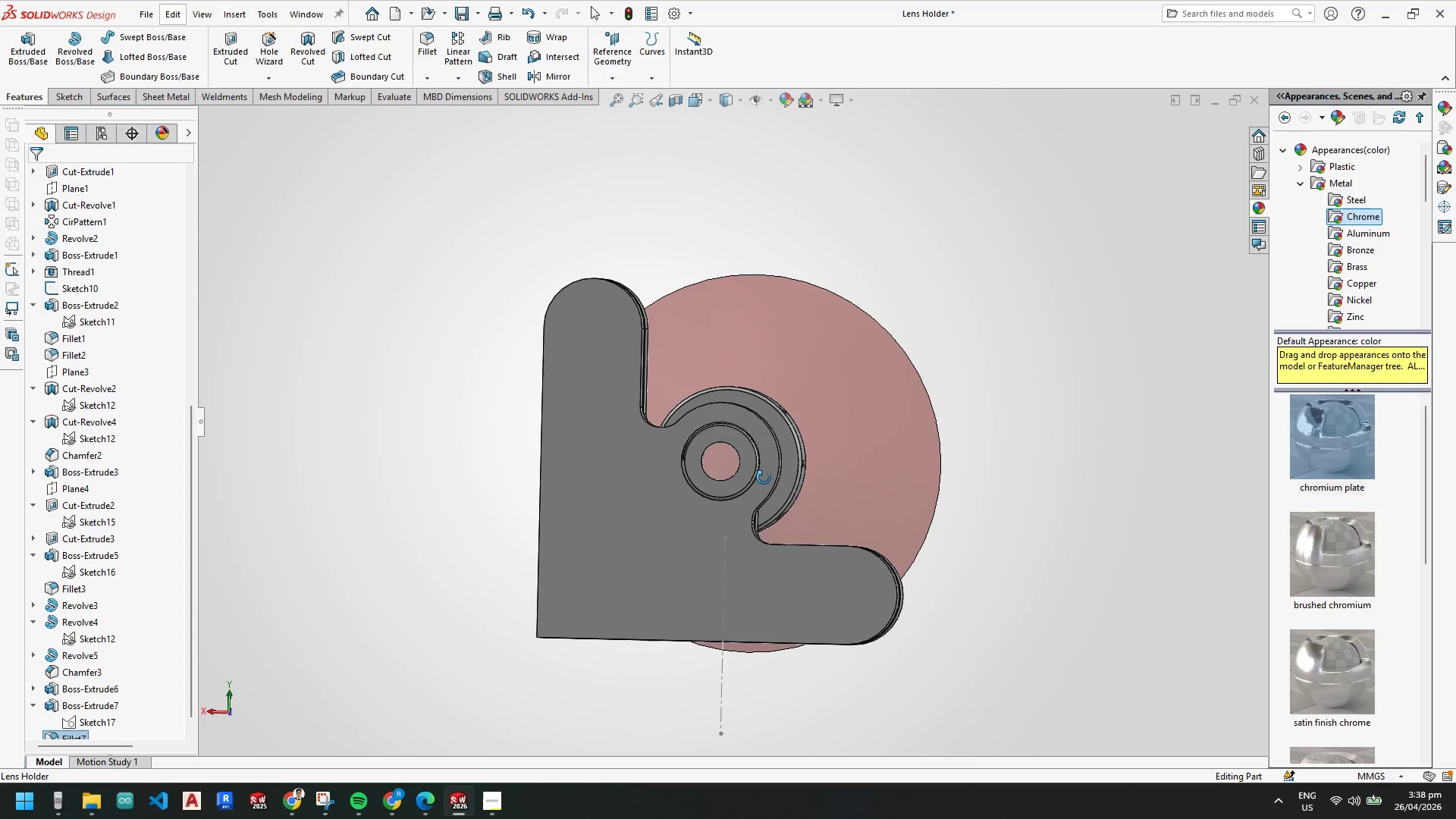 
scroll: coordinate [767, 529], scroll_direction: down, amount: 5.0
 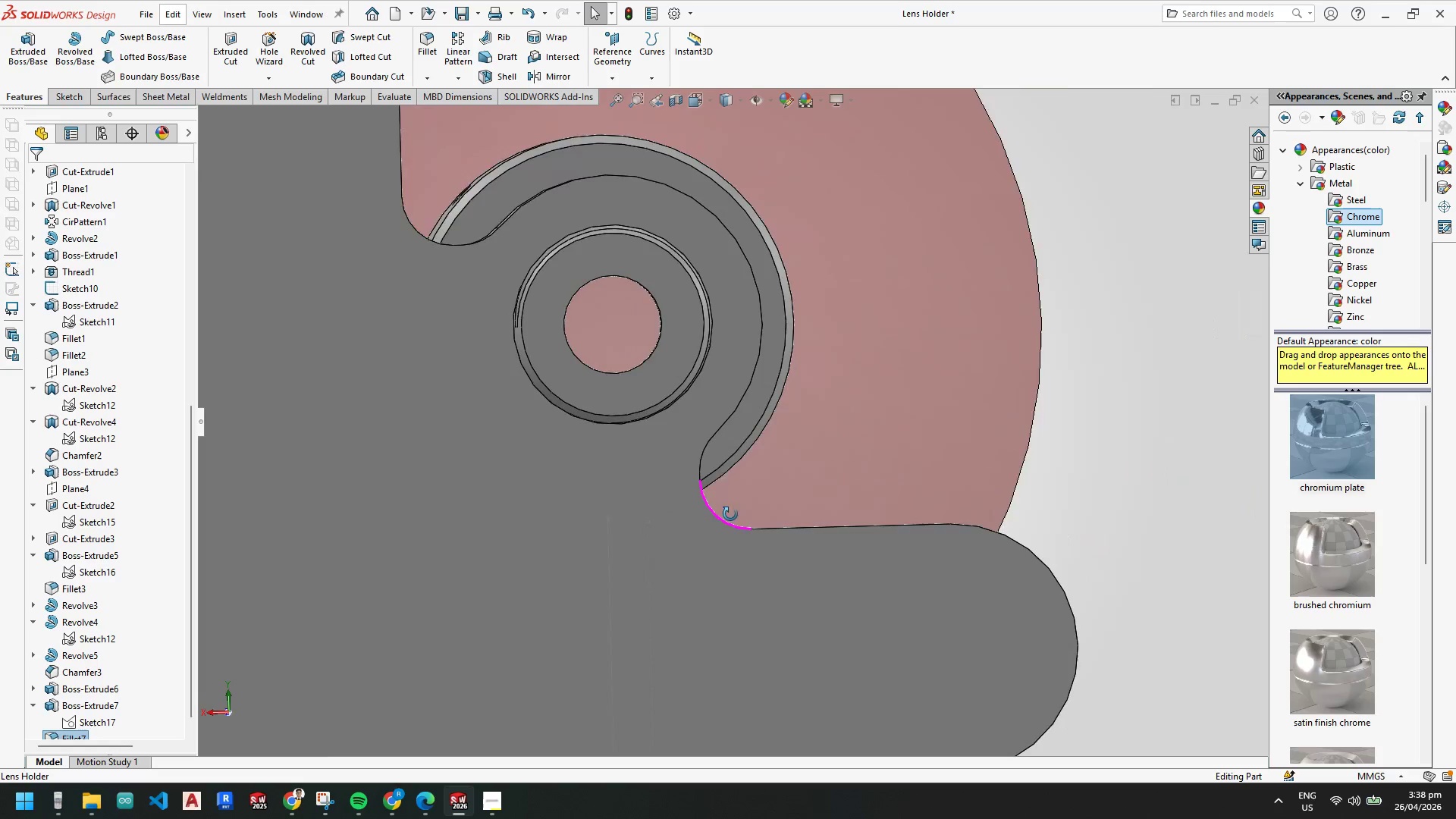 
scroll: coordinate [764, 538], scroll_direction: up, amount: 5.0
 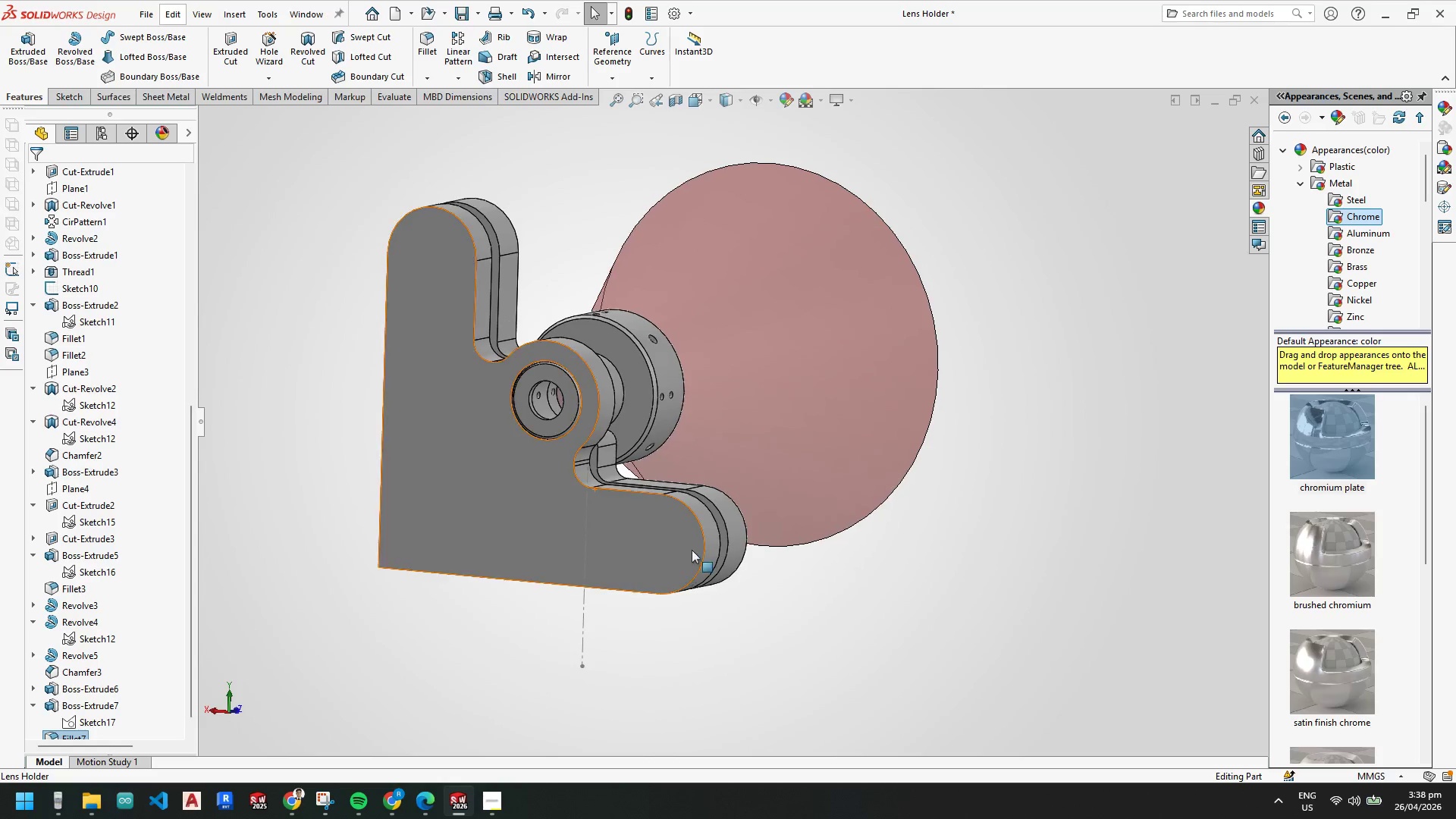 
scroll: coordinate [592, 471], scroll_direction: none, amount: 0.0
 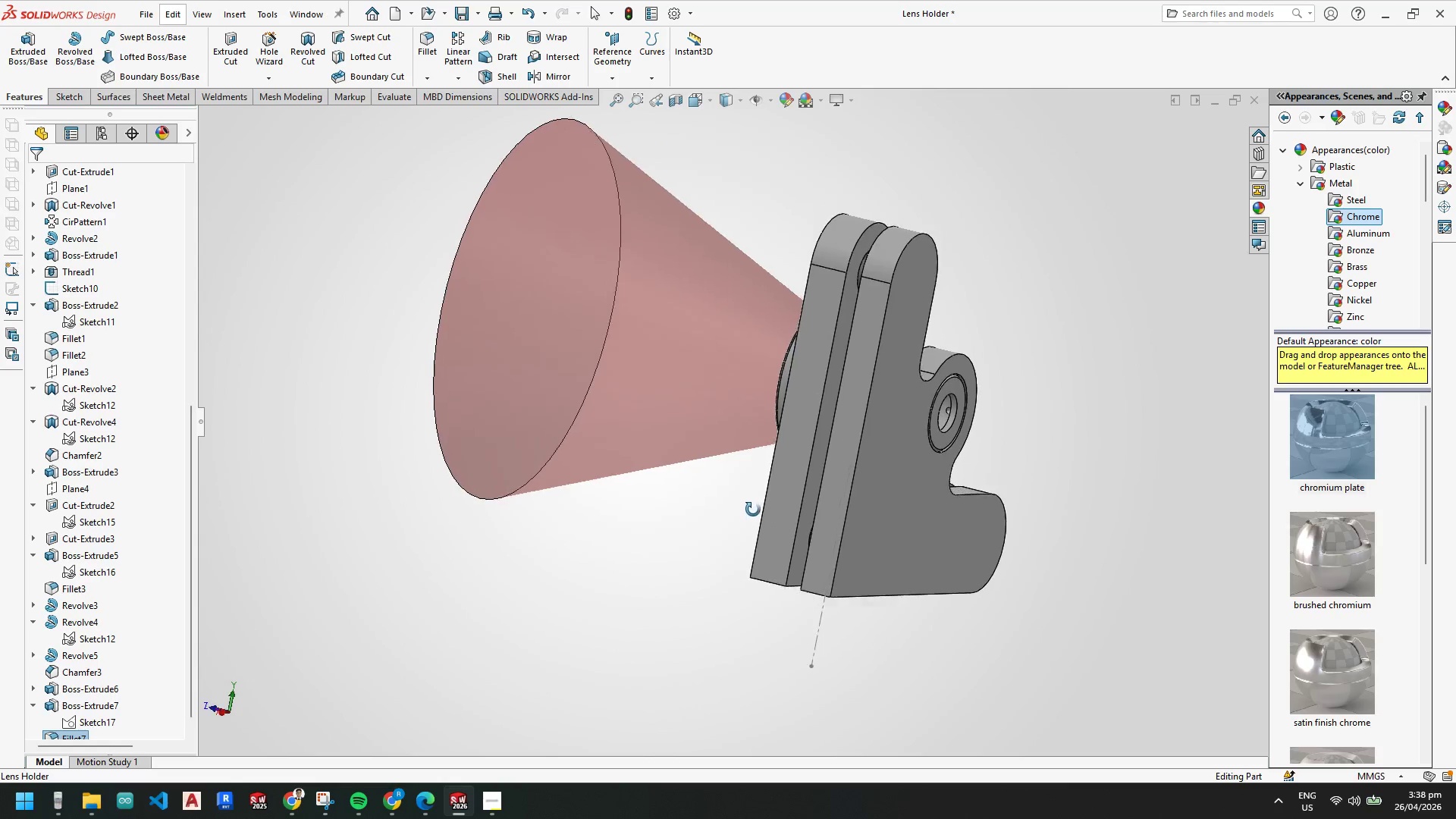 
scroll: coordinate [814, 530], scroll_direction: up, amount: 1.0
 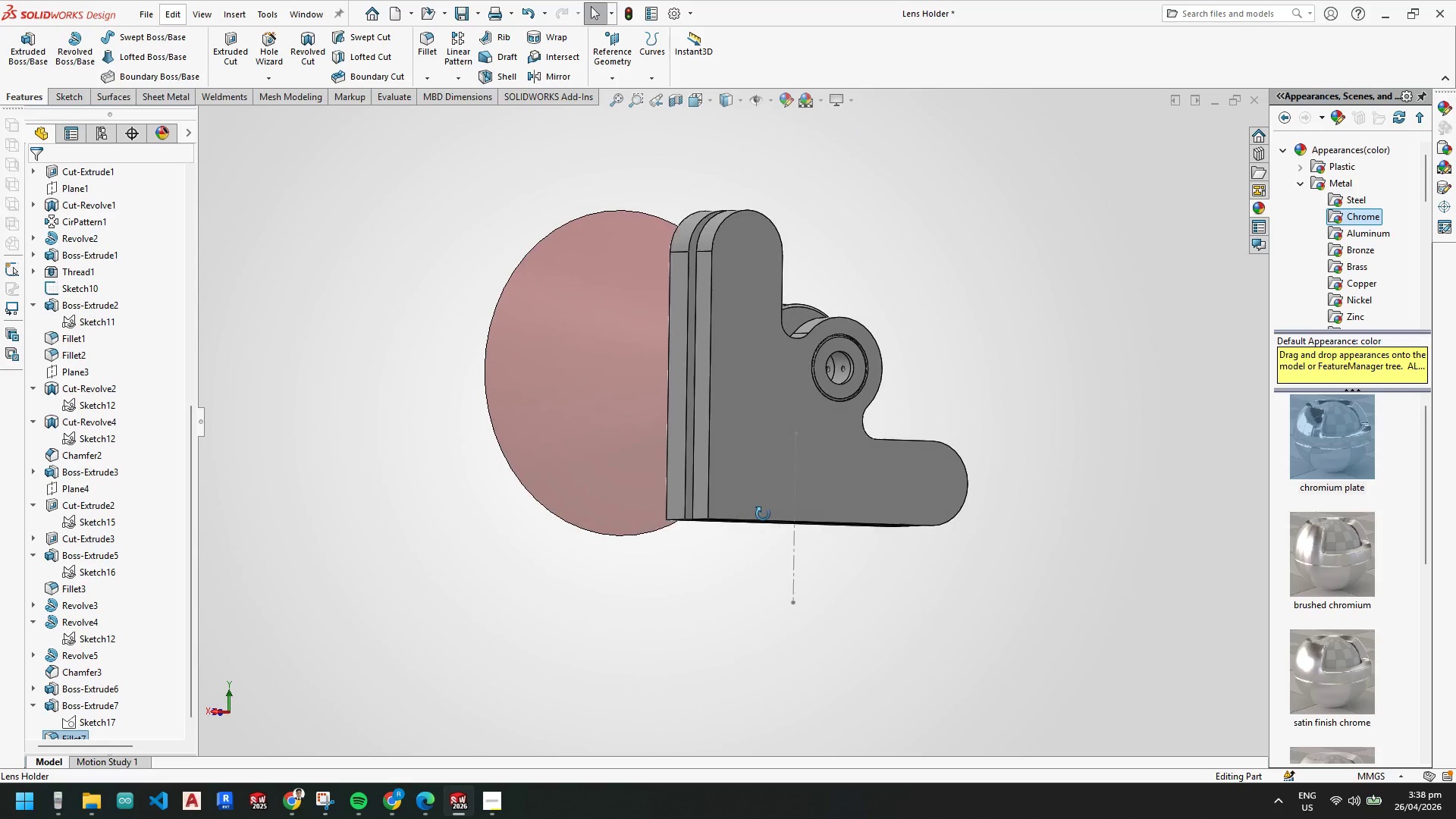 
scroll: coordinate [765, 497], scroll_direction: down, amount: 2.0
 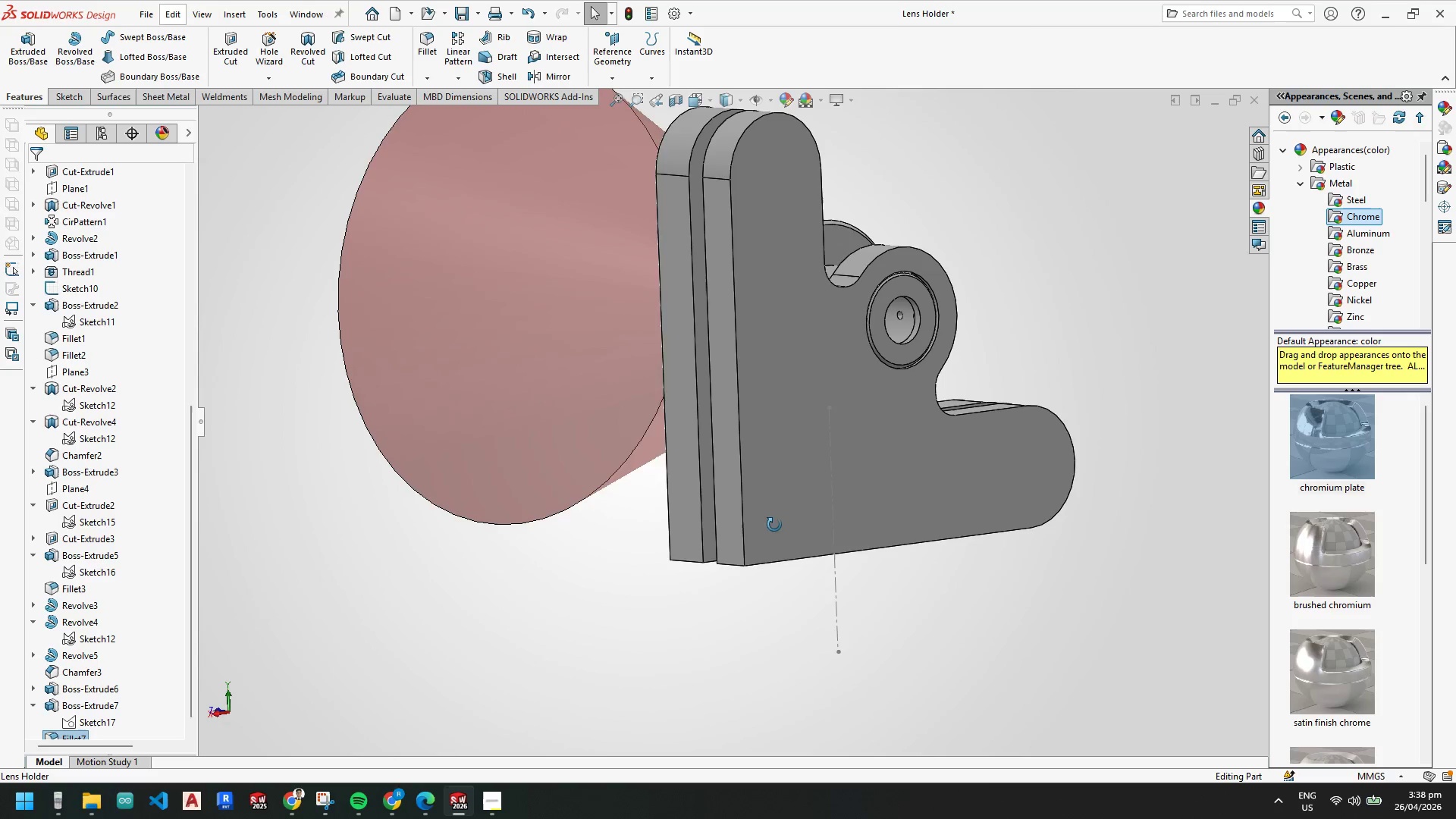 
wait(6.07)
 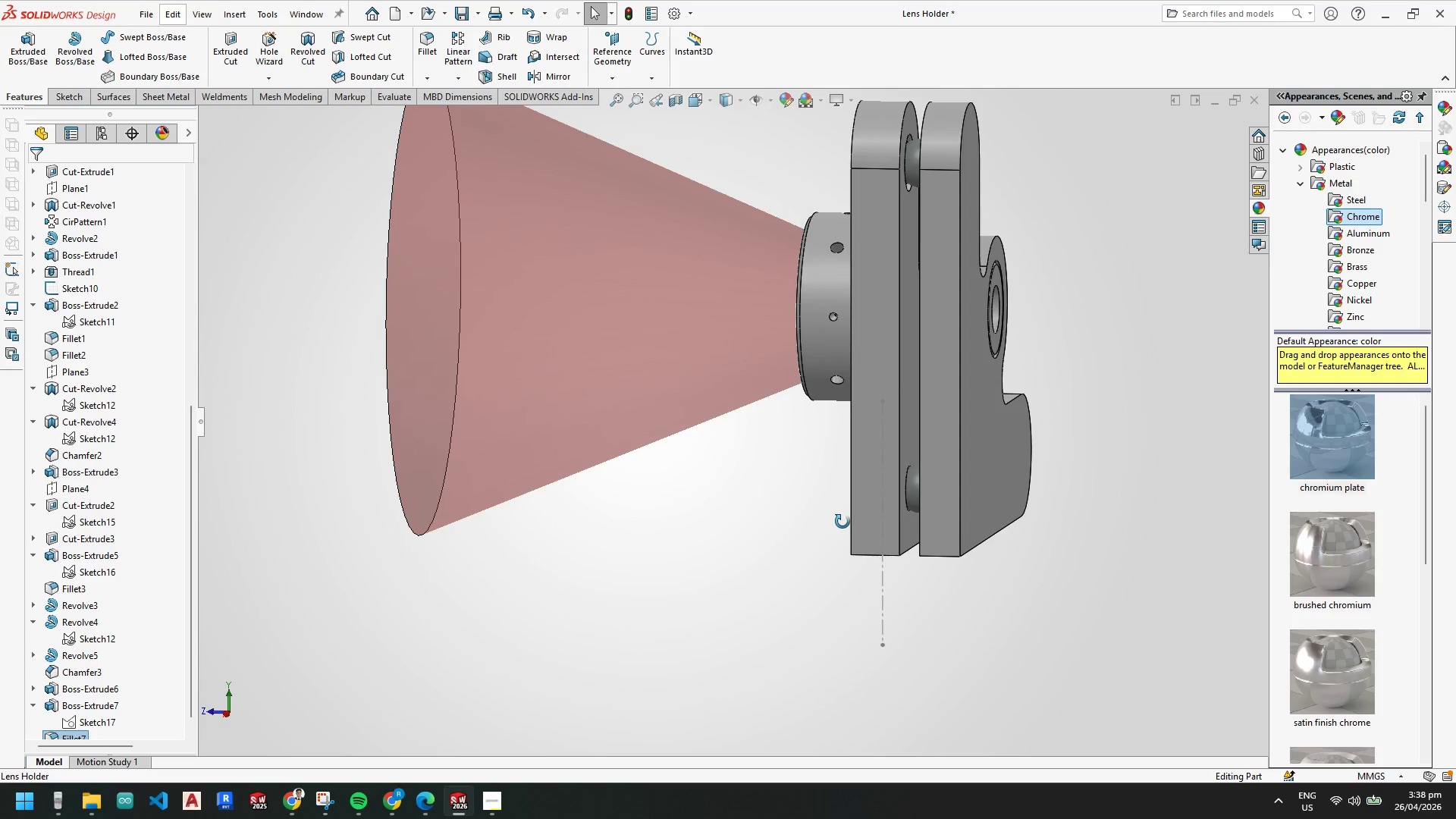 
scroll: coordinate [585, 394], scroll_direction: down, amount: 3.0
 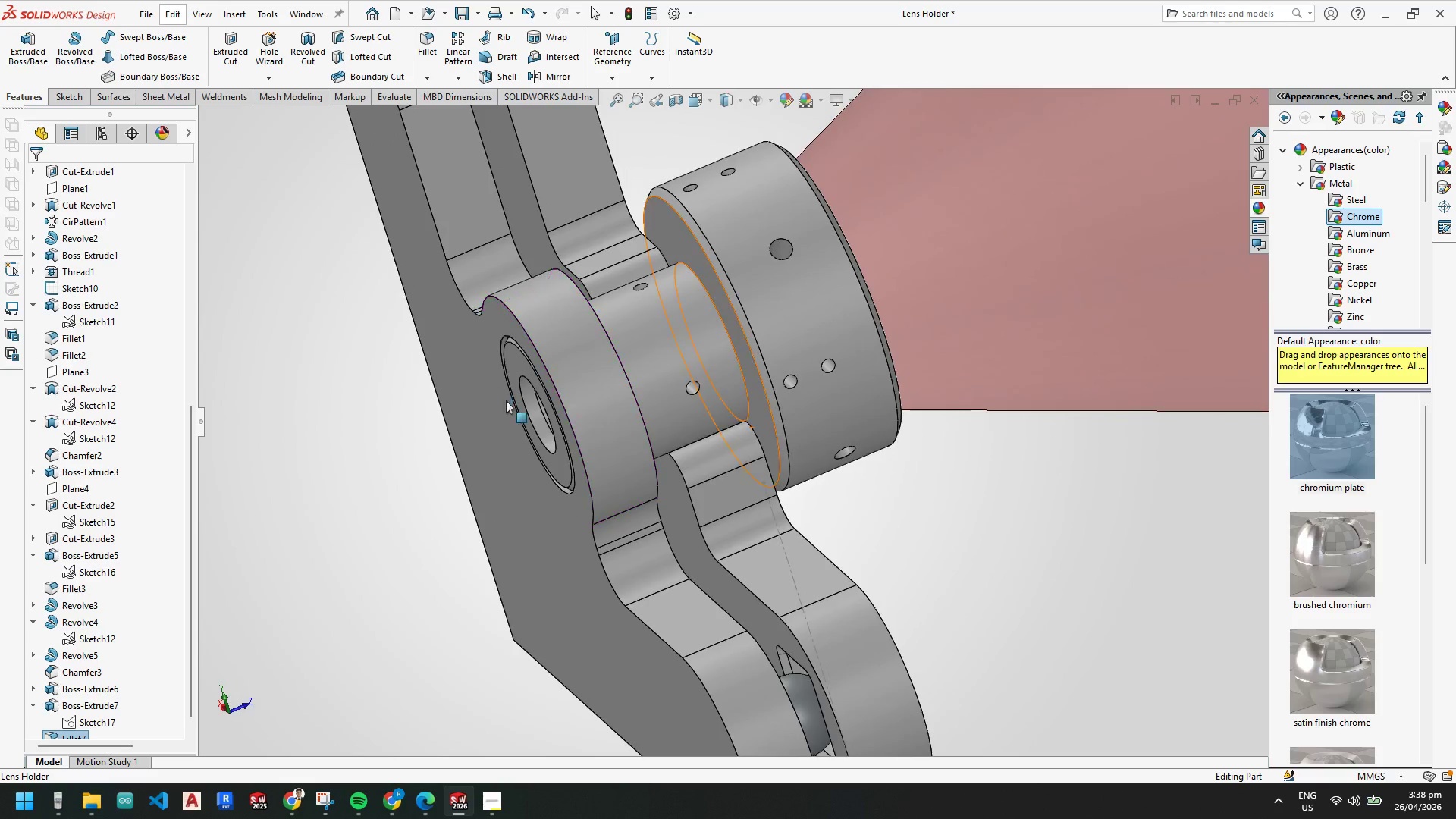 
scroll: coordinate [669, 389], scroll_direction: up, amount: 3.0
 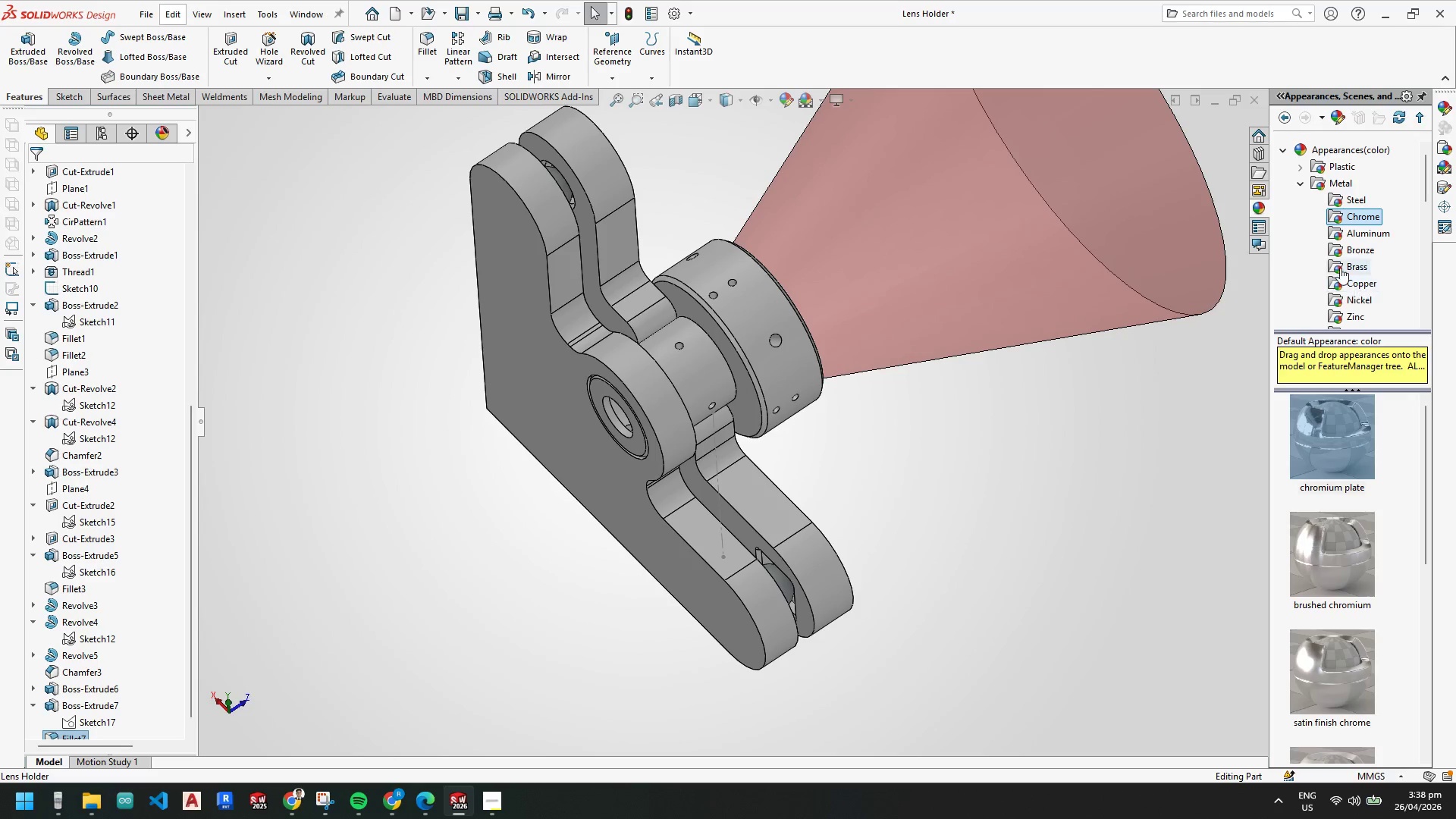 
left_click([1304, 184])
 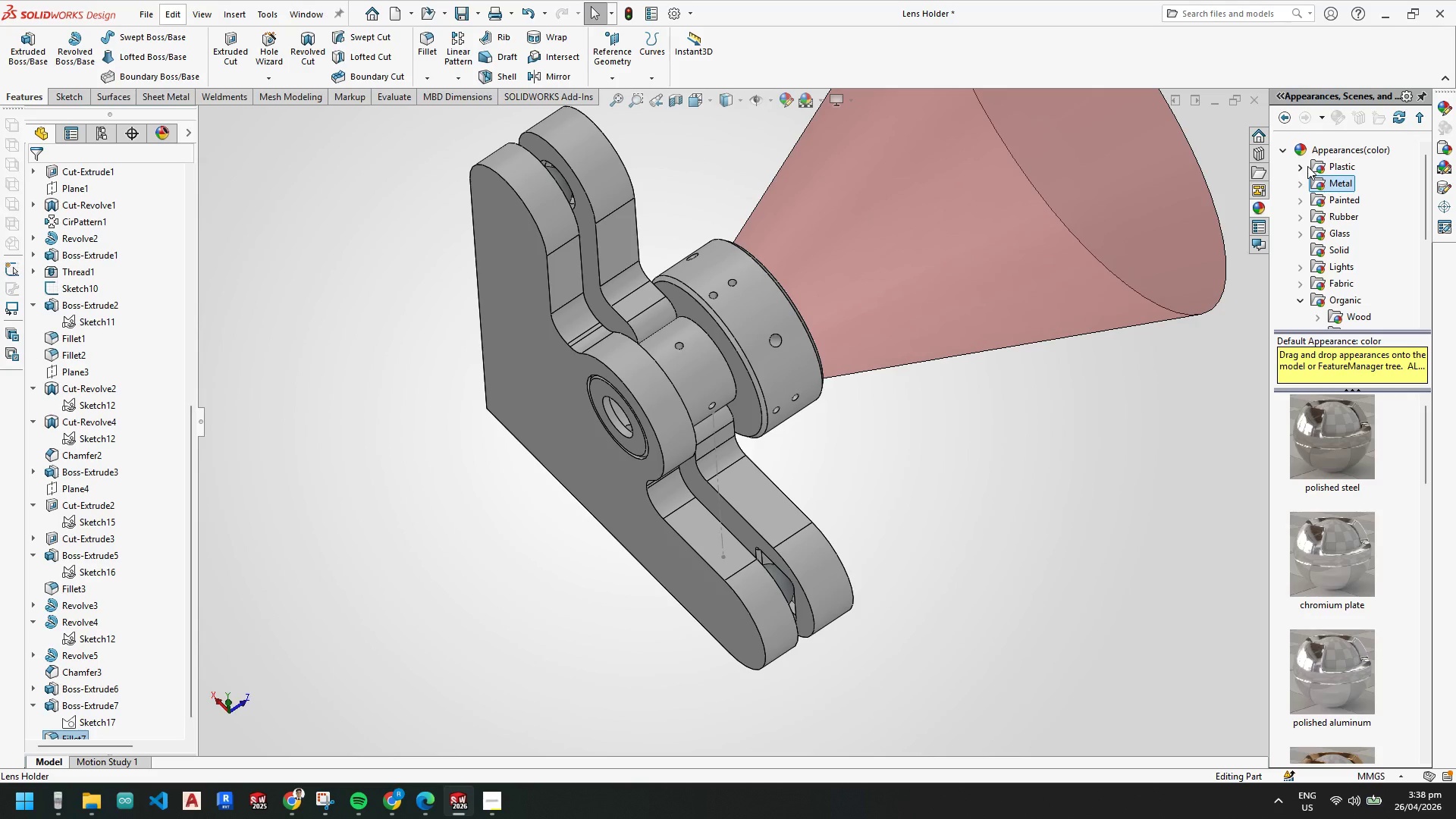 
left_click([1307, 166])
 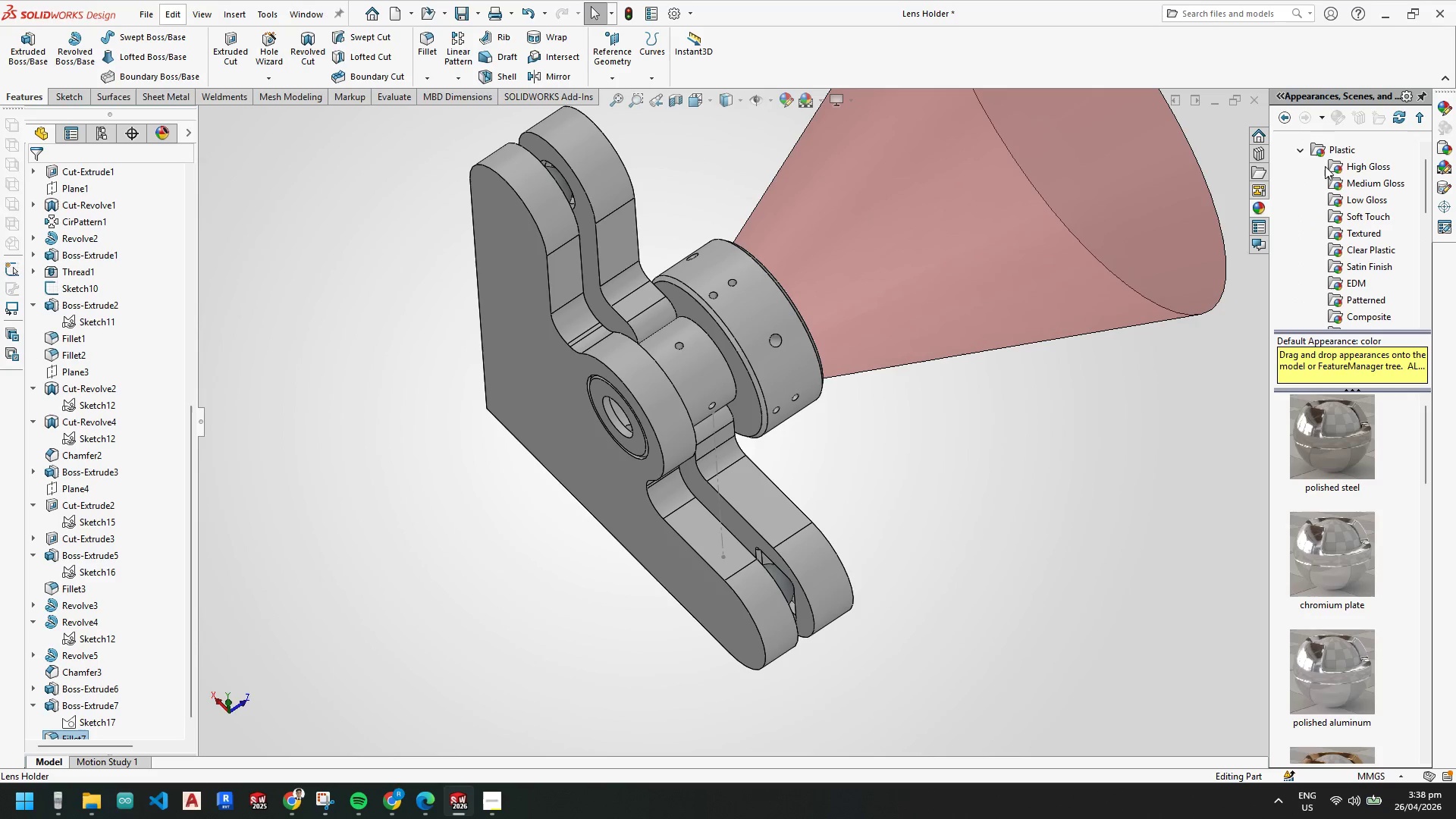 
left_click([1304, 154])
 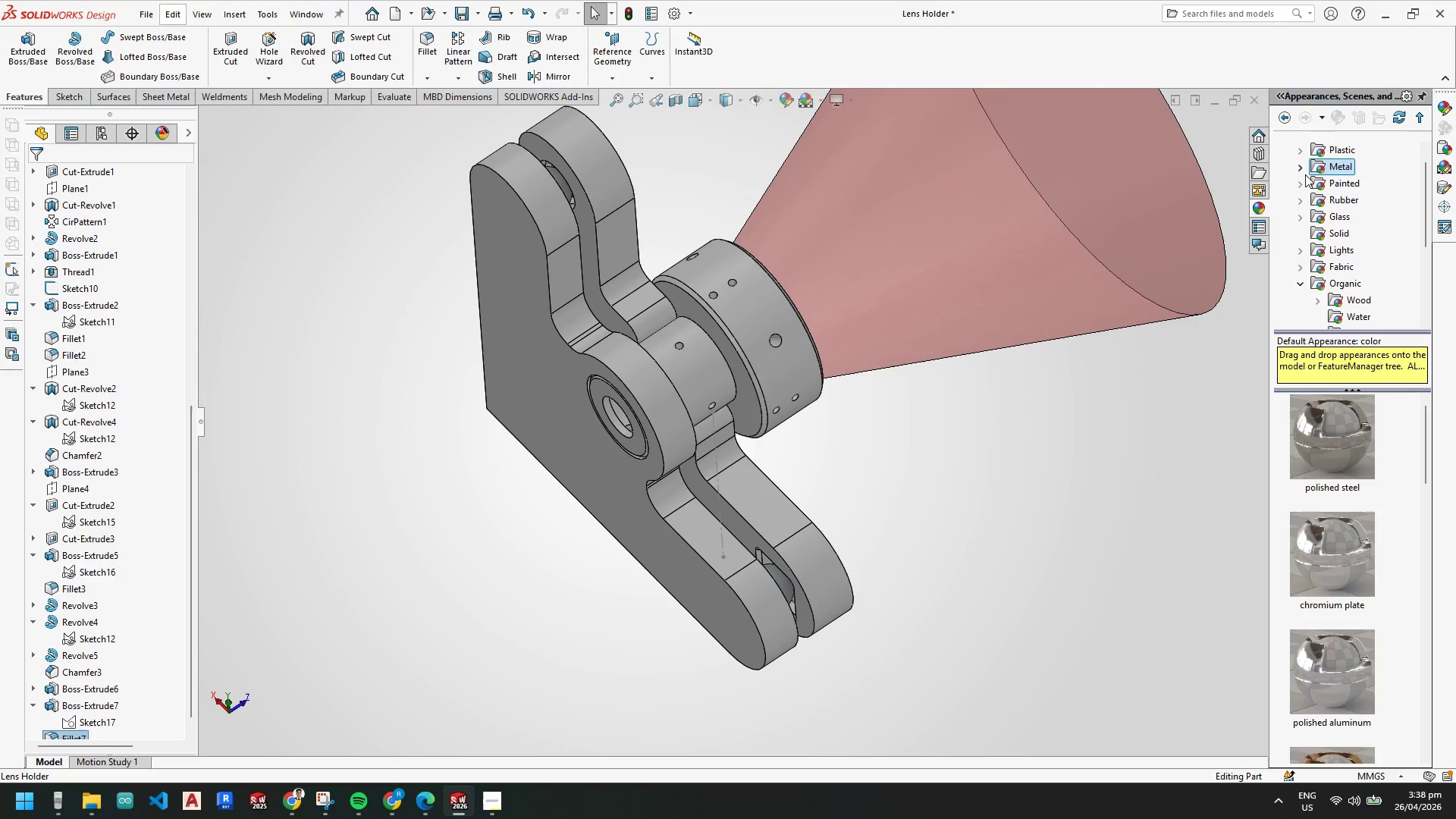 
left_click([1304, 184])
 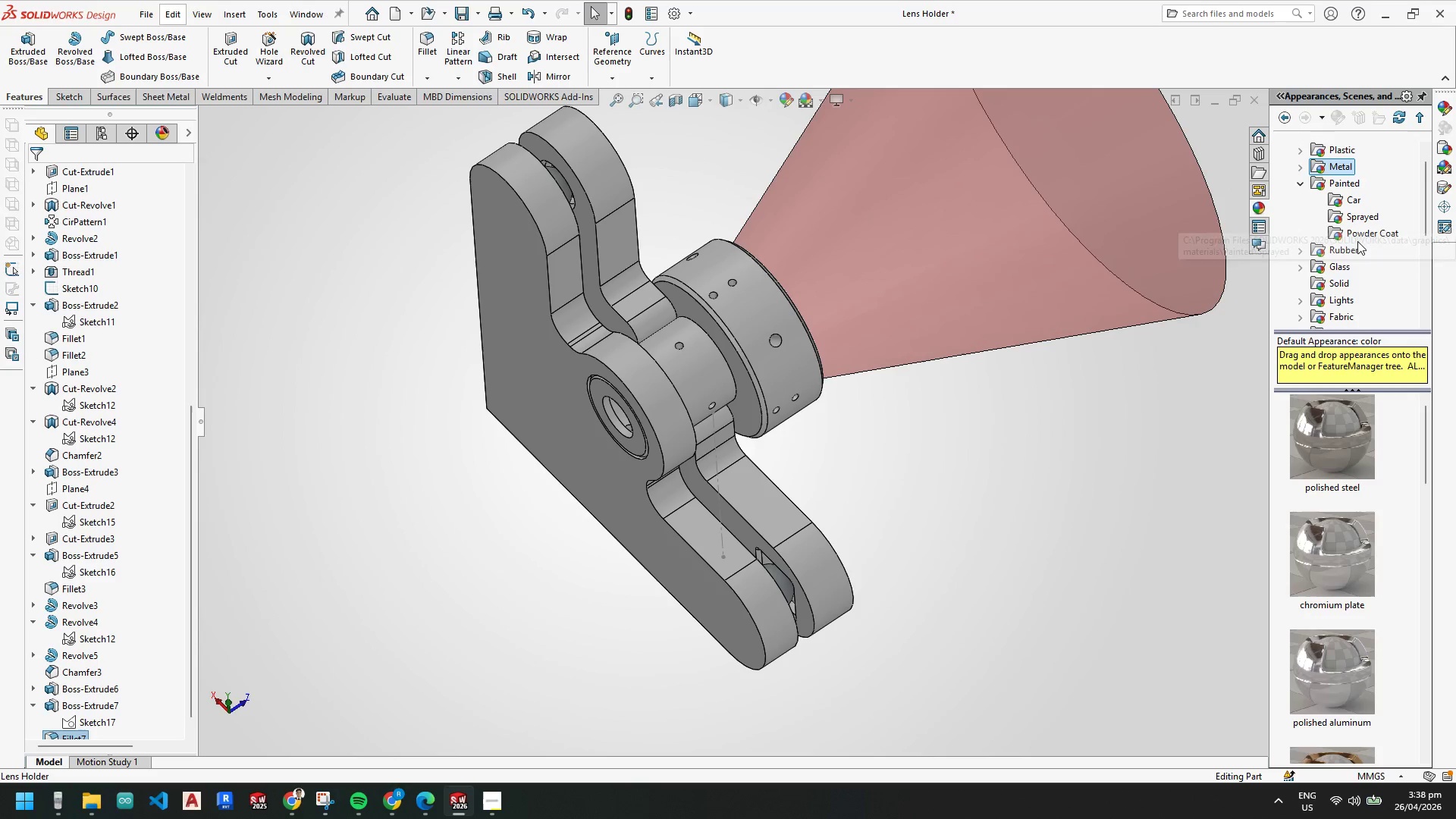 
left_click([1357, 215])
 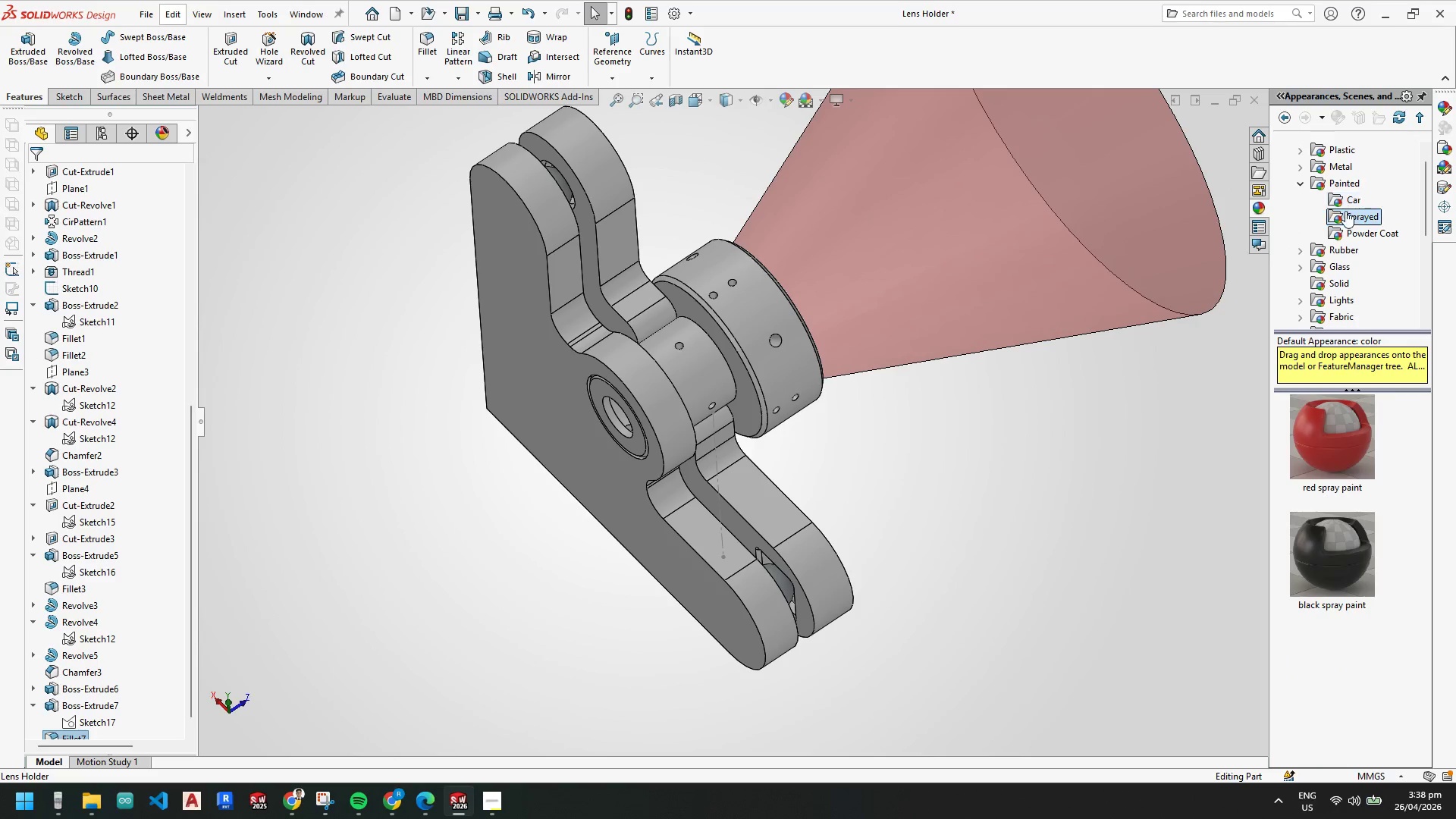 
double_click([1343, 199])
 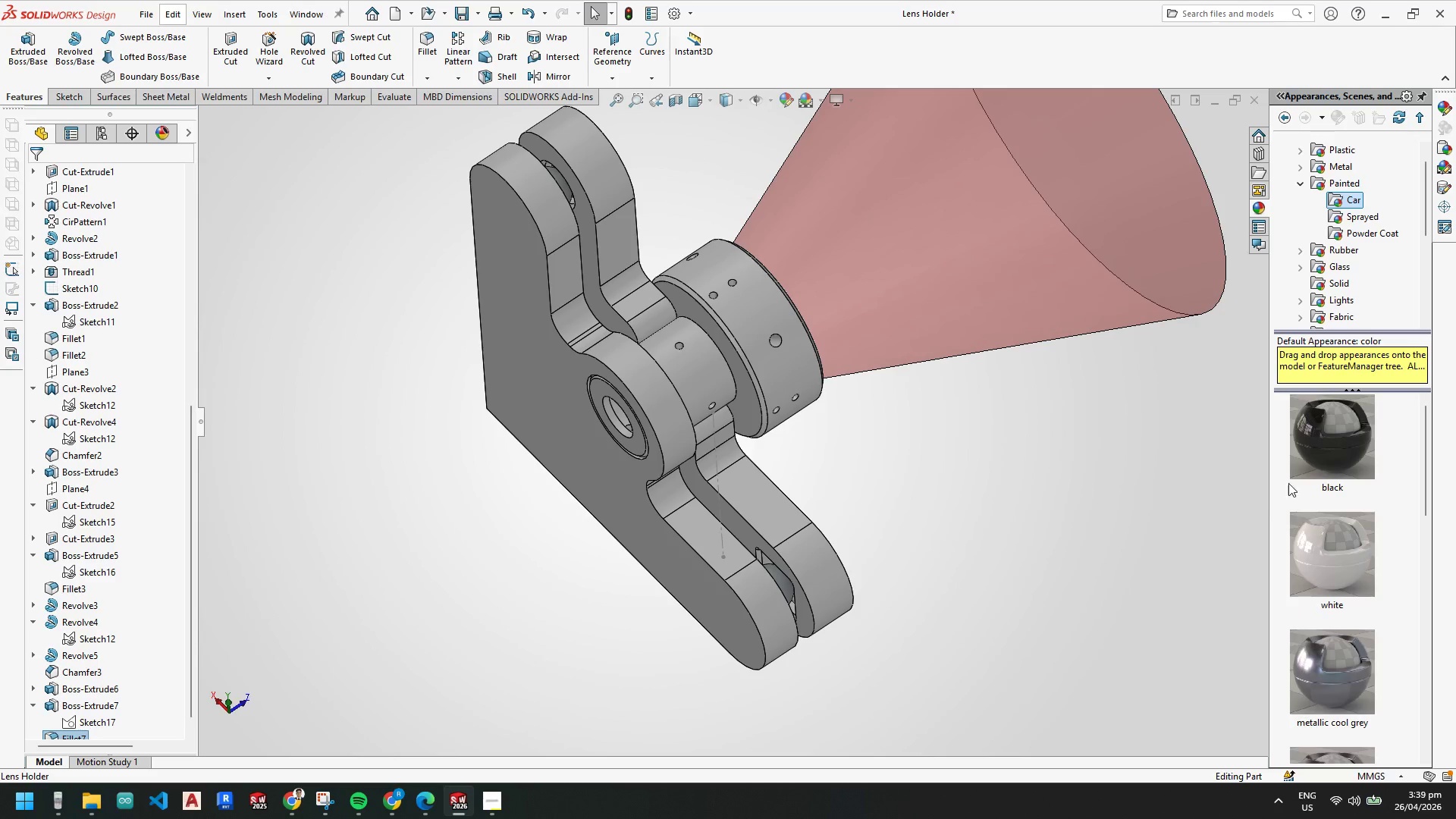 
scroll: coordinate [651, 334], scroll_direction: down, amount: 6.0
 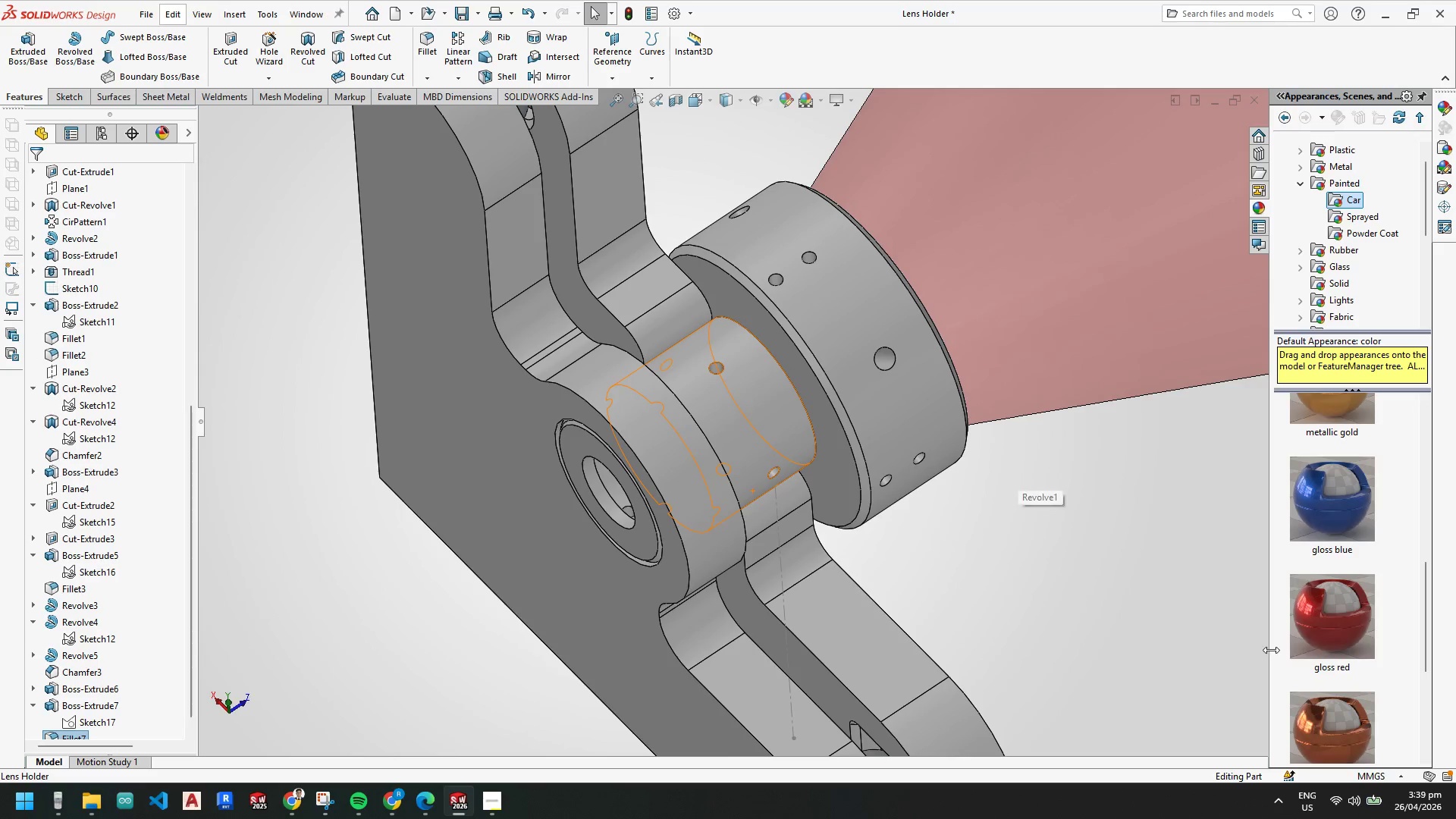 
left_click_drag(start_coordinate=[1332, 624], to_coordinate=[841, 328])
 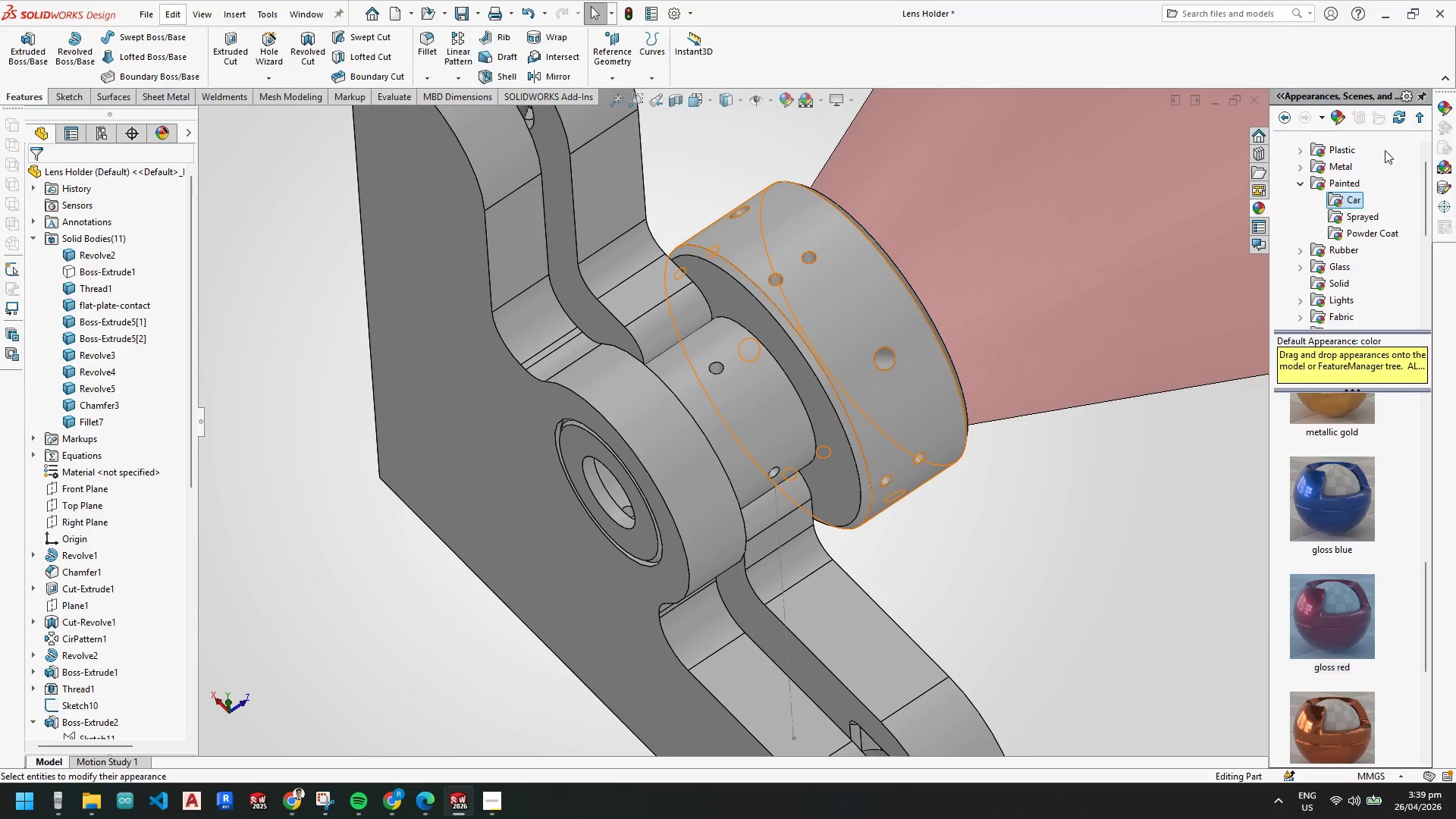 
scroll: coordinate [1351, 194], scroll_direction: up, amount: 1.0
 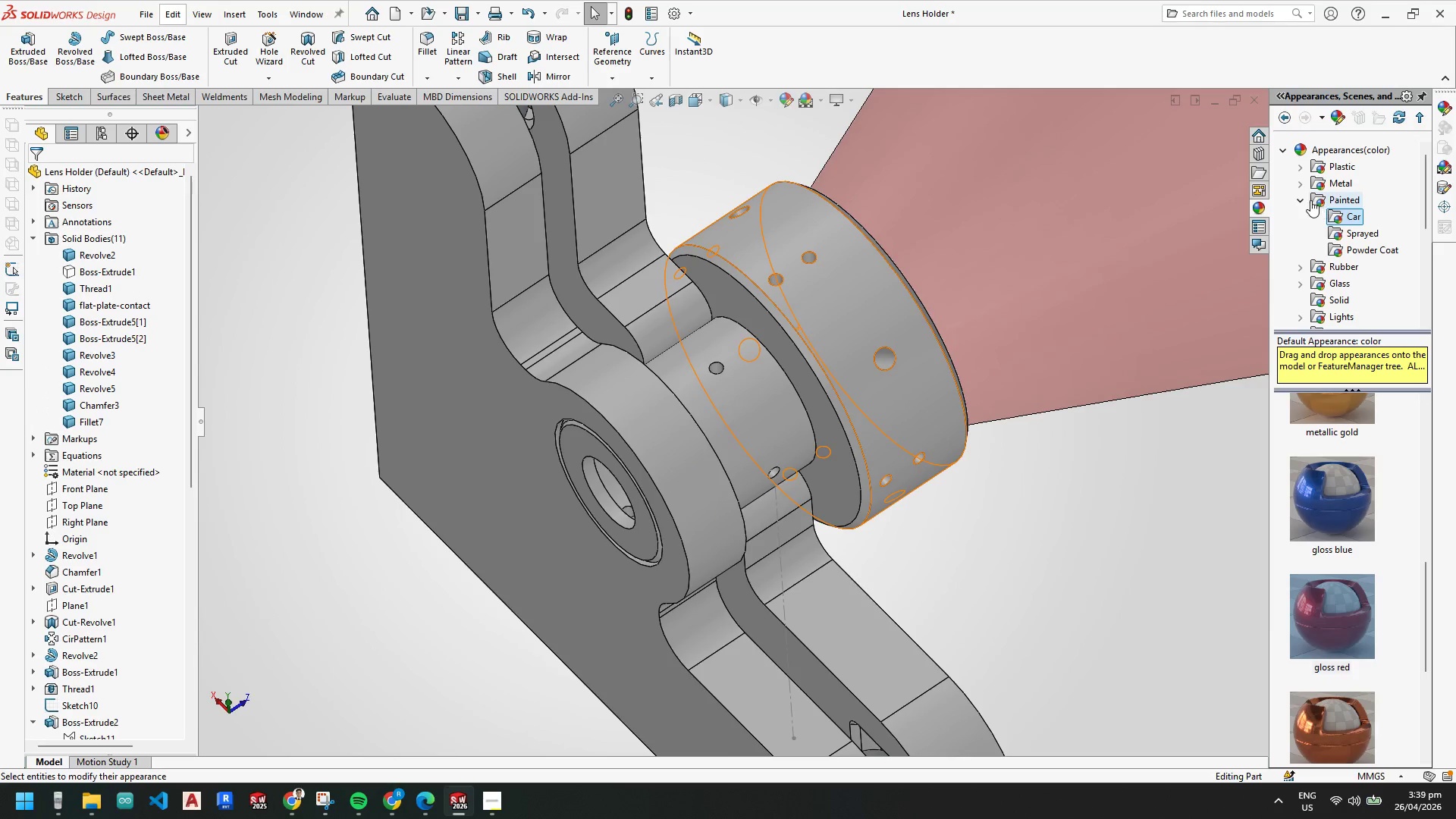 
left_click([1305, 198])
 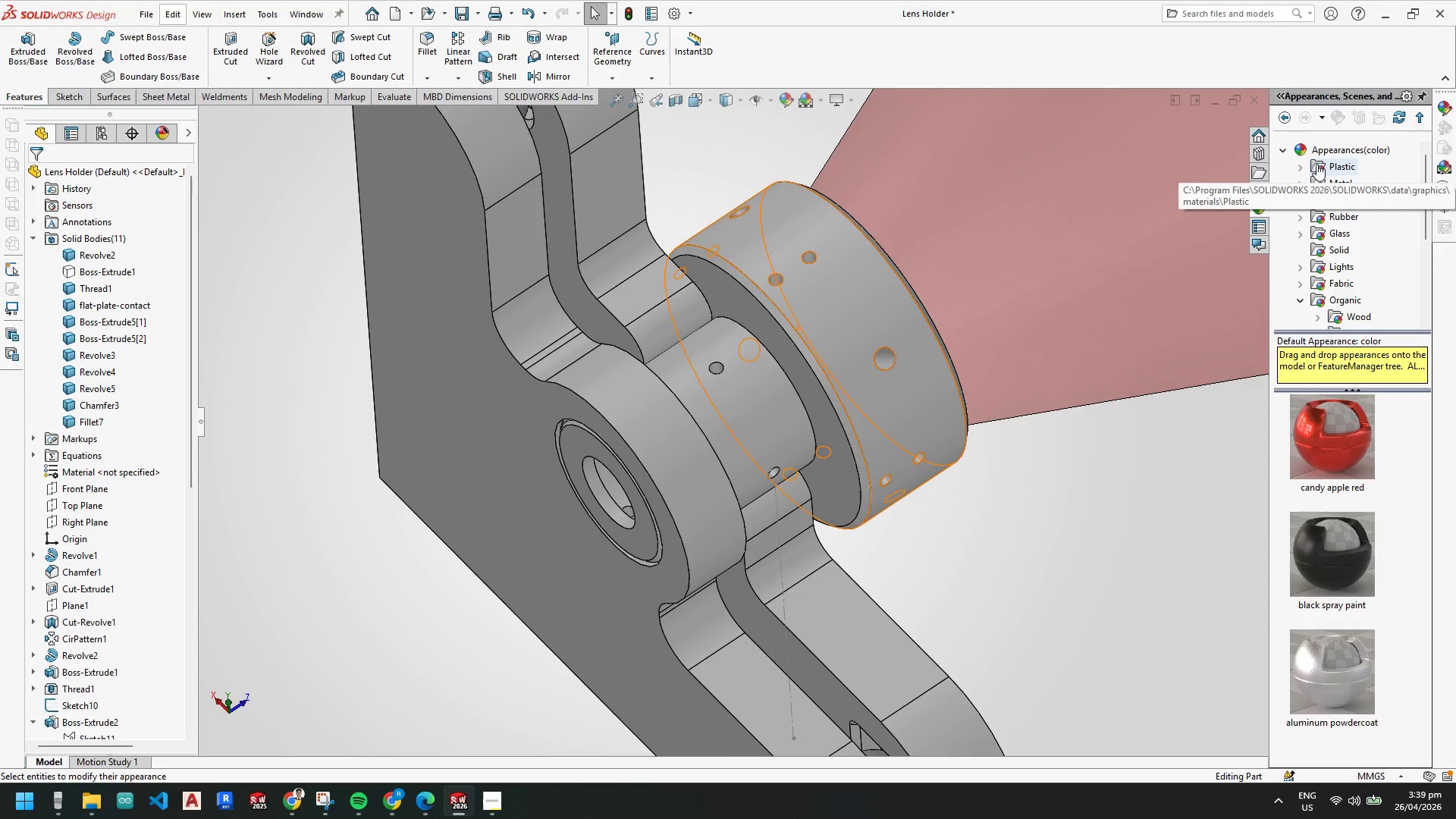 
left_click([1305, 165])
 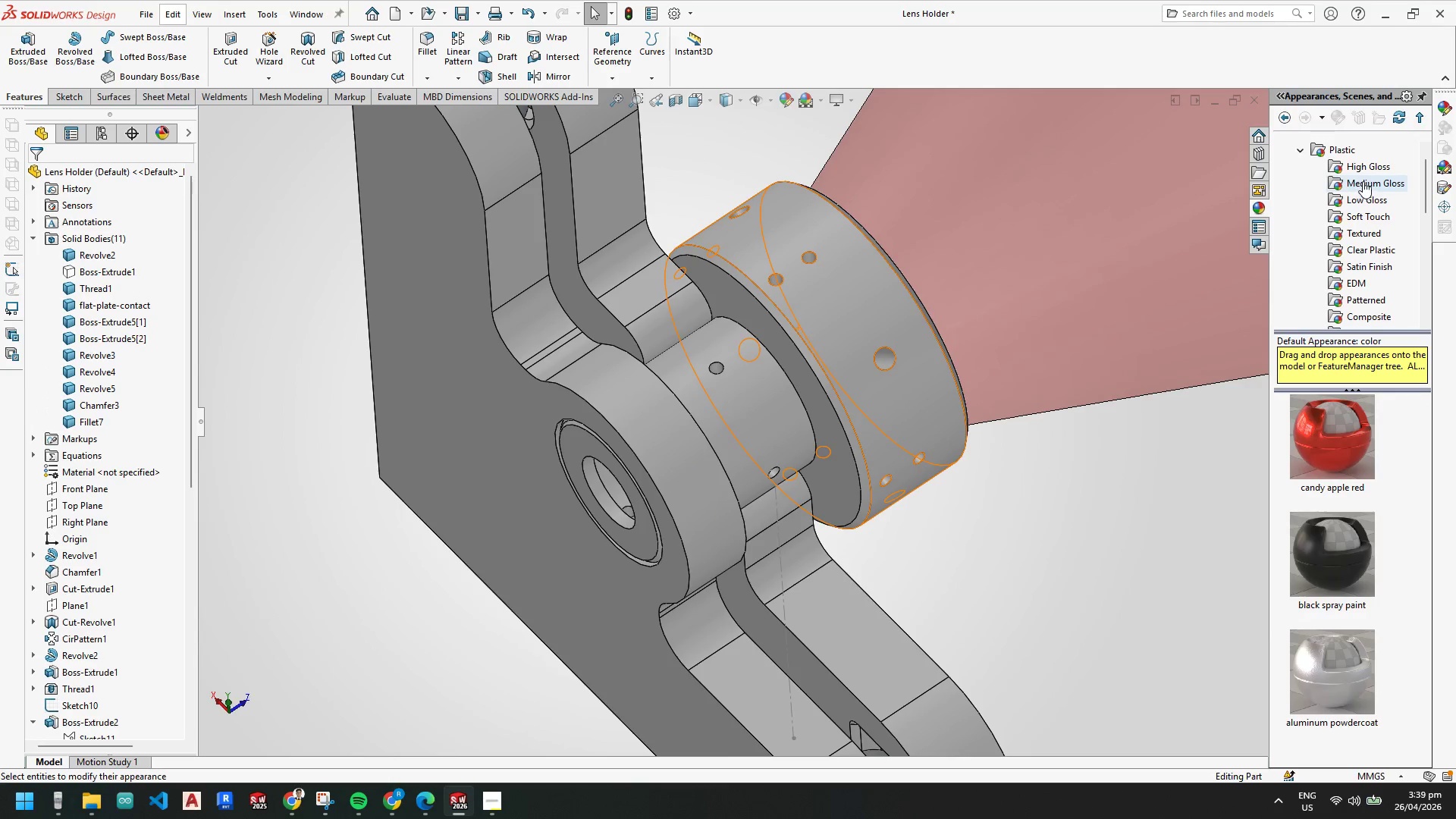 
left_click([1300, 149])
 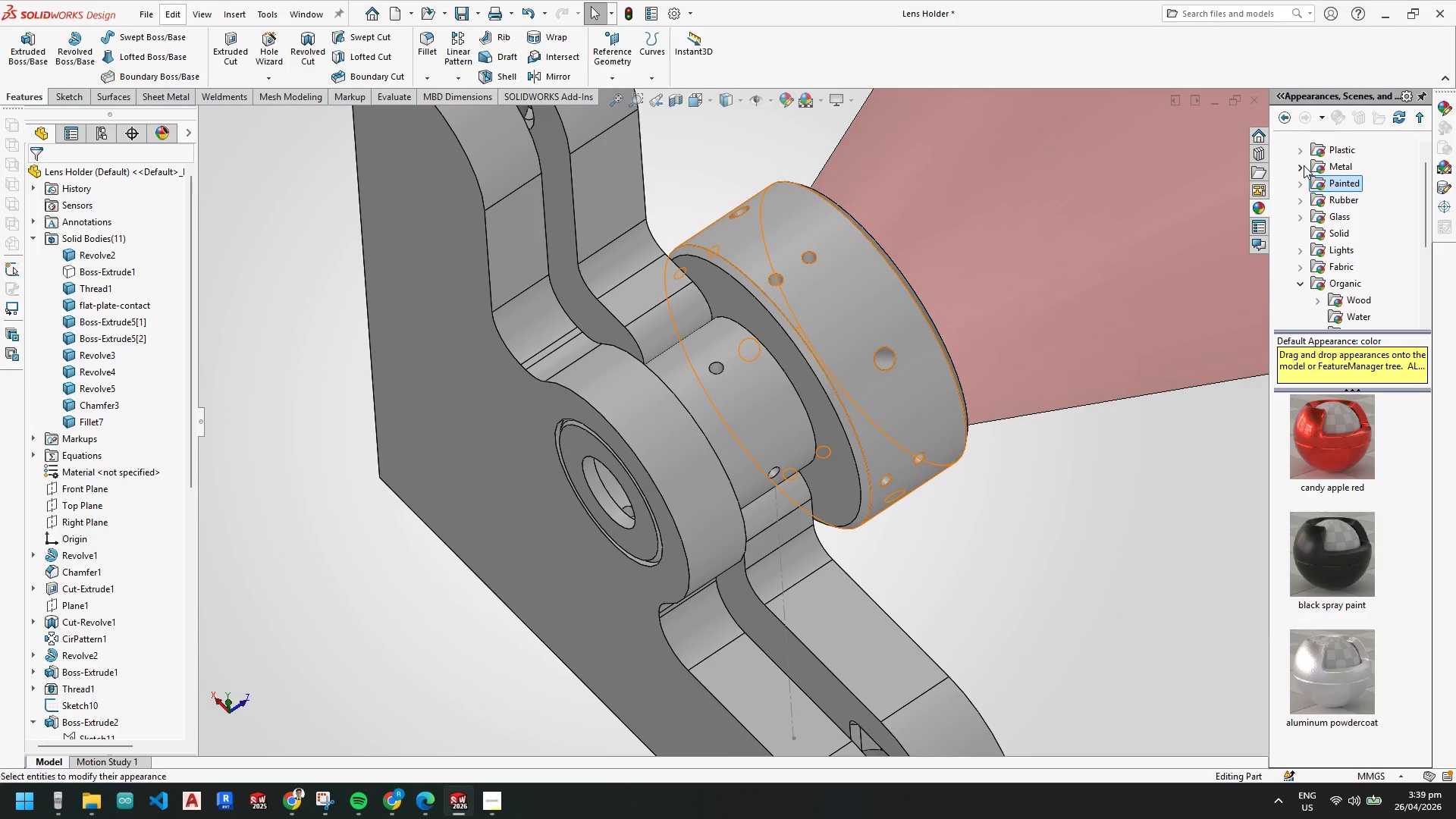 
left_click([1303, 166])
 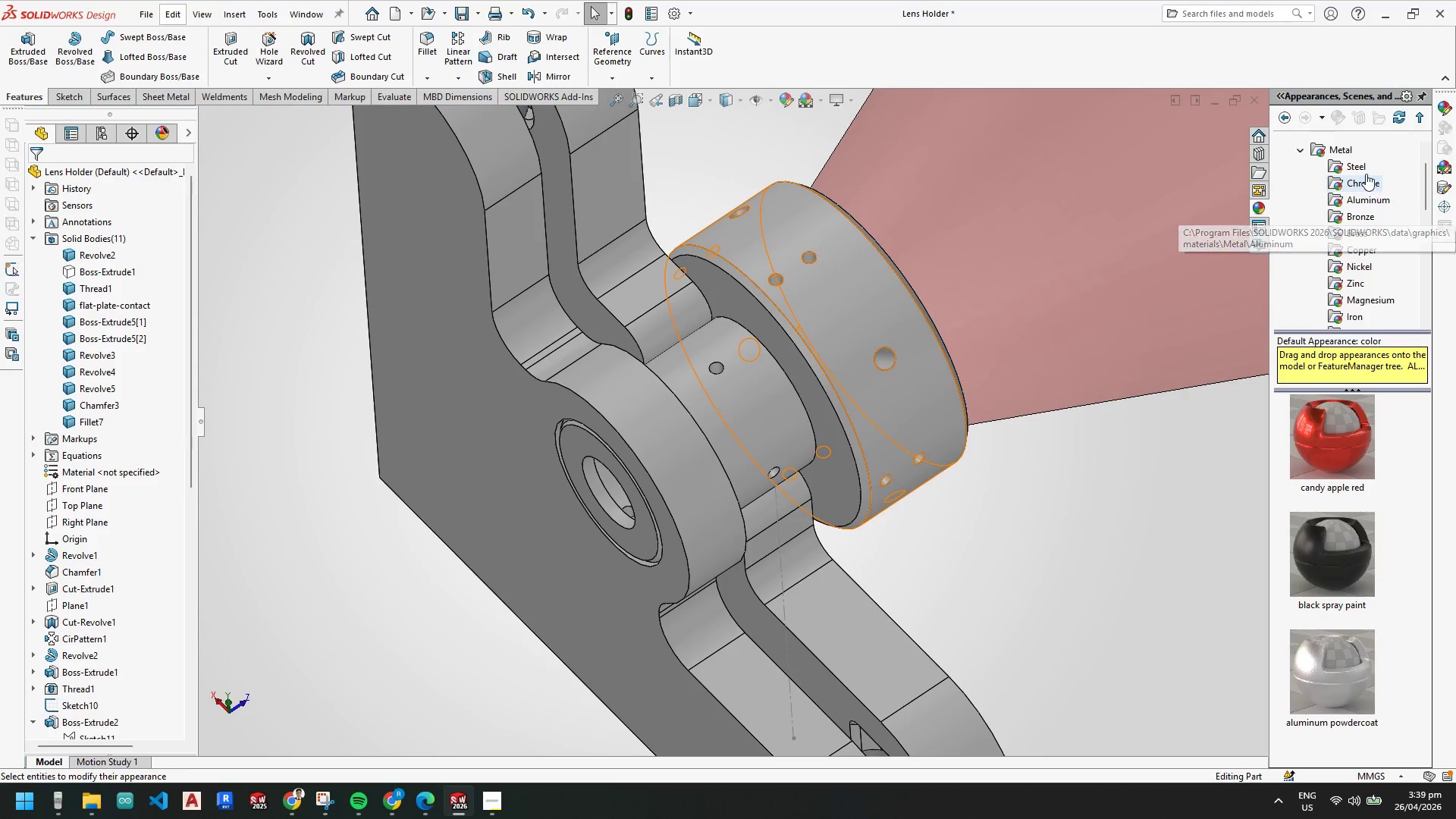 
left_click([1363, 167])
 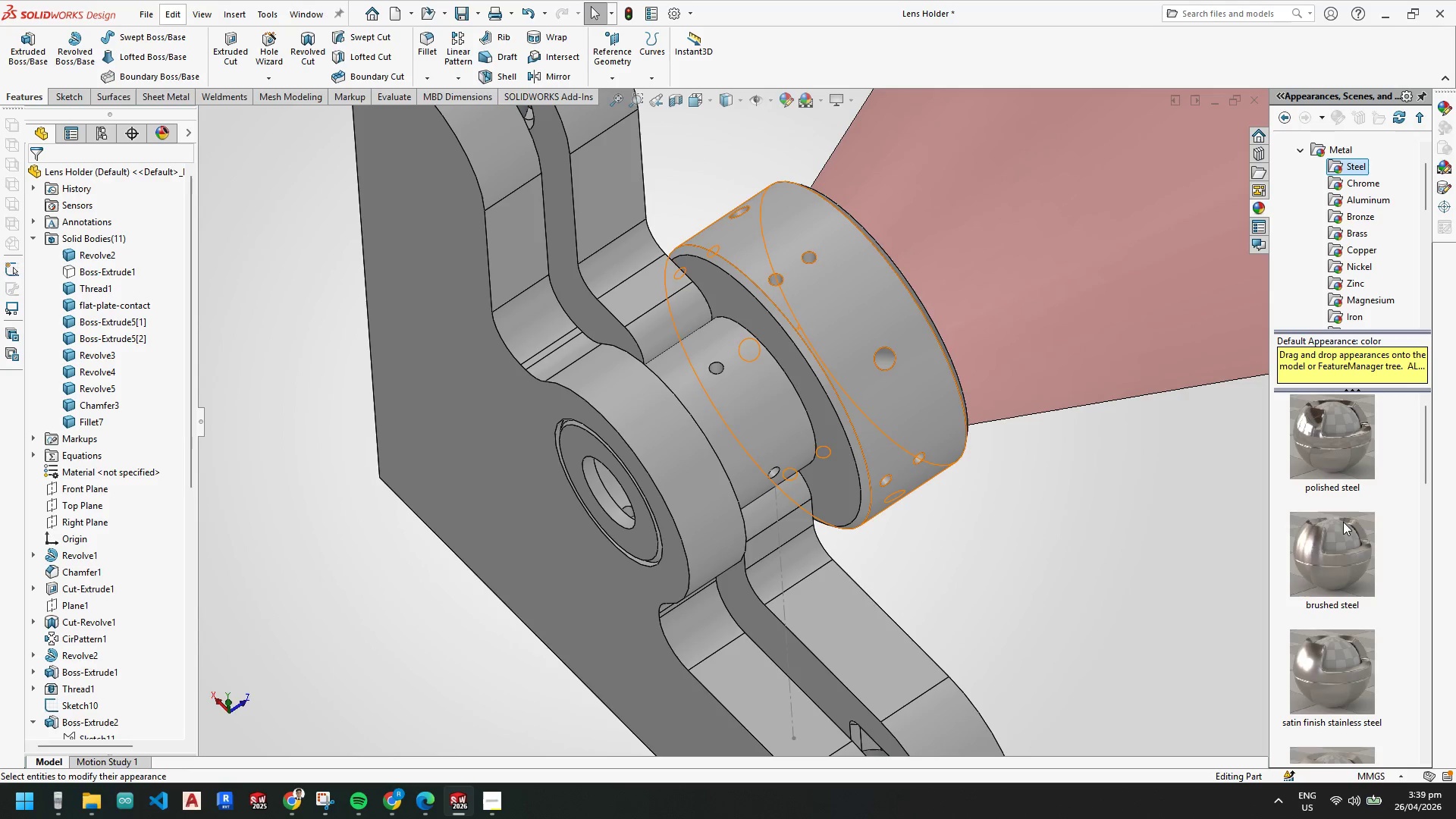 
left_click_drag(start_coordinate=[1344, 560], to_coordinate=[858, 347])
 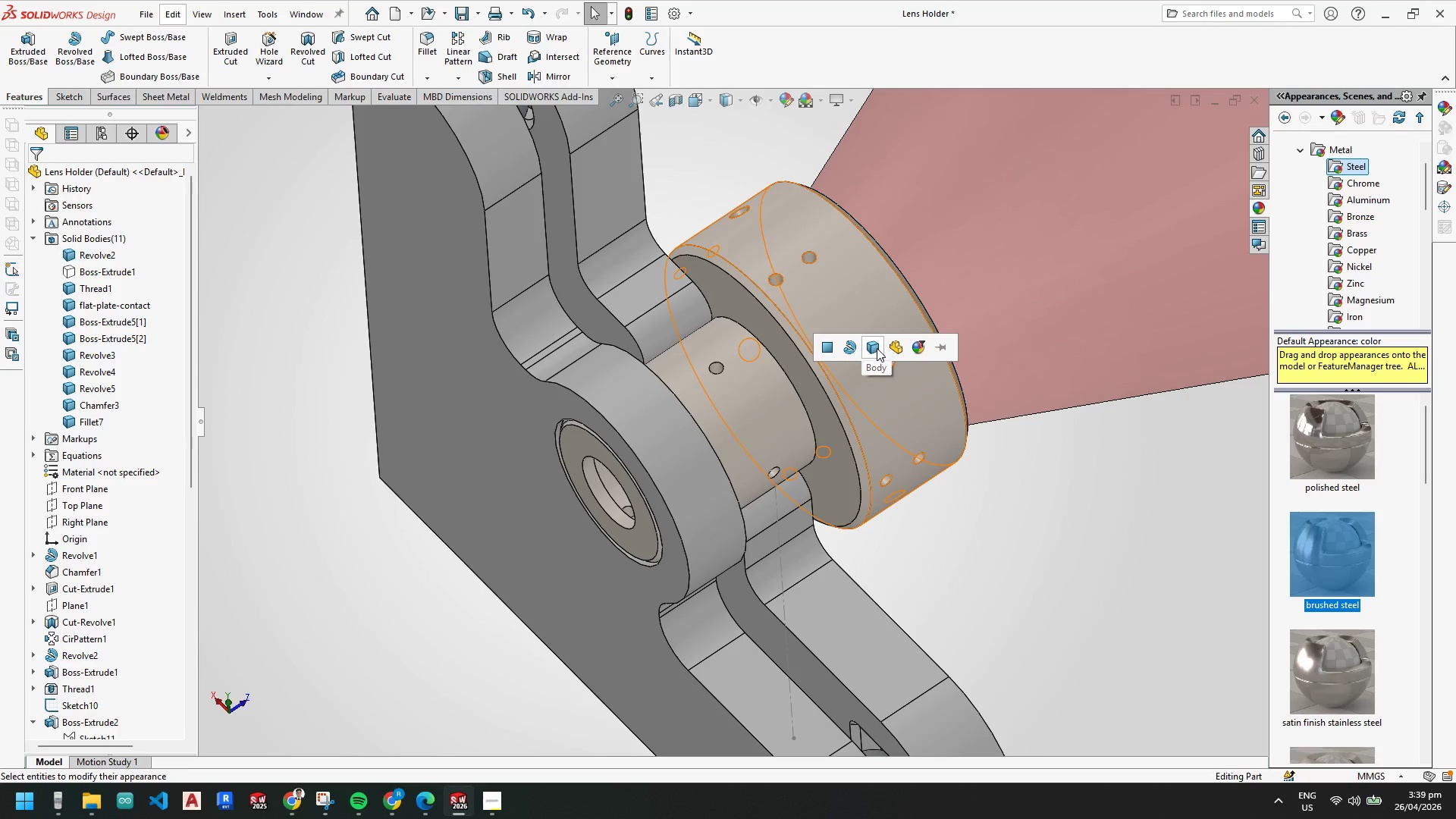 
left_click([877, 348])
 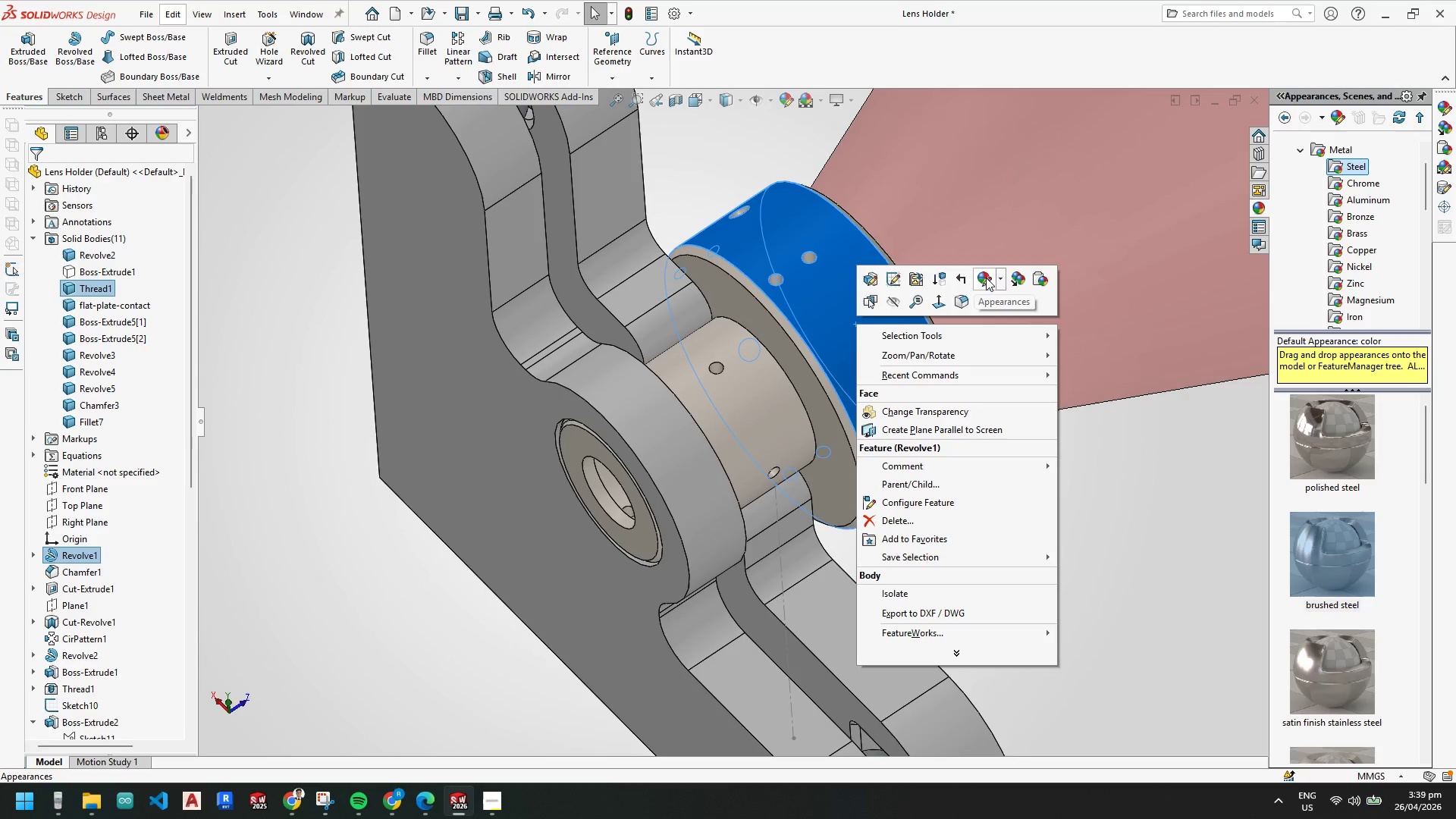 
left_click([986, 278])
 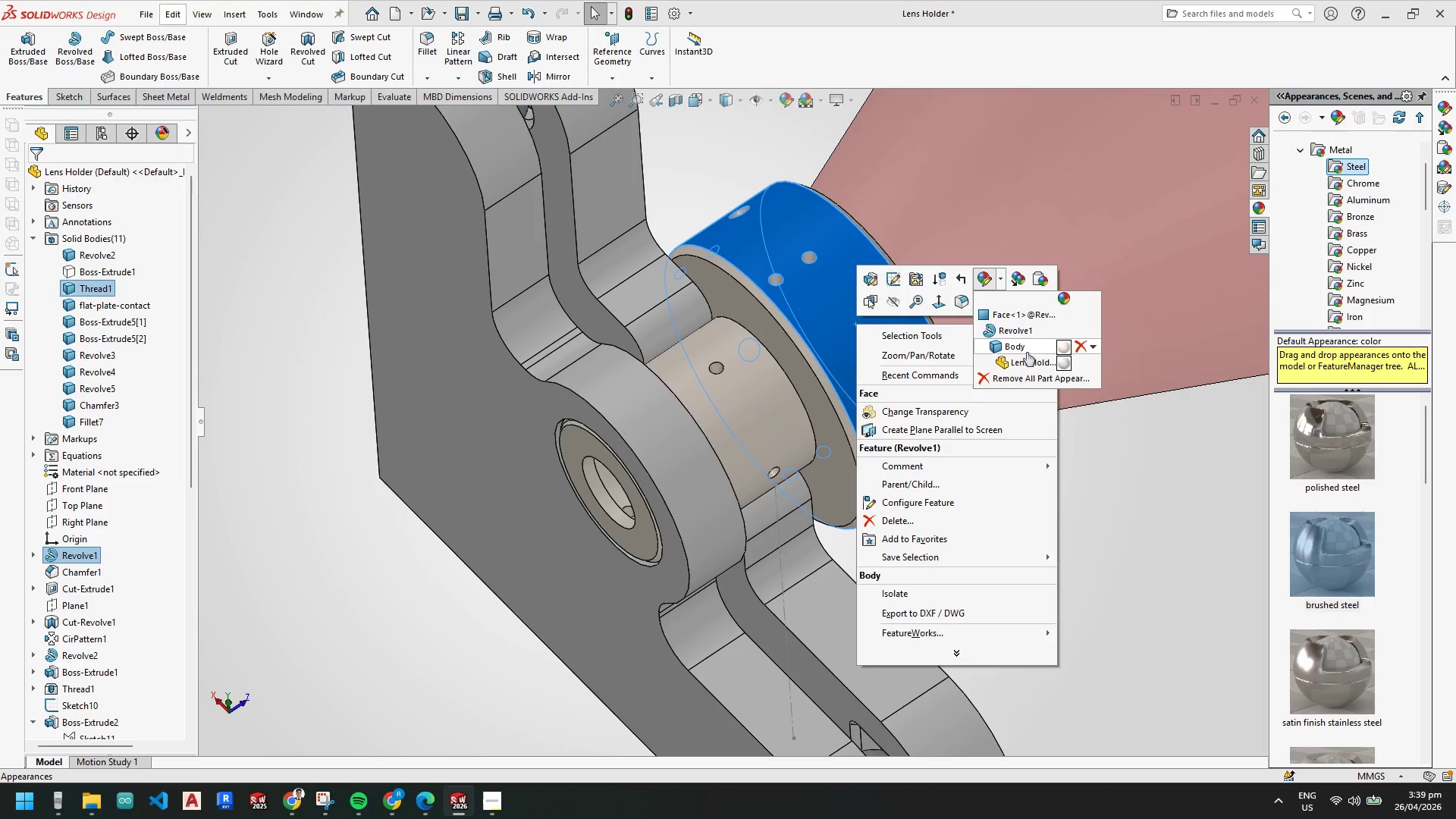 
left_click([1025, 347])
 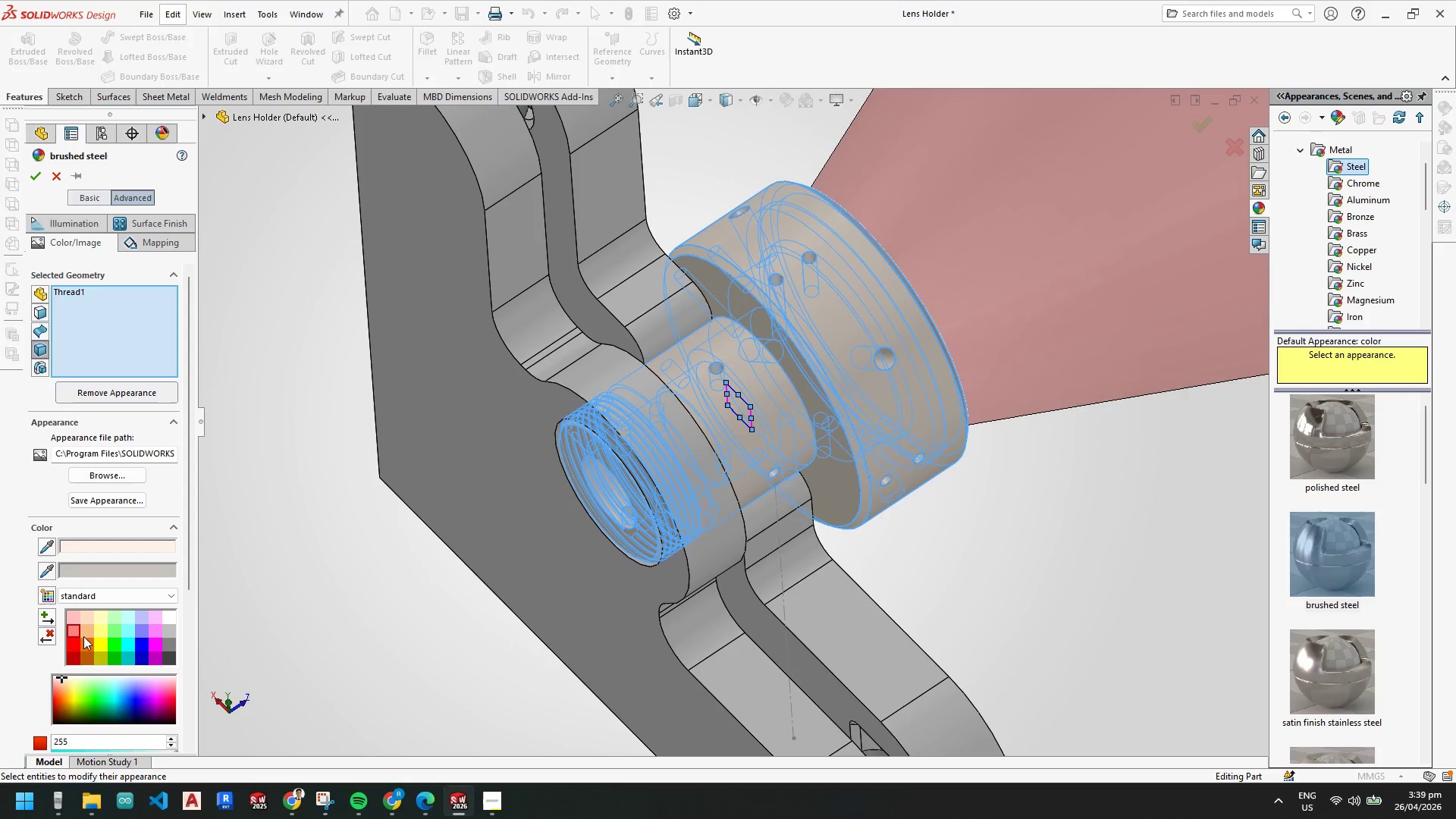 
left_click([70, 638])
 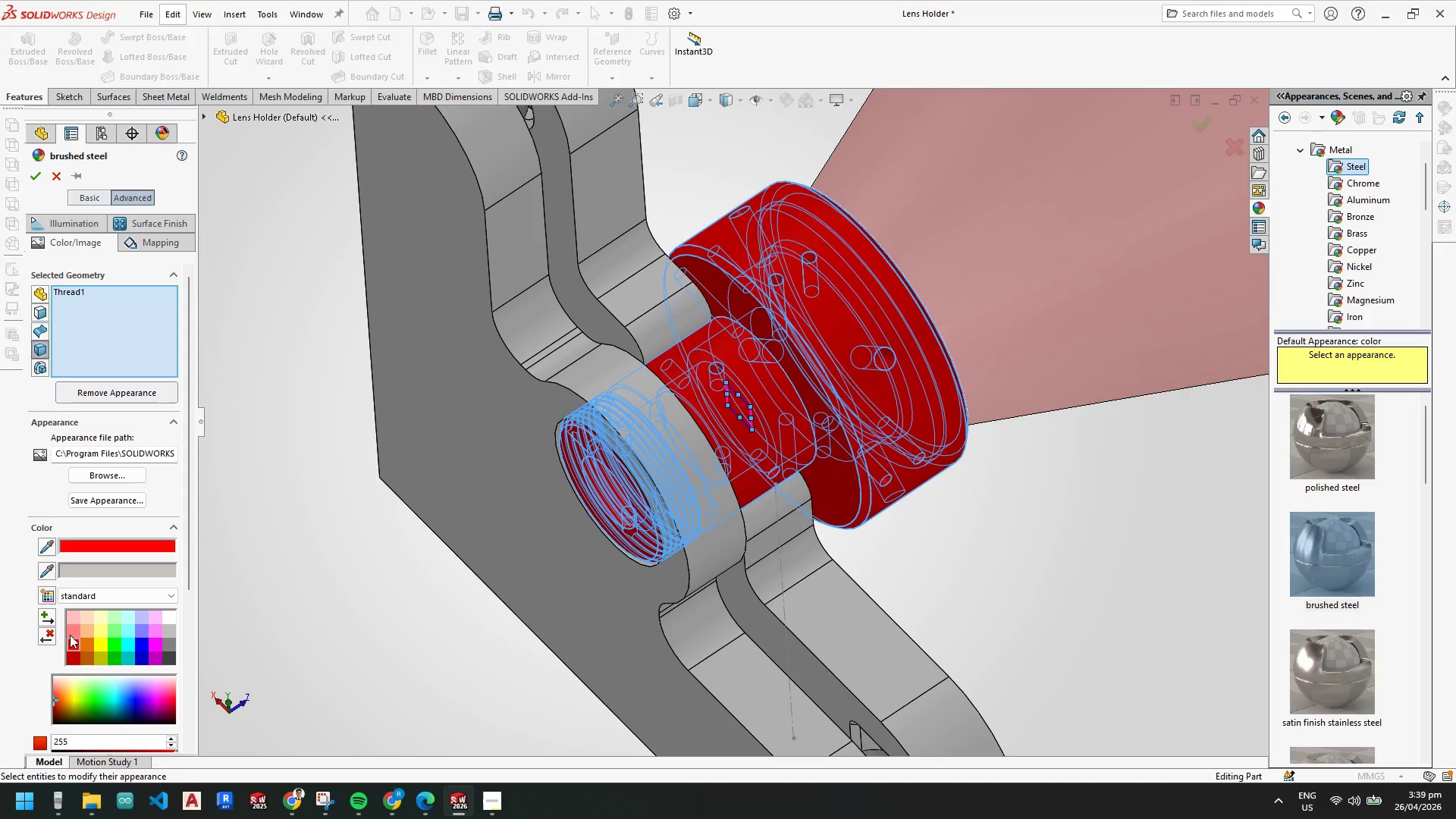 
left_click([70, 633])
 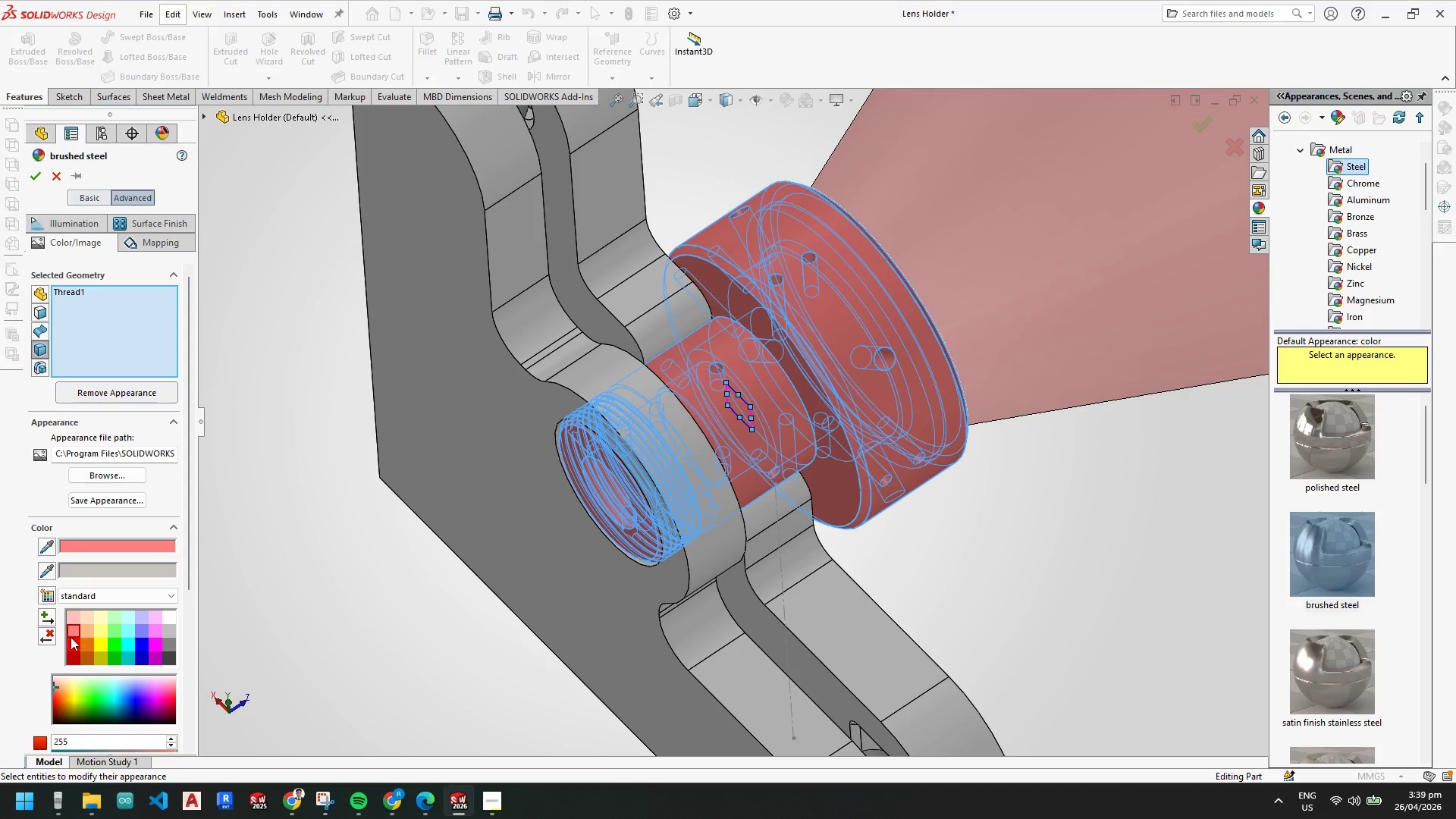 
left_click([71, 637])
 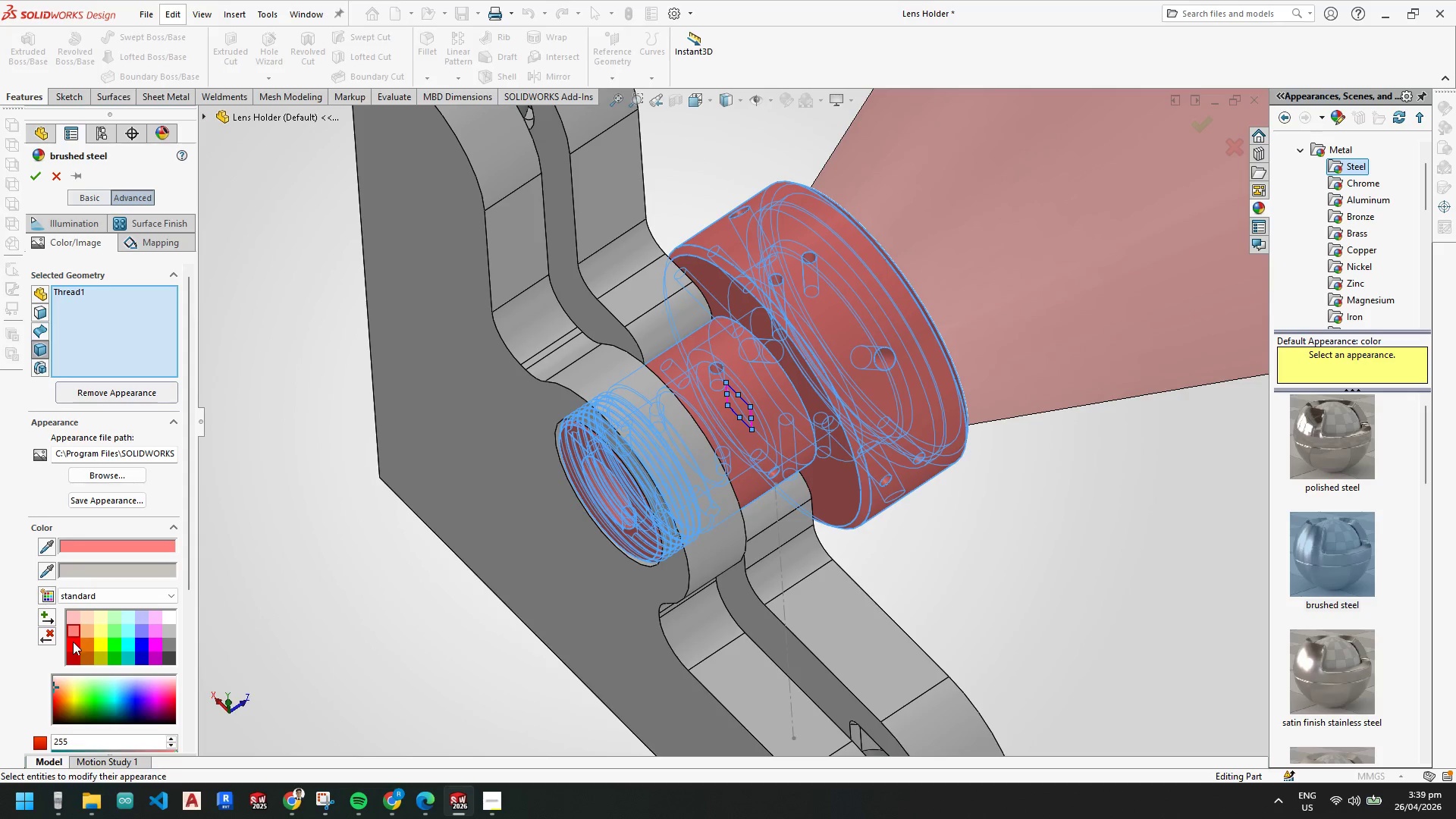 
left_click([73, 642])
 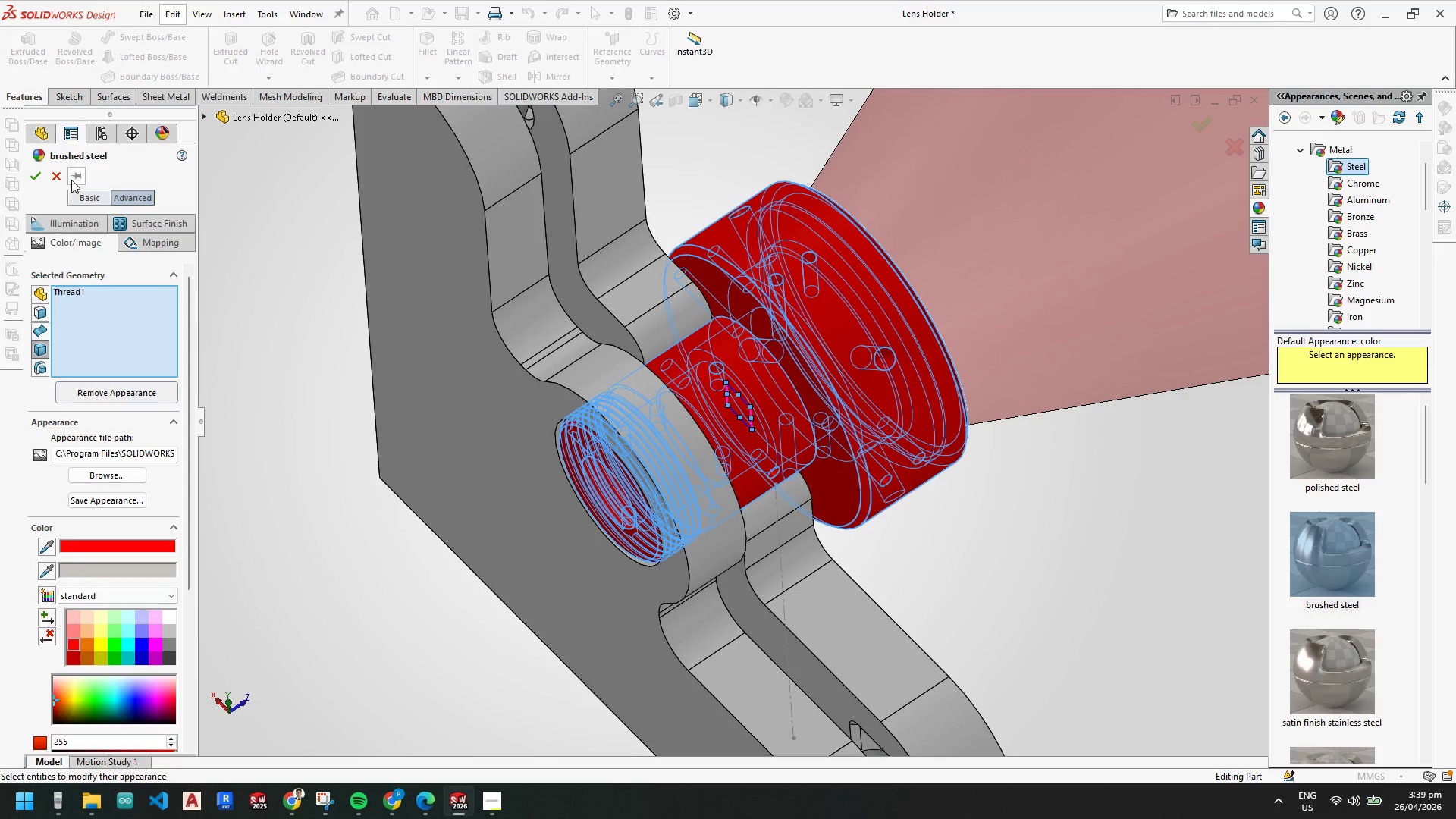 
left_click([39, 176])
 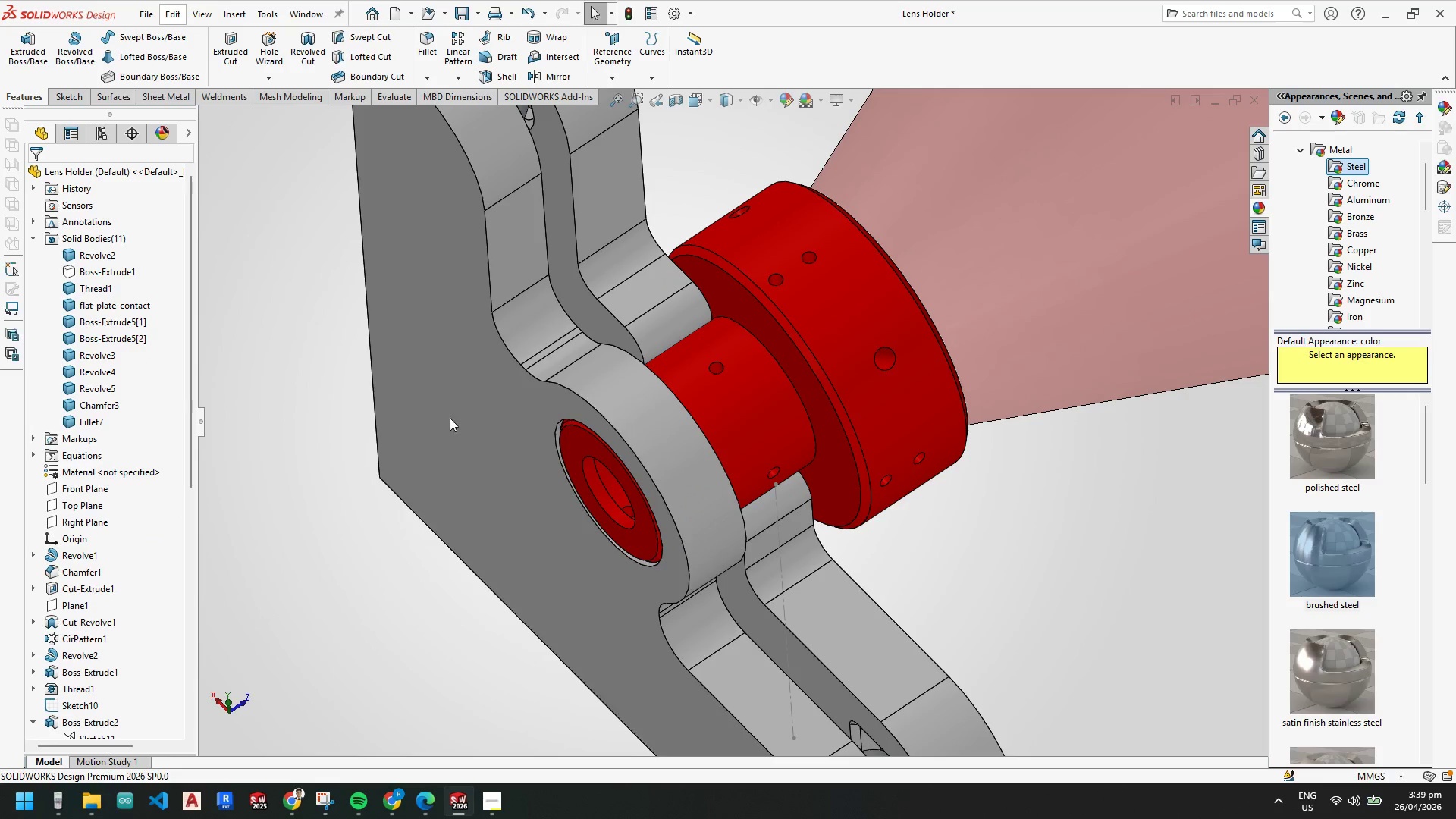 
scroll: coordinate [708, 444], scroll_direction: up, amount: 2.0
 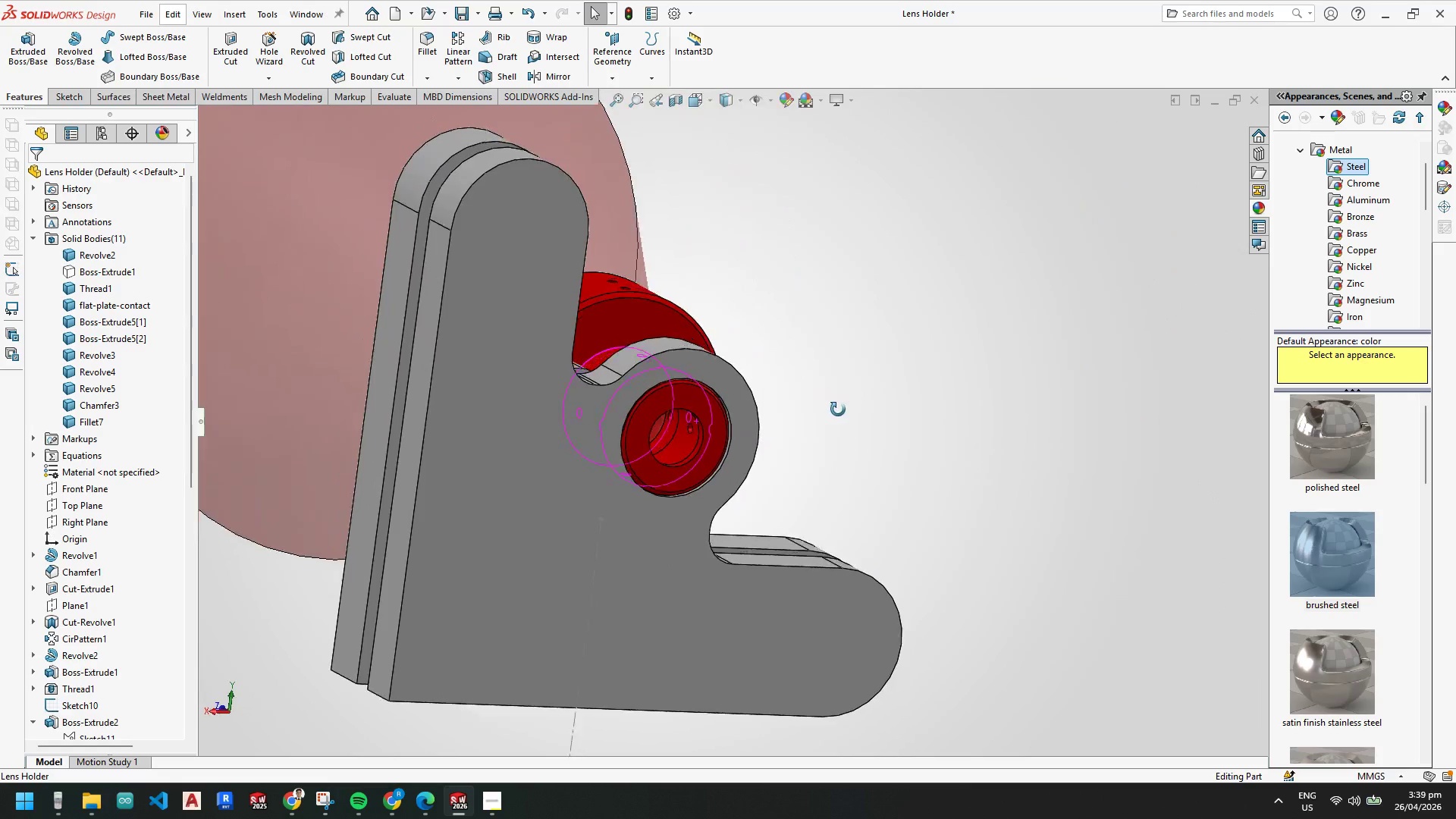 
scroll: coordinate [582, 340], scroll_direction: down, amount: 2.0
 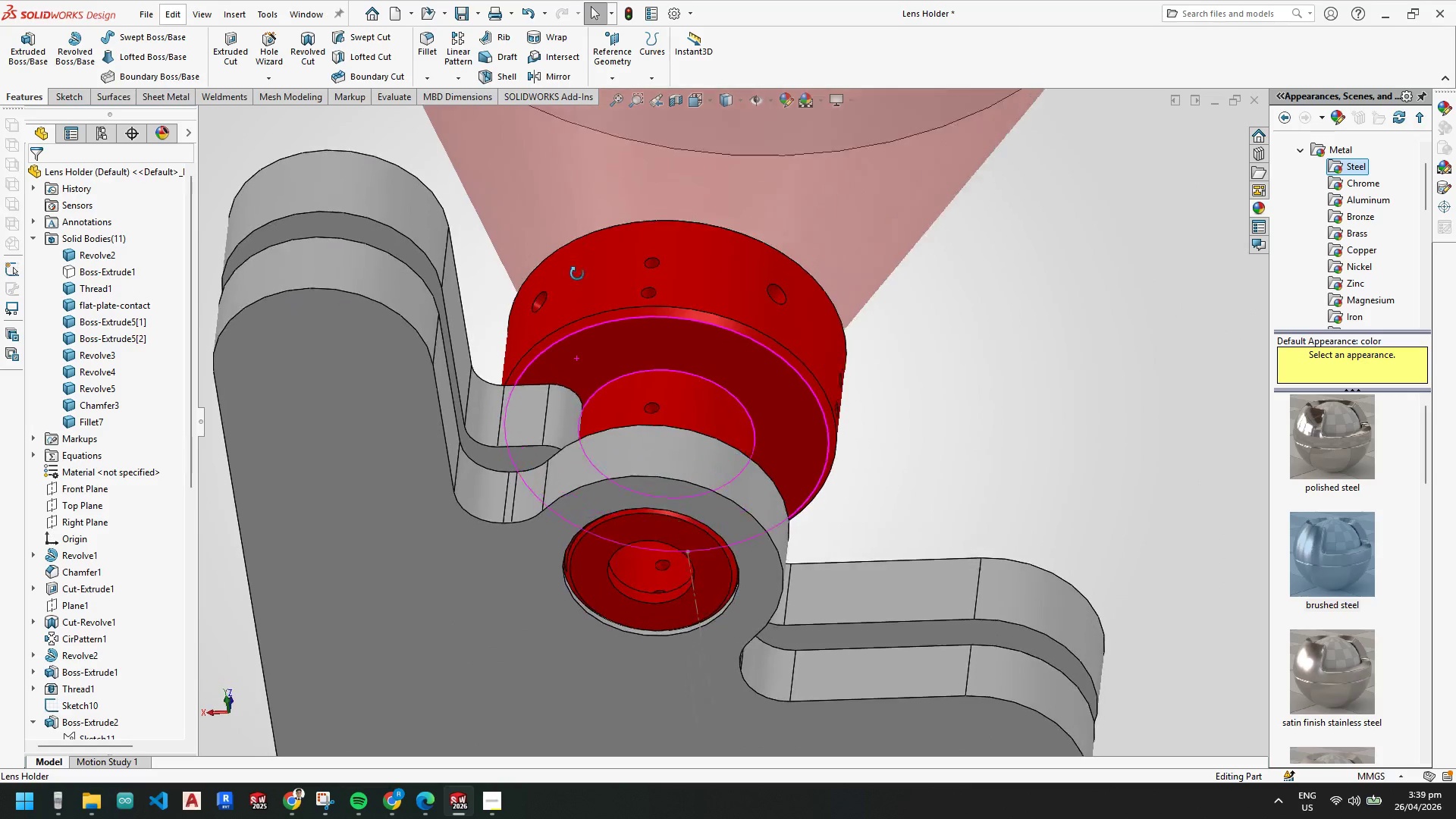 
scroll: coordinate [645, 402], scroll_direction: up, amount: 2.0
 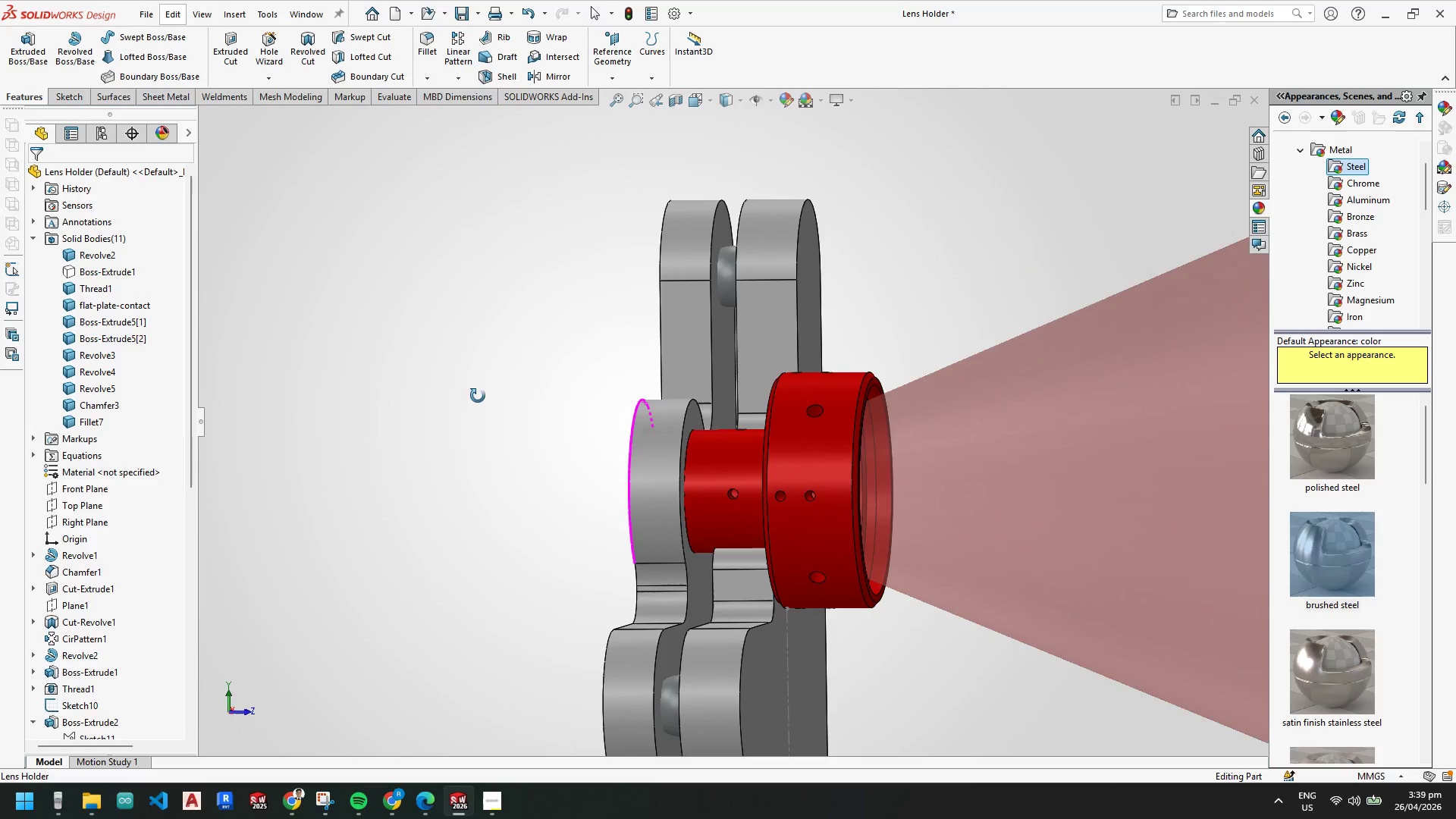 
scroll: coordinate [585, 401], scroll_direction: down, amount: 10.0
 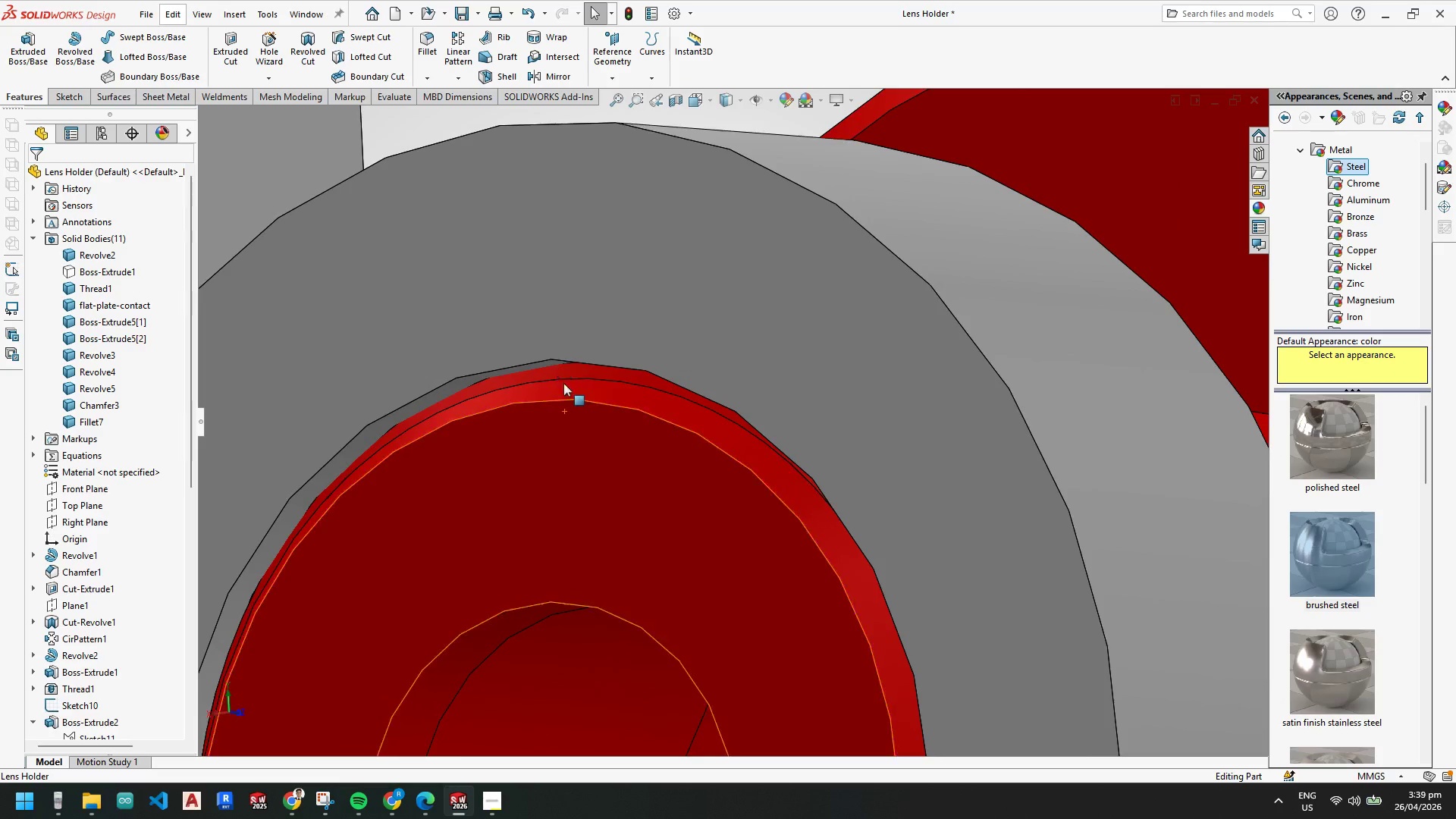 
left_click([578, 378])
 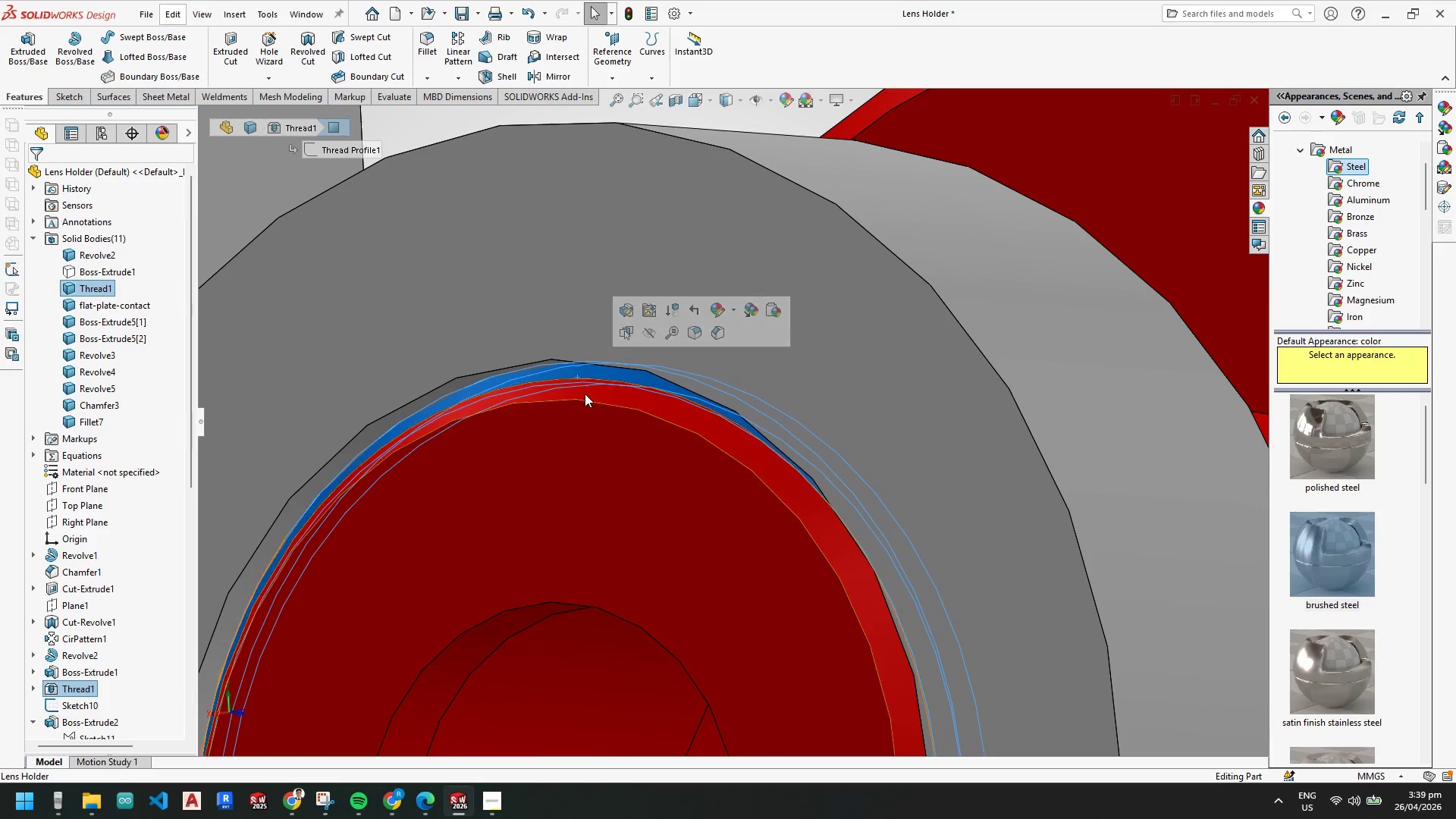 
scroll: coordinate [818, 431], scroll_direction: up, amount: 11.0
 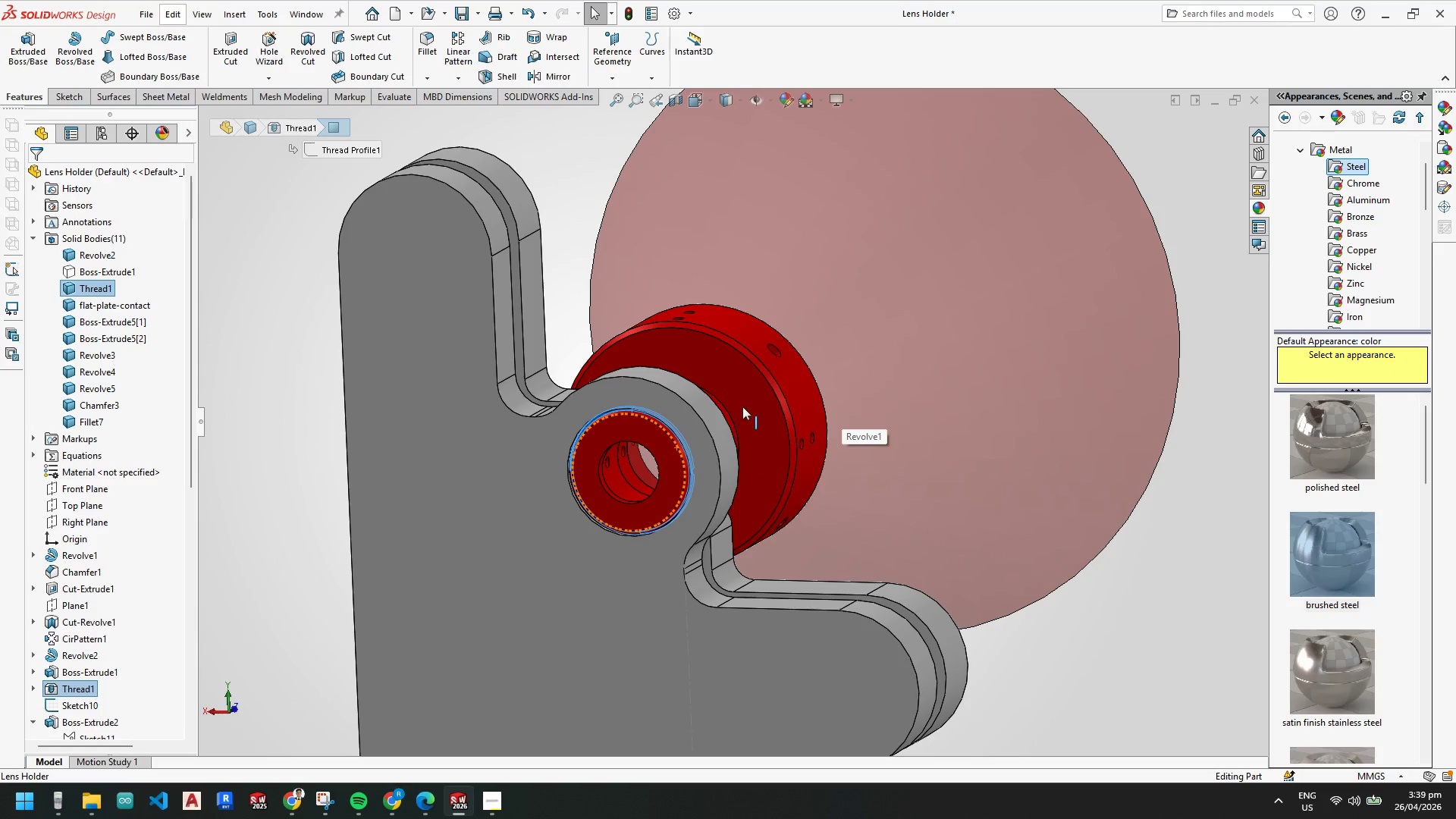 
scroll: coordinate [732, 400], scroll_direction: down, amount: 3.0
 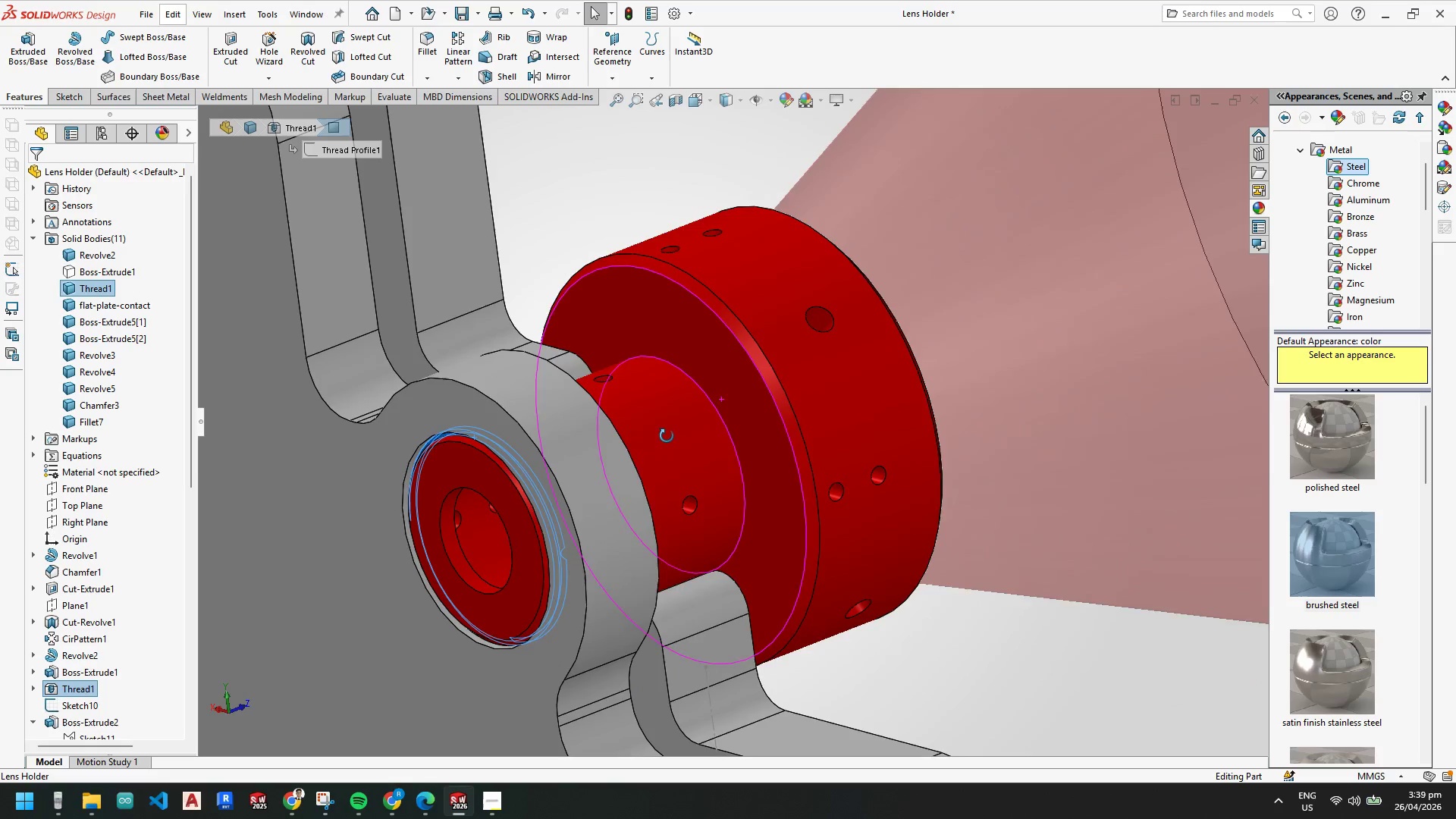 
right_click([678, 432])
 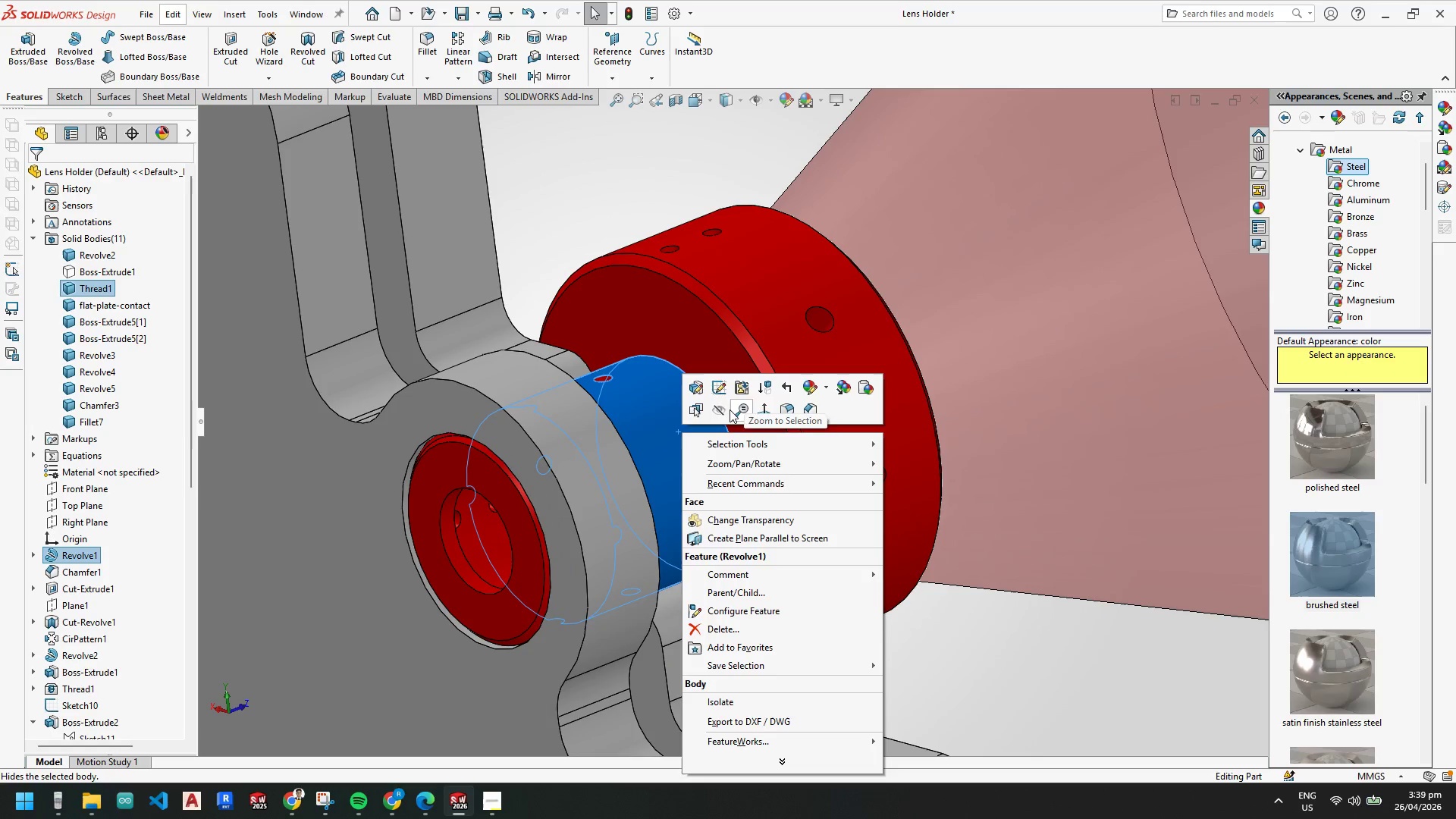 
left_click([717, 409])
 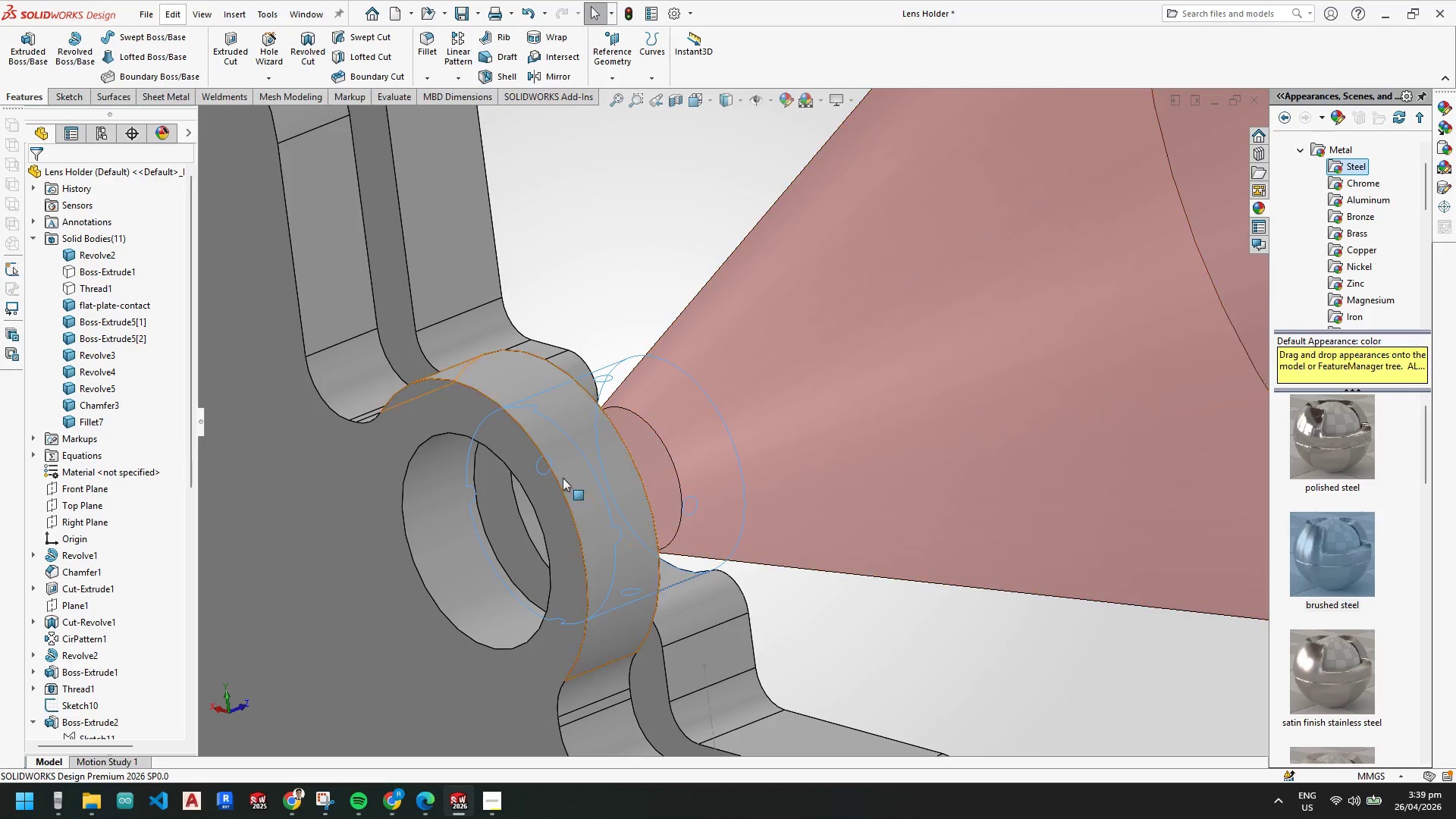 
scroll: coordinate [558, 479], scroll_direction: up, amount: 1.0
 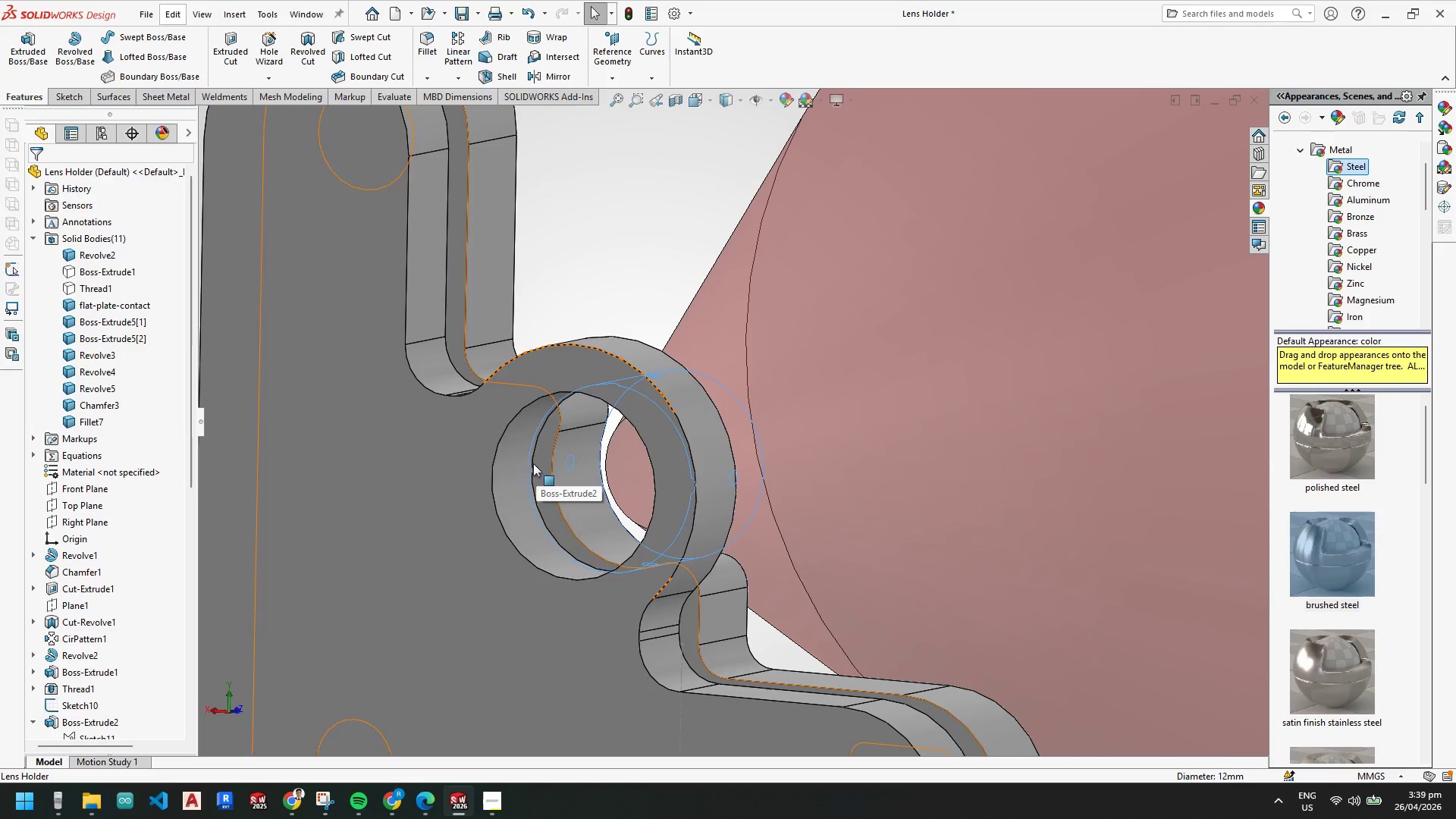 
mouse_move([410, 796])
 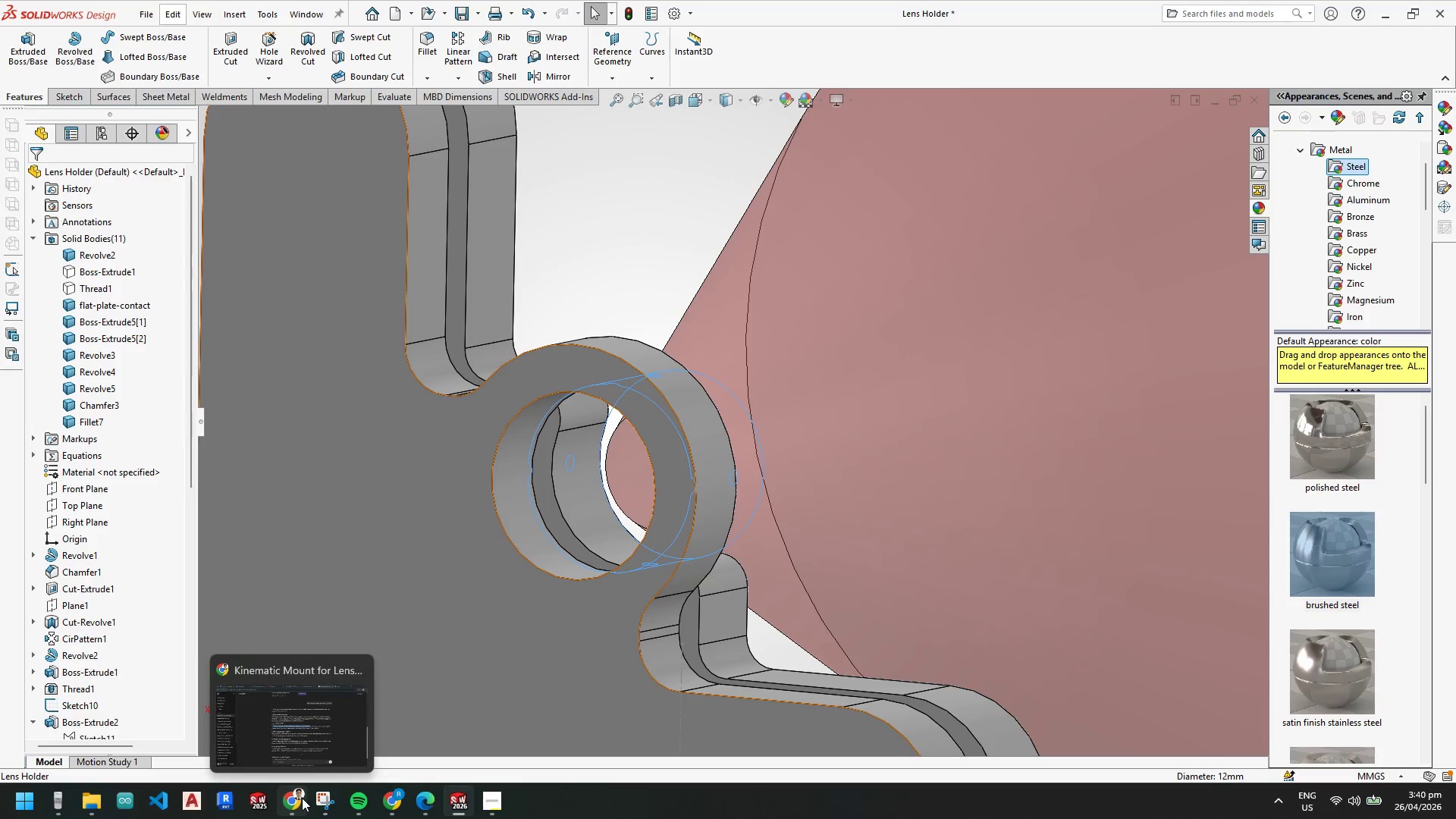 
wait(6.76)
 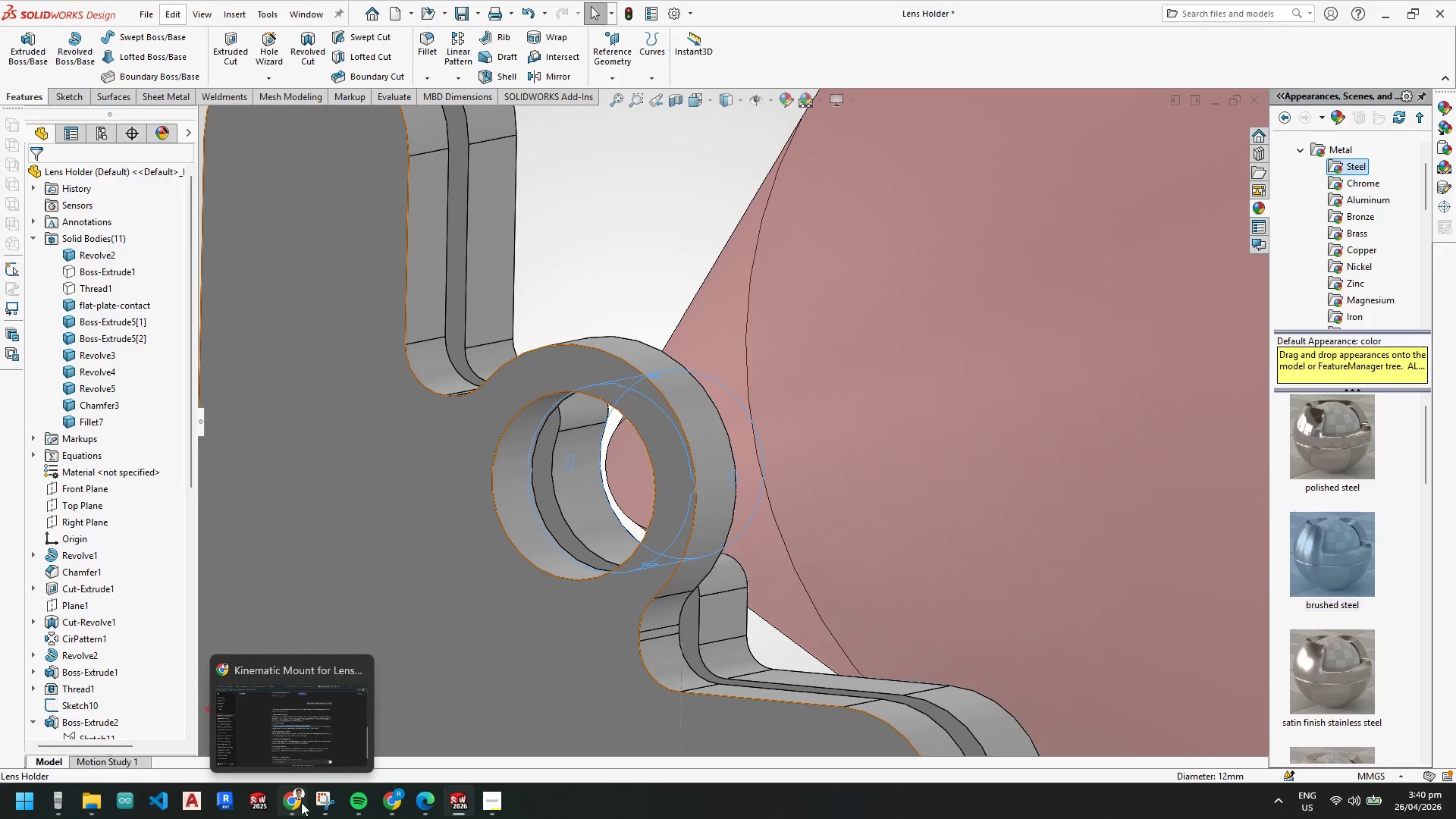 
left_click([302, 798])
 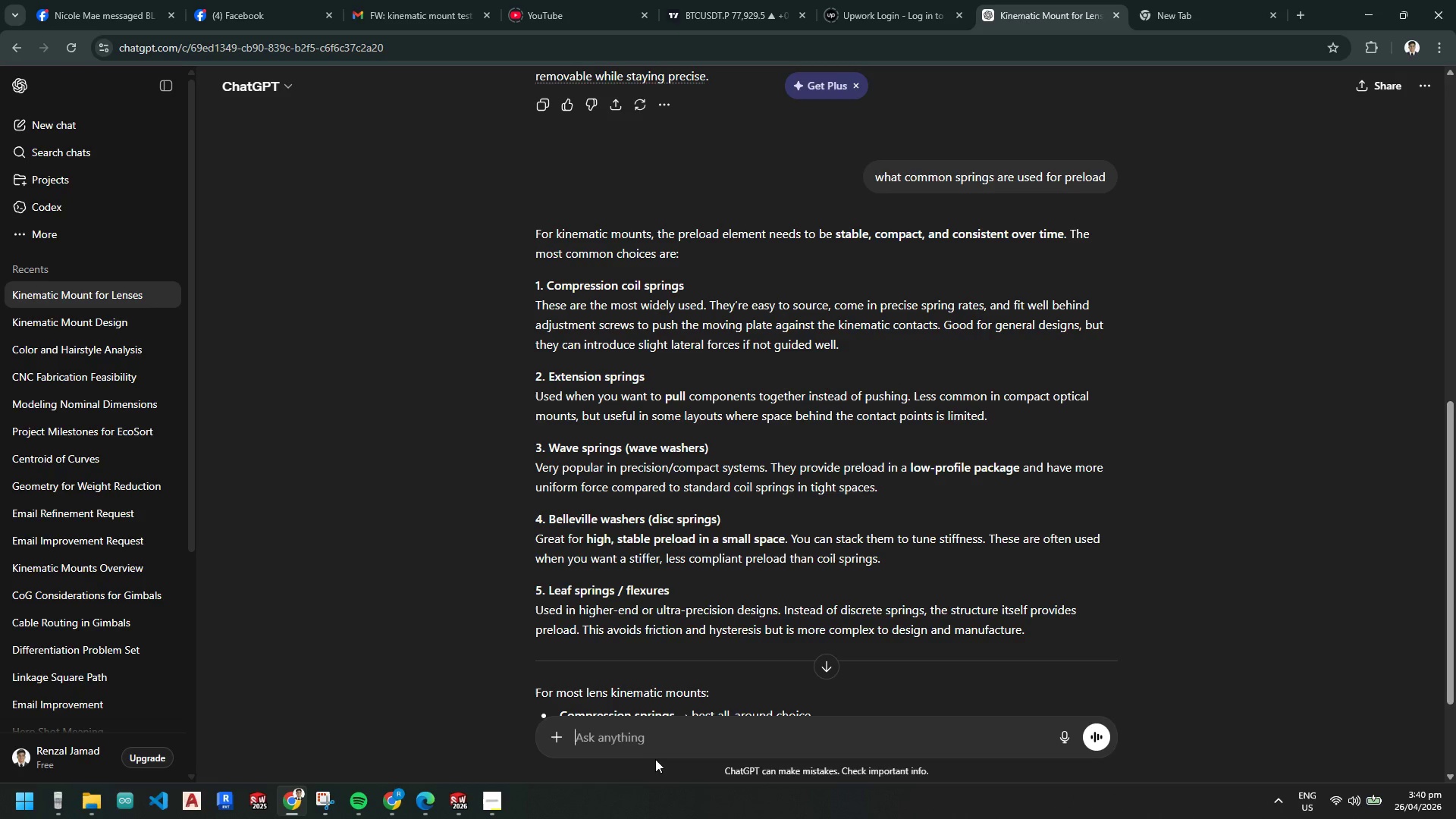 
type(what is the tap hole for m12 )
key(Backspace)
type(-0.5 pitch)
 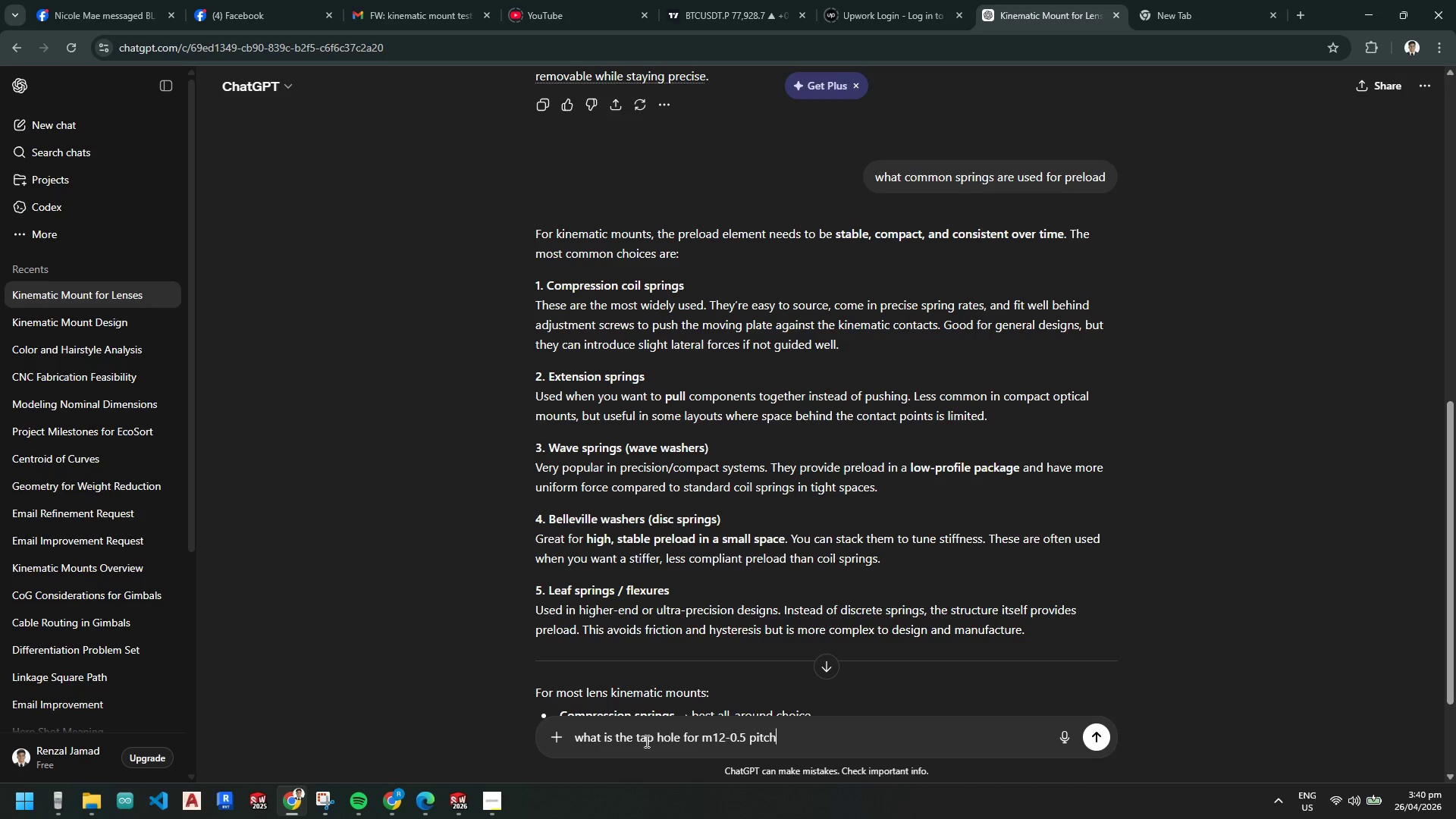 
key(Enter)
 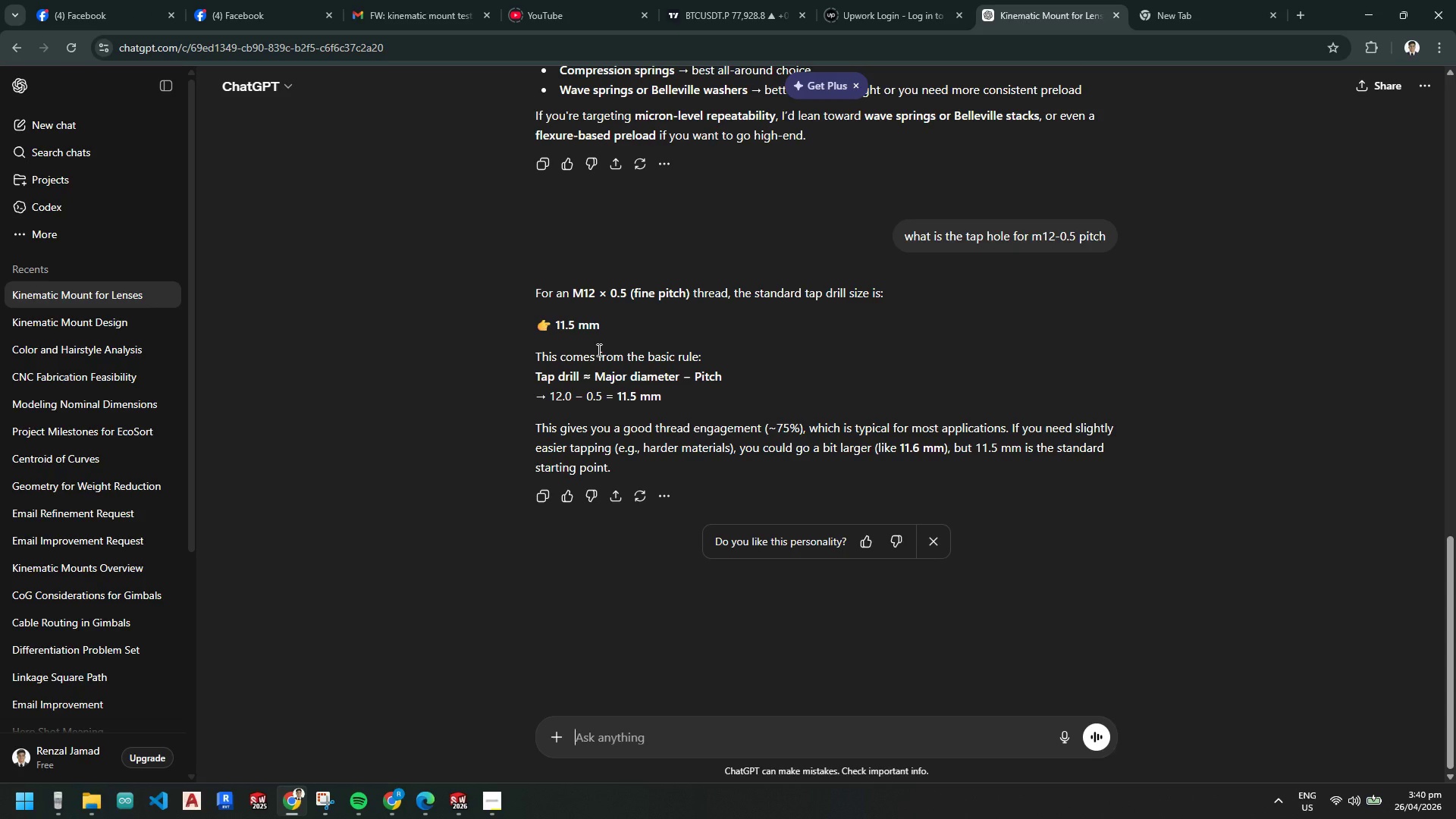 
wait(24.5)
 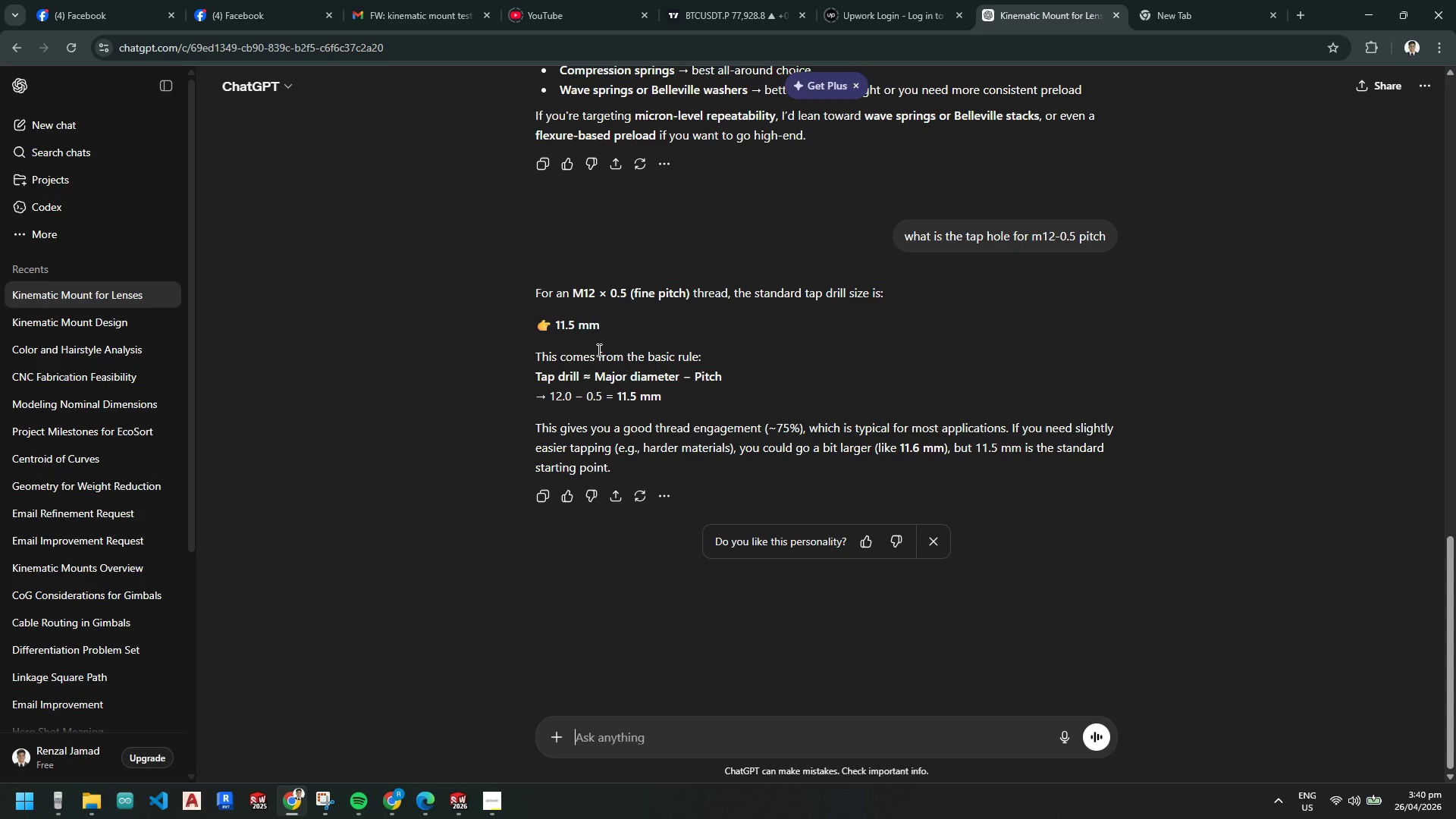 
left_click([1377, 16])
 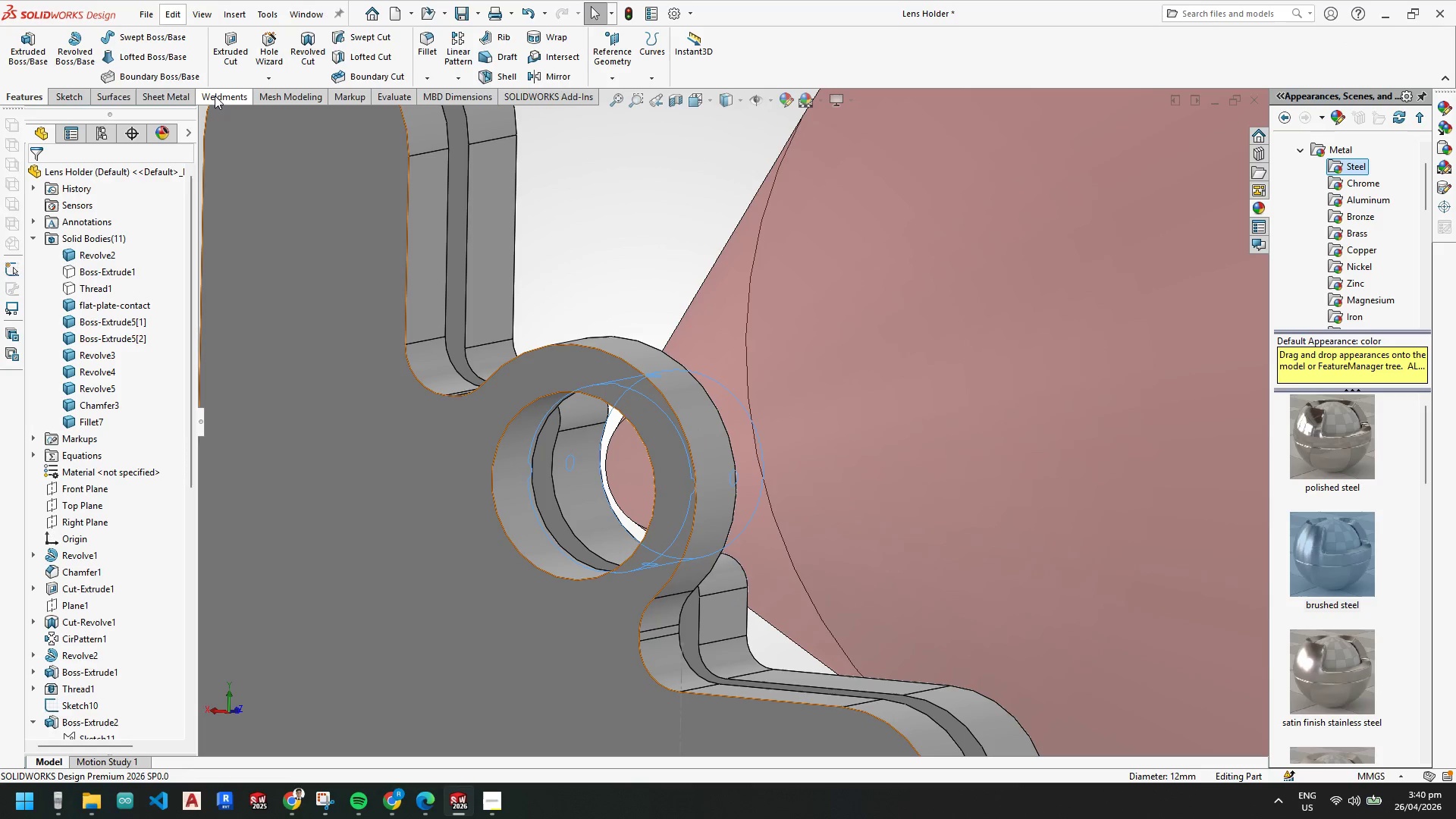 
wait(6.5)
 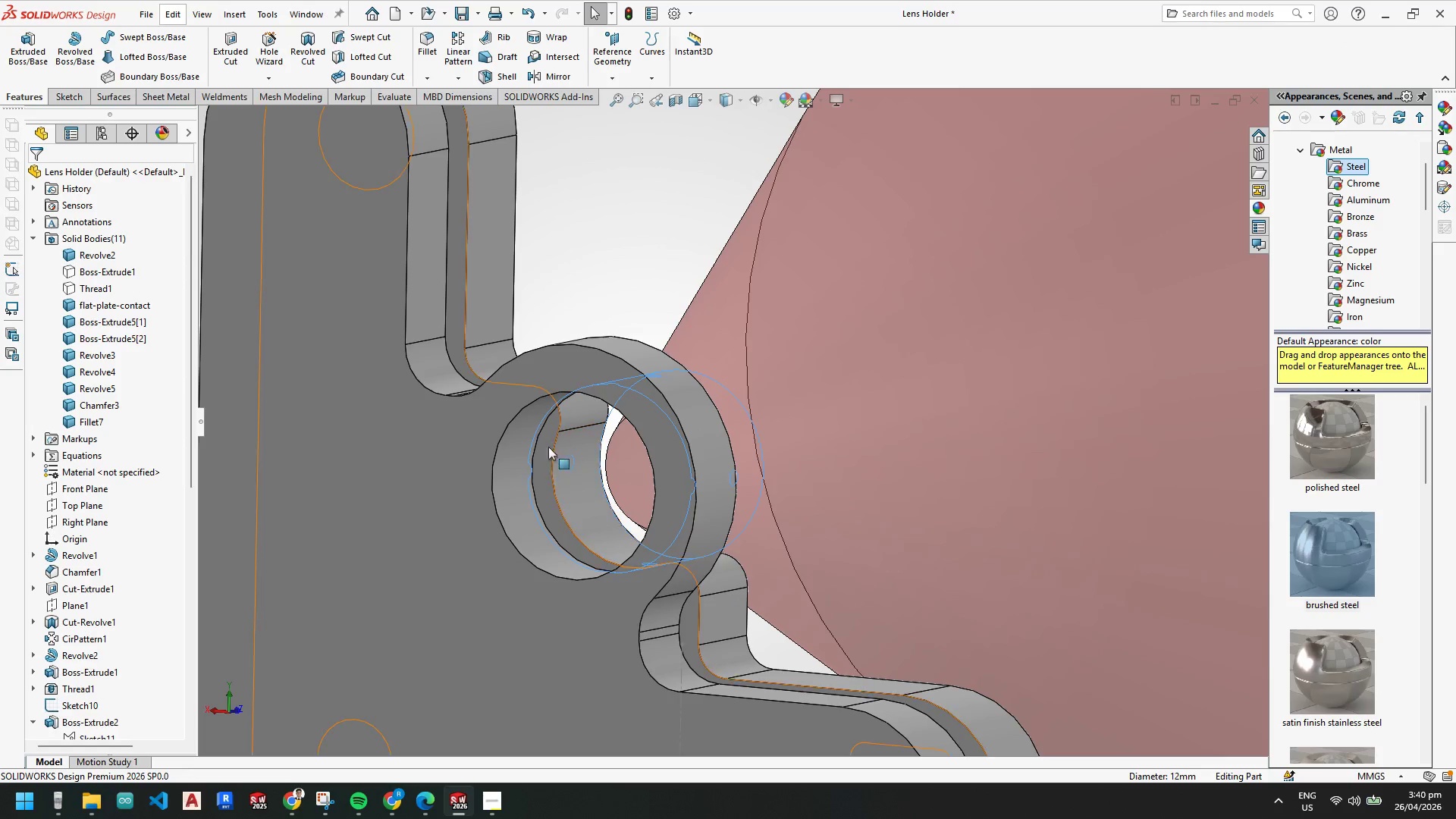 
left_click([453, 77])
 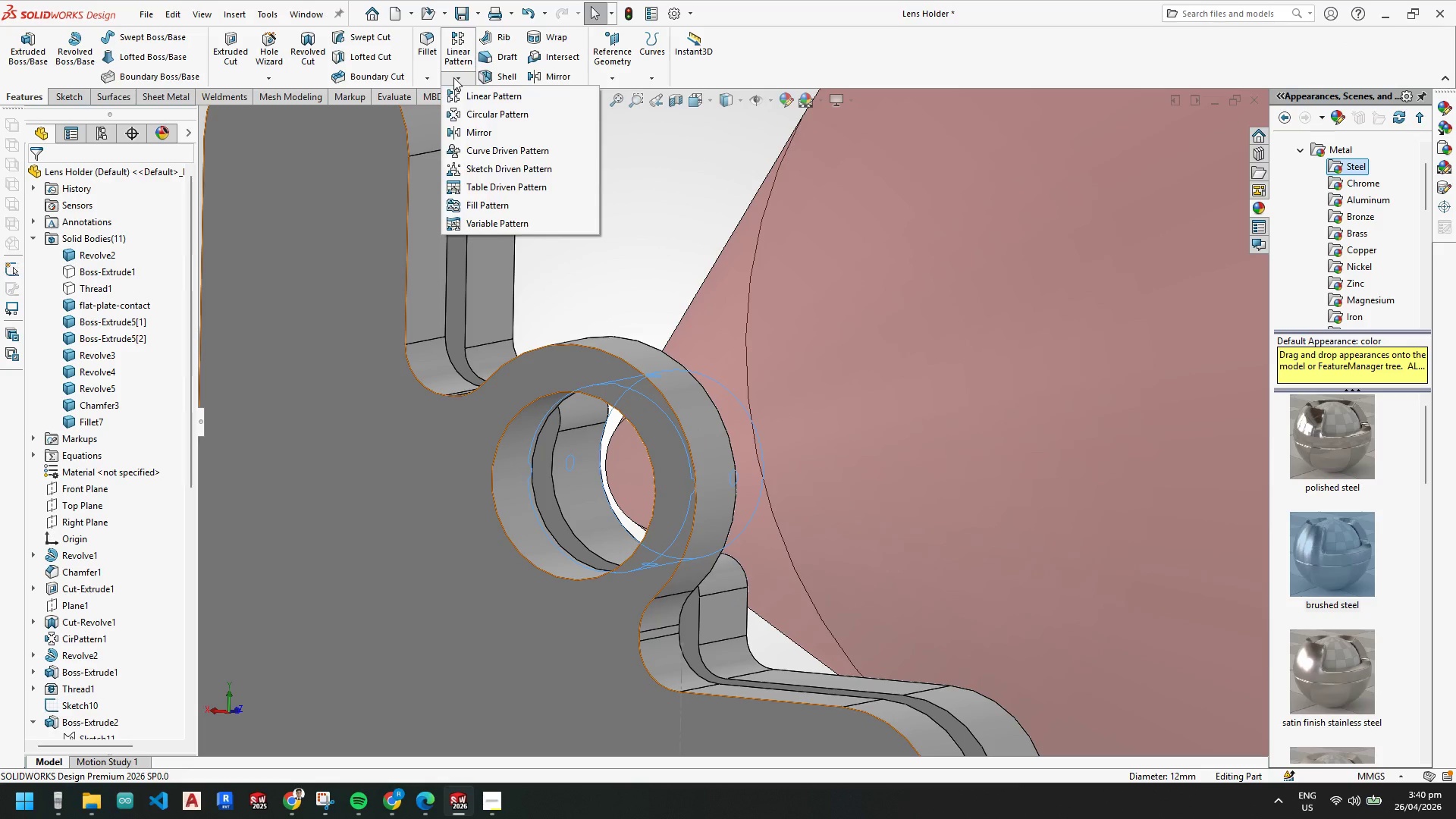 
left_click([453, 77])
 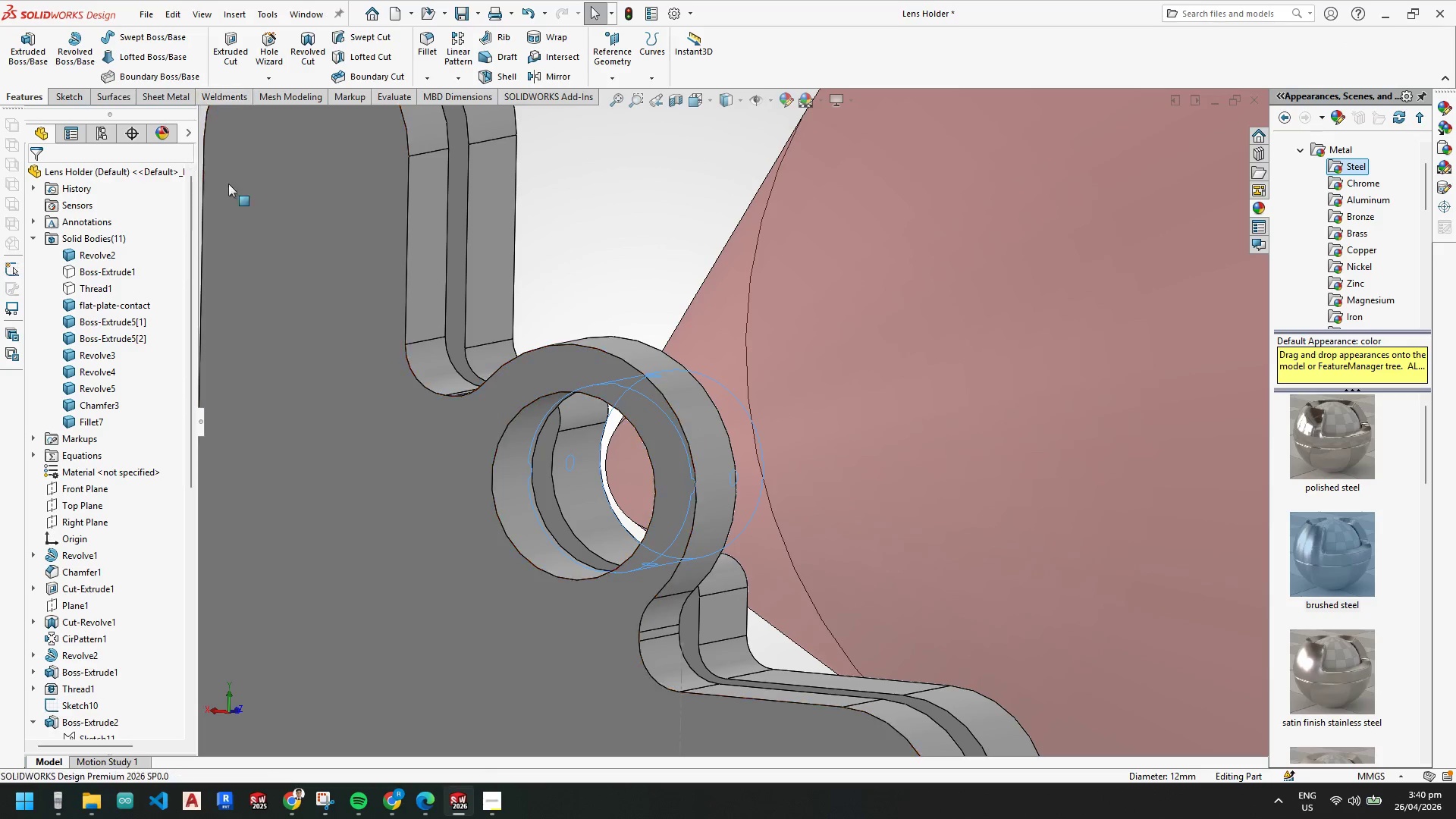 
left_click([616, 224])
 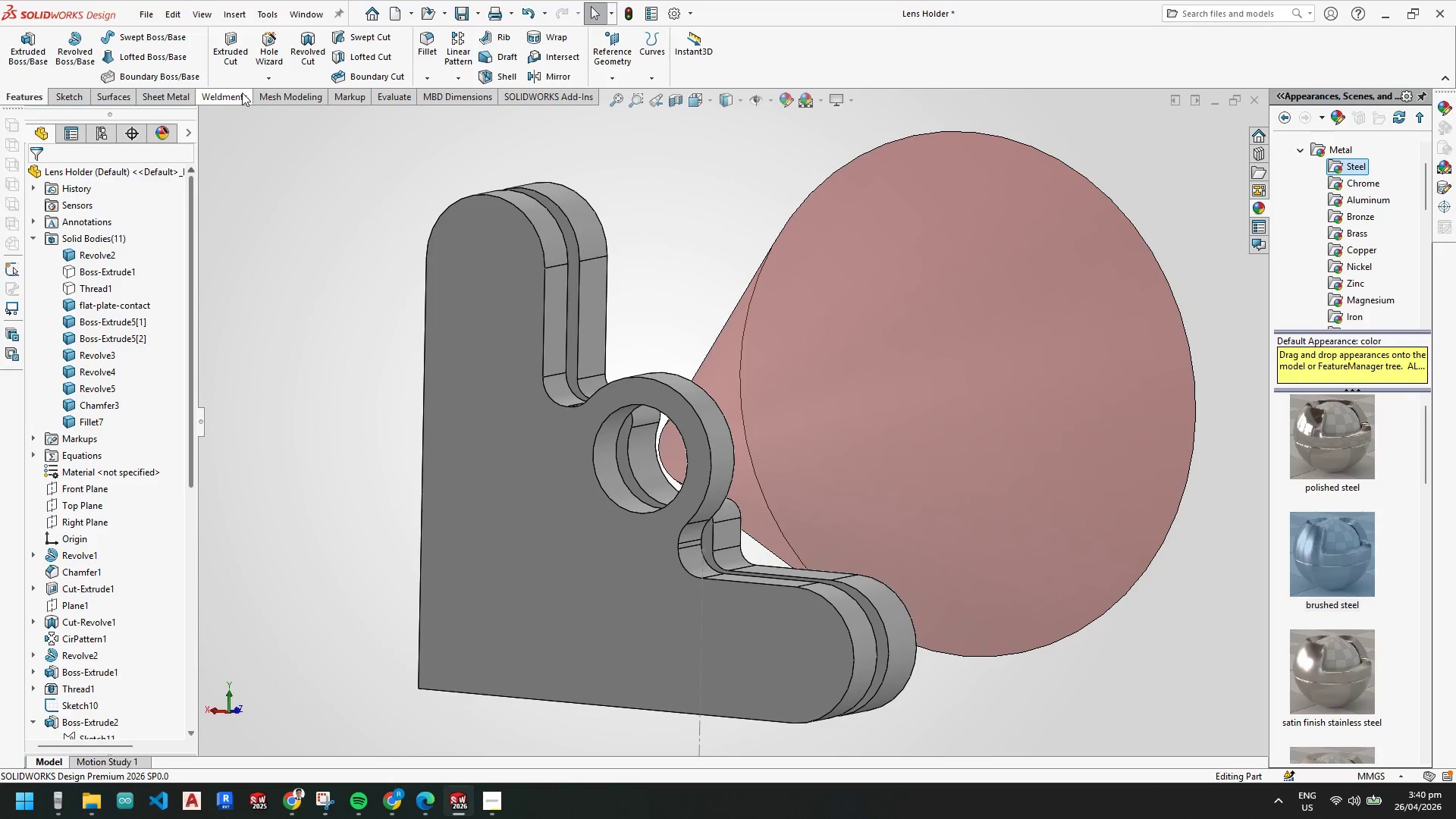 
scroll: coordinate [616, 224], scroll_direction: up, amount: 2.0
 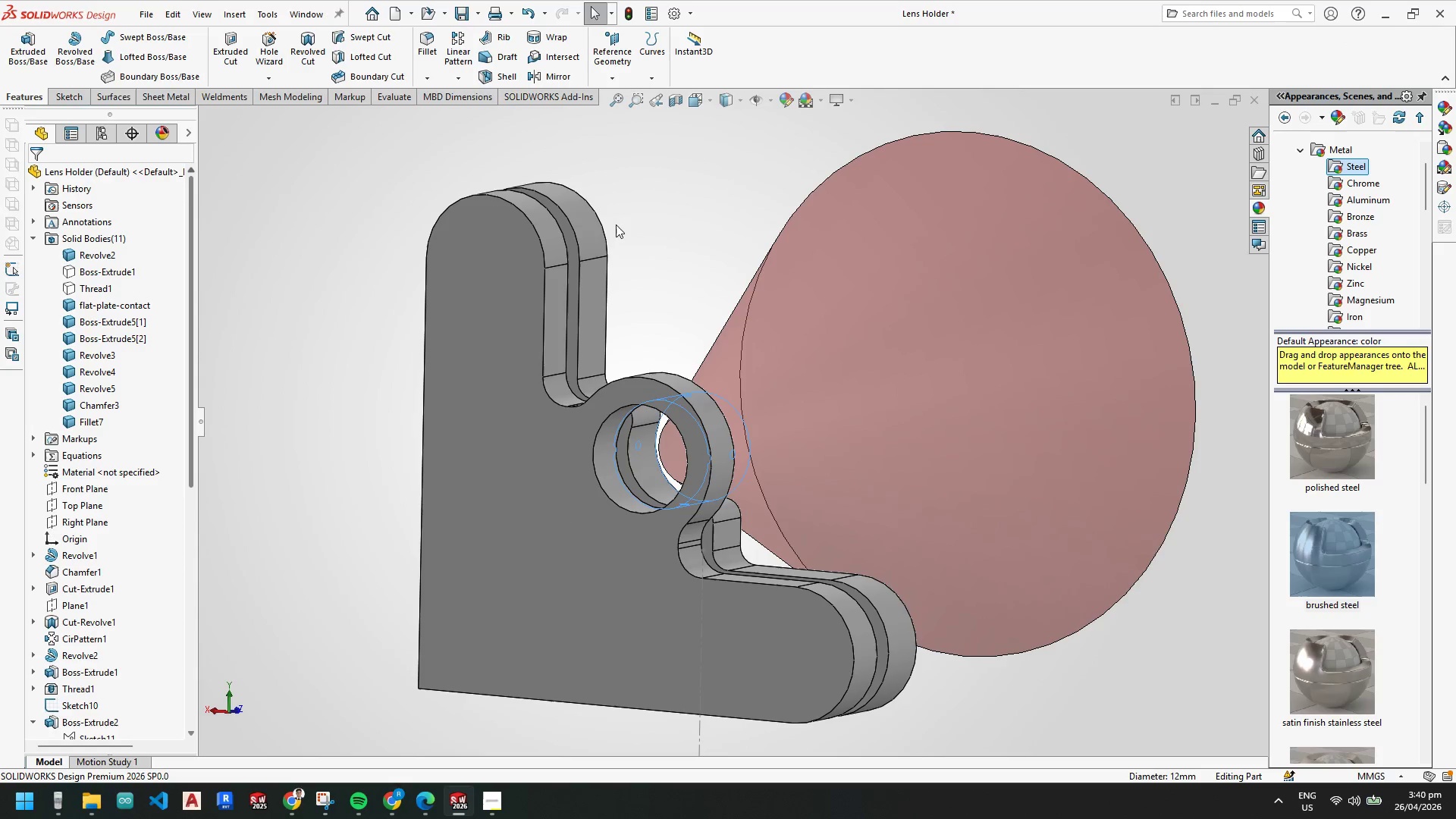 
left_click([69, 93])
 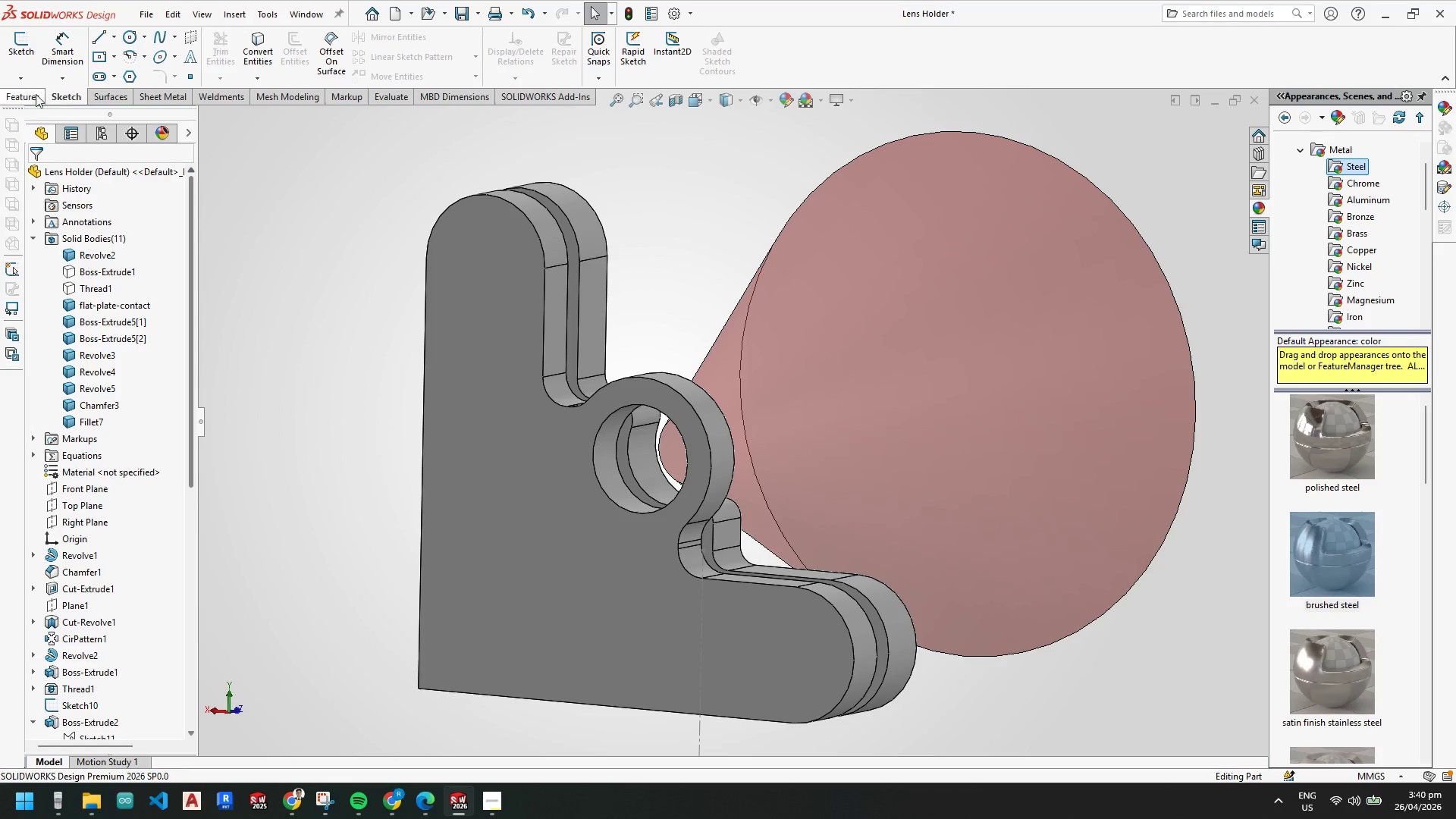 
left_click([30, 96])
 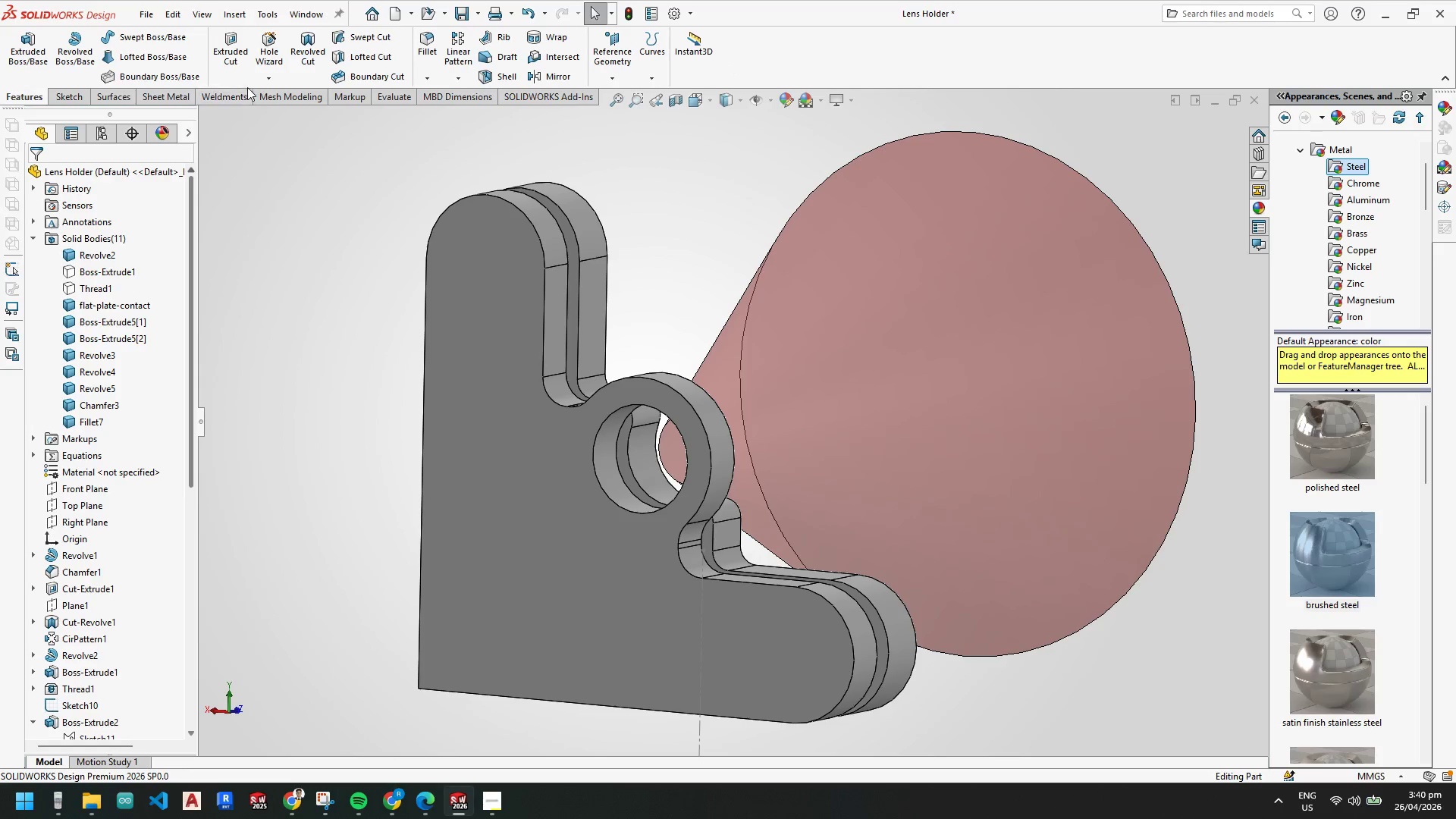 
left_click([271, 77])
 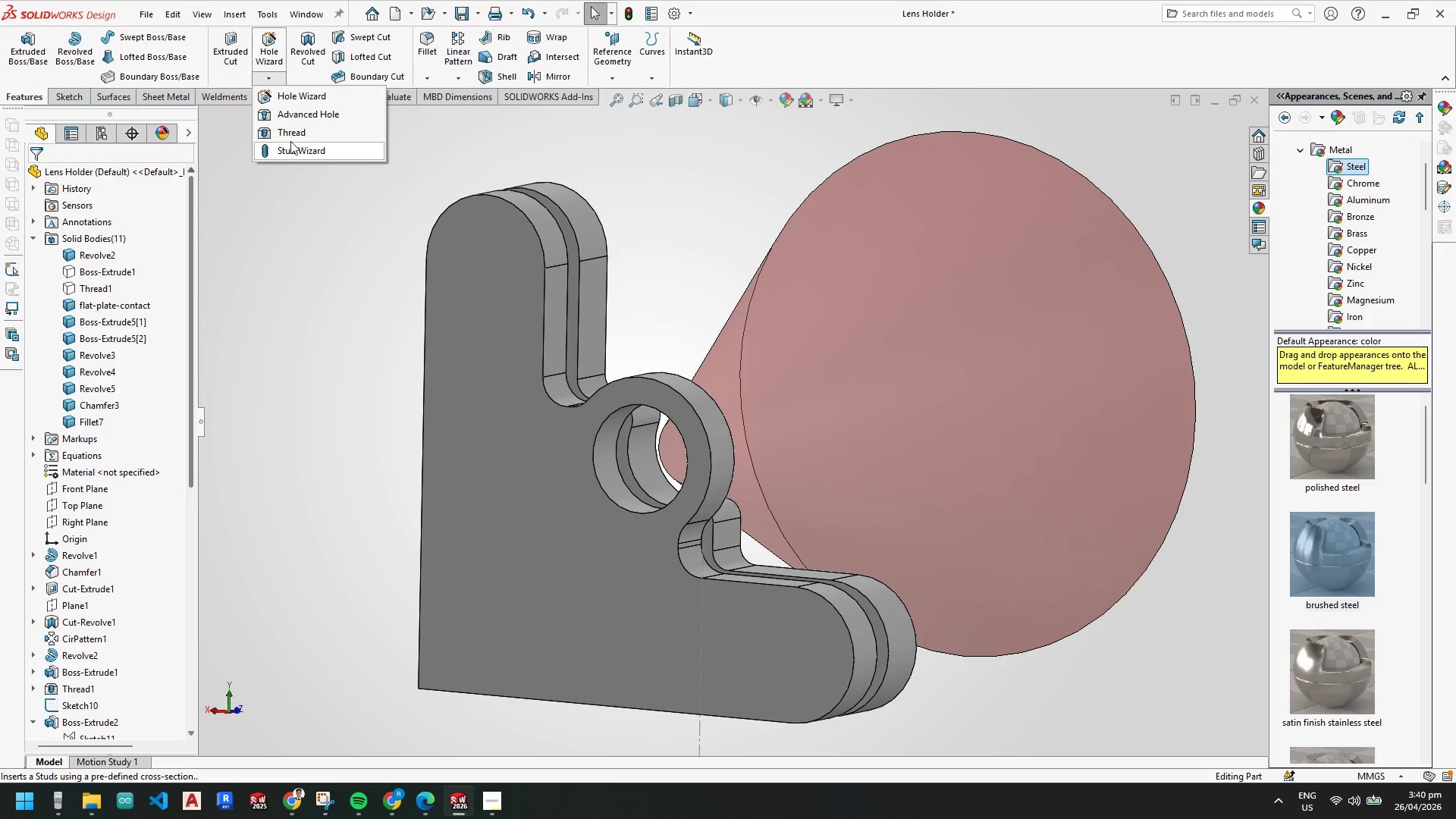 
left_click([291, 133])
 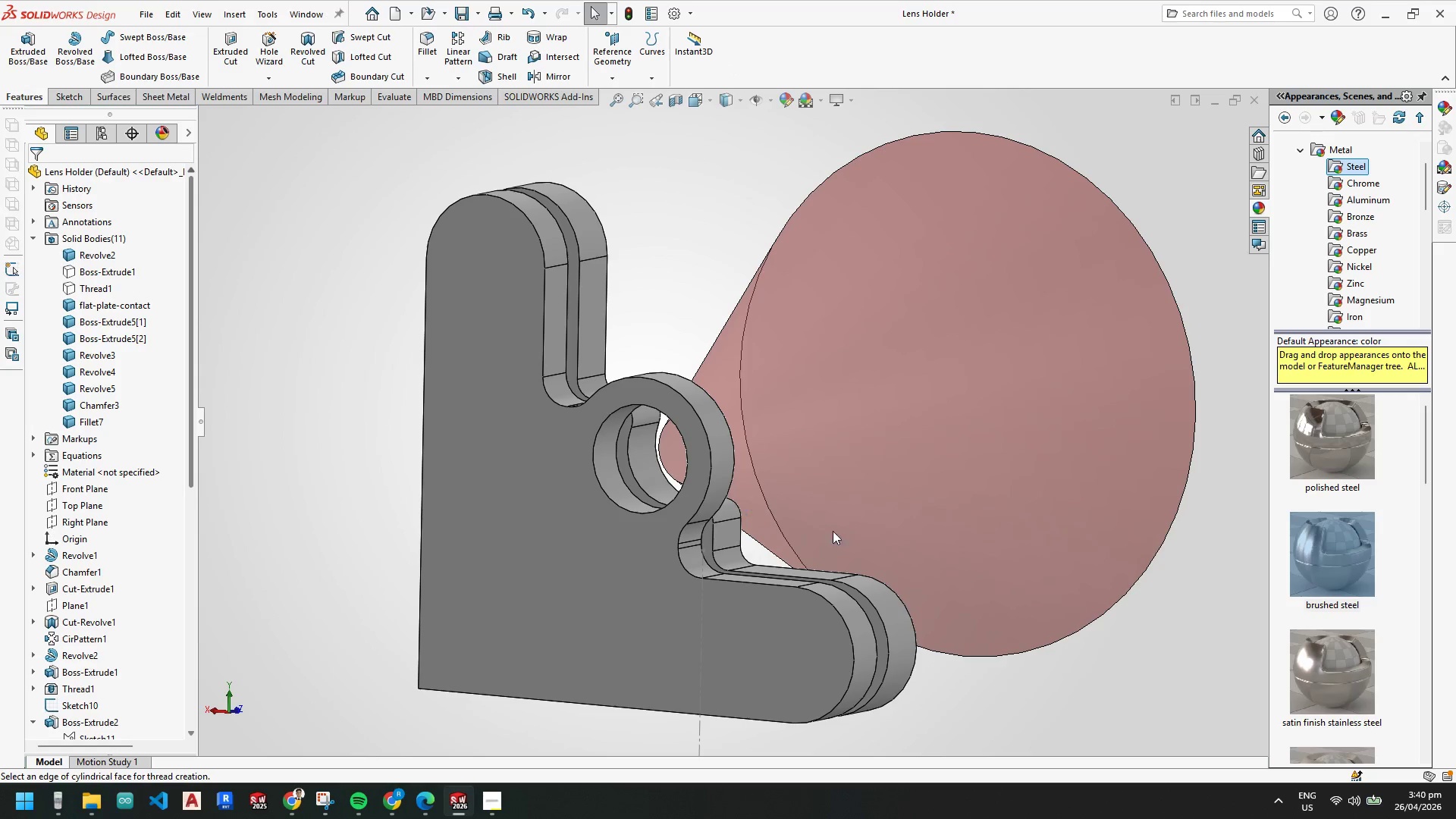 
scroll: coordinate [722, 463], scroll_direction: down, amount: 3.0
 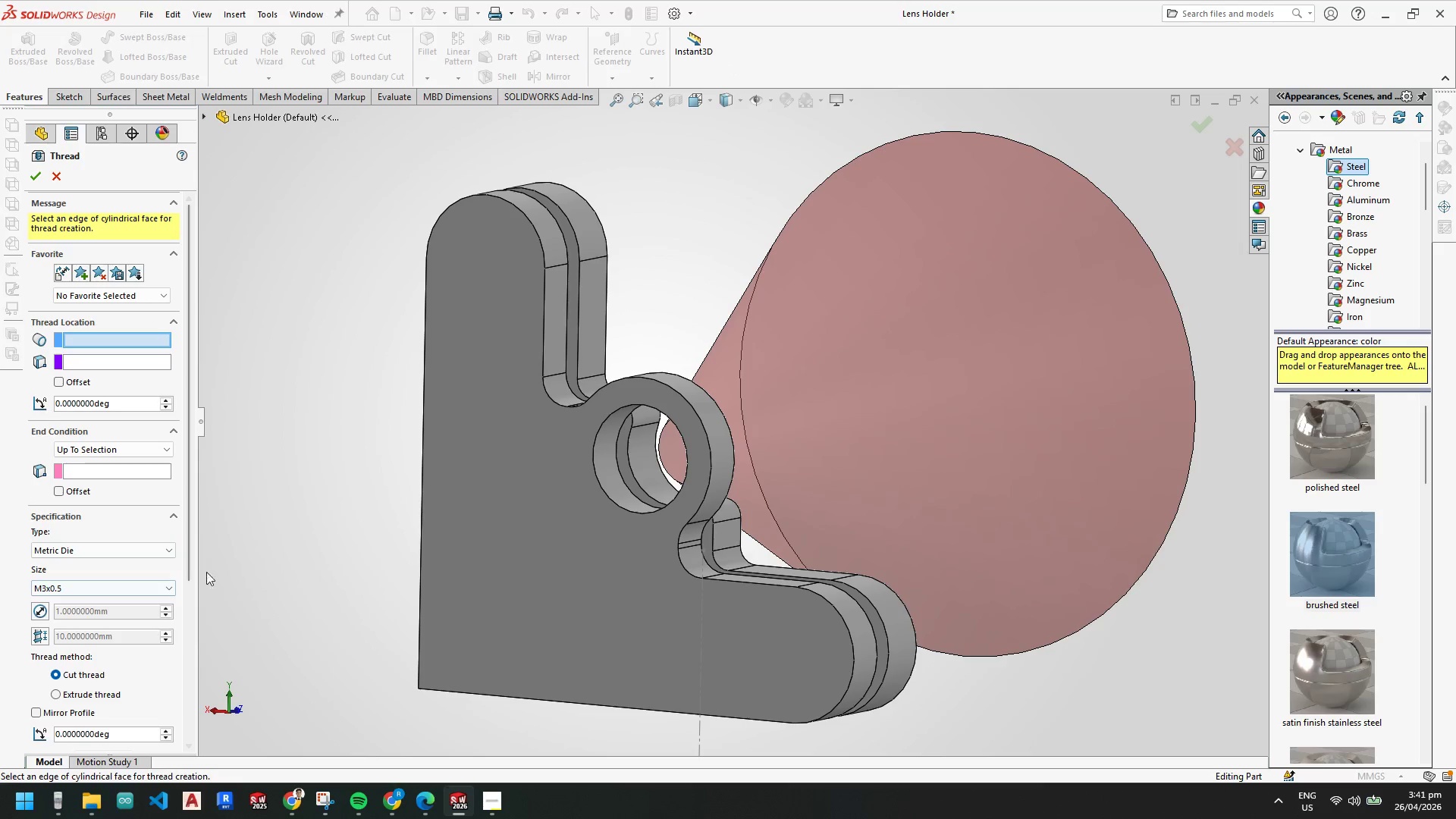 
left_click([71, 589])
 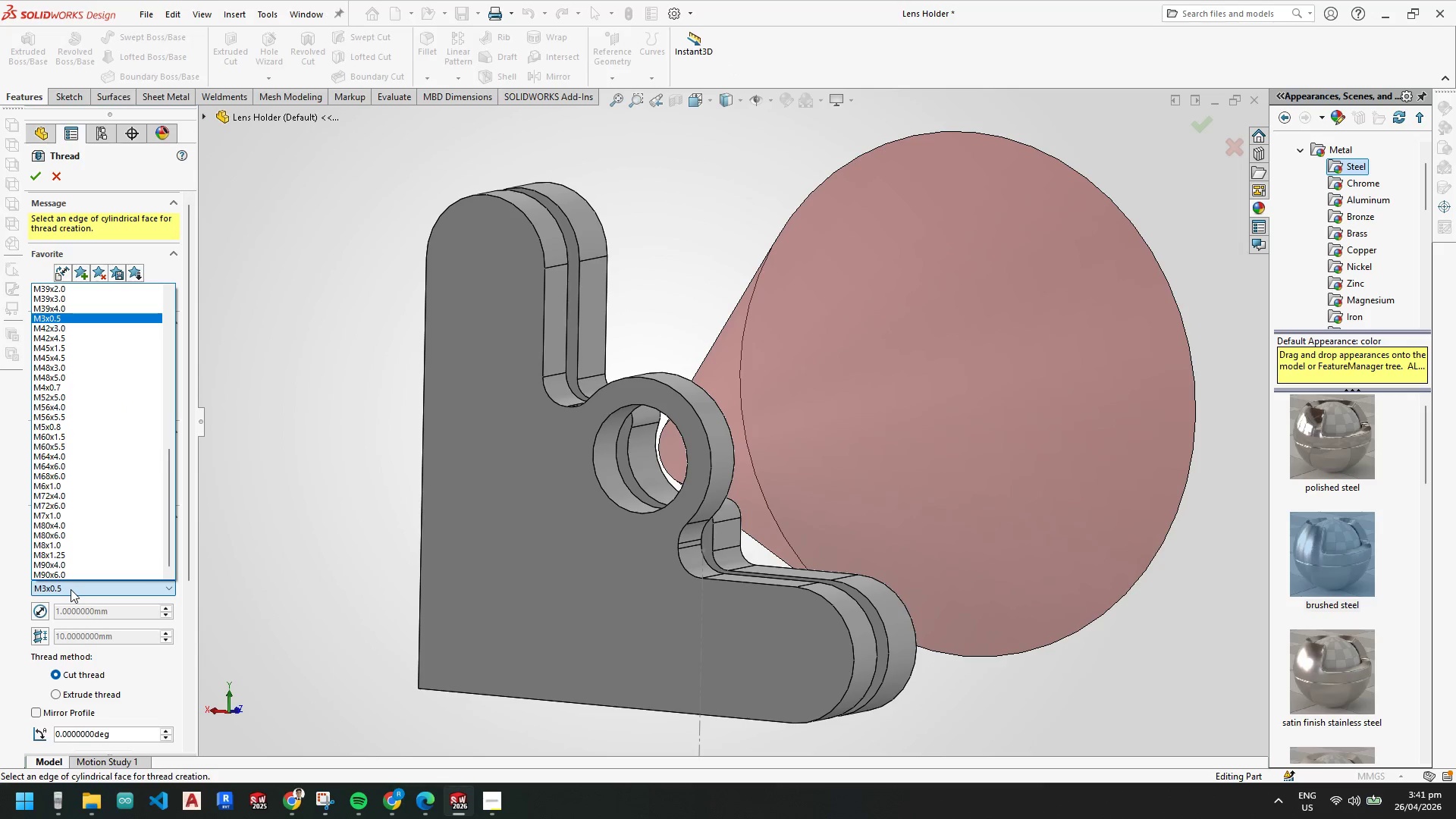 
left_click([41, 606])
 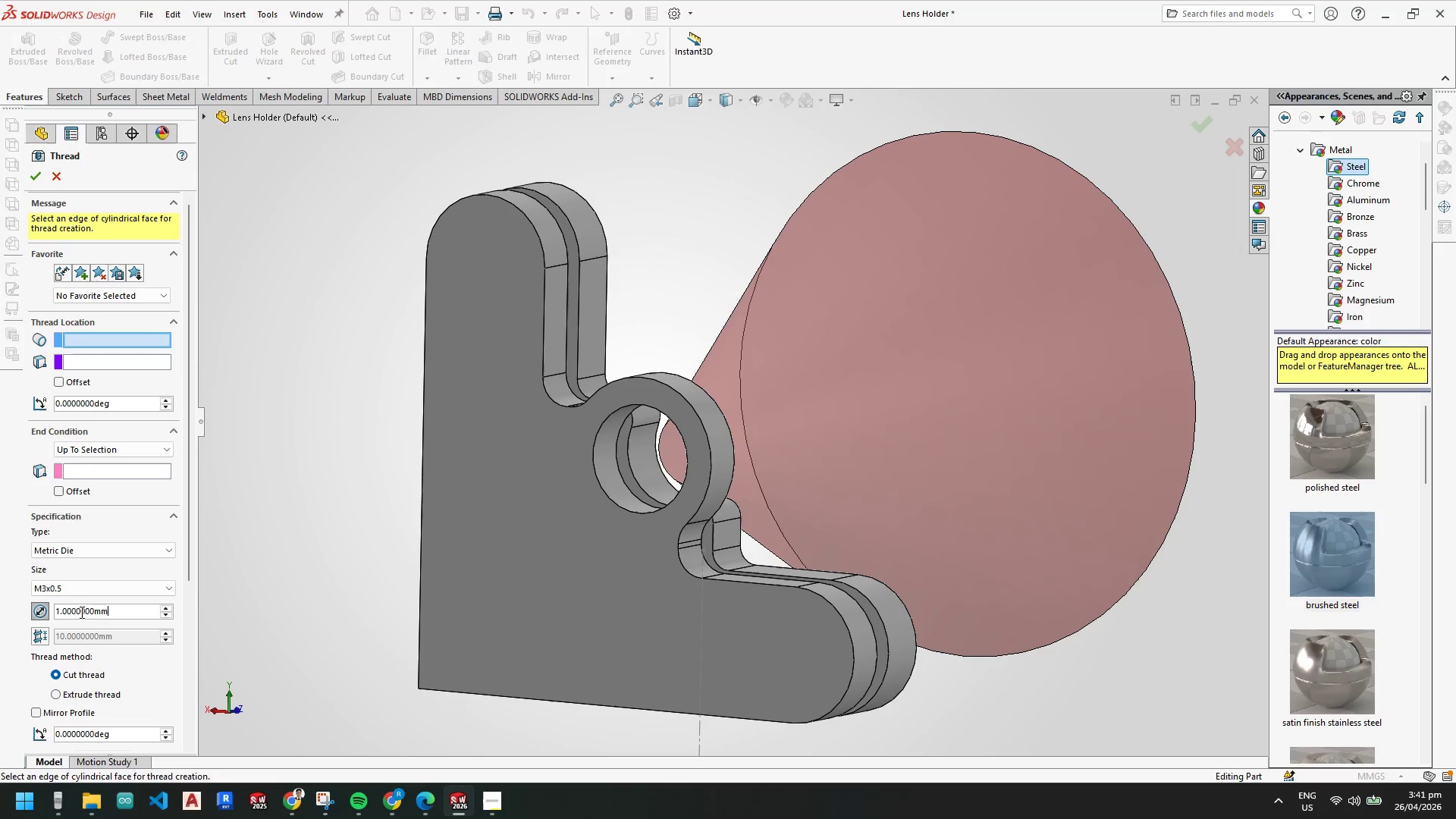 
left_click_drag(start_coordinate=[127, 613], to_coordinate=[3, 604])
 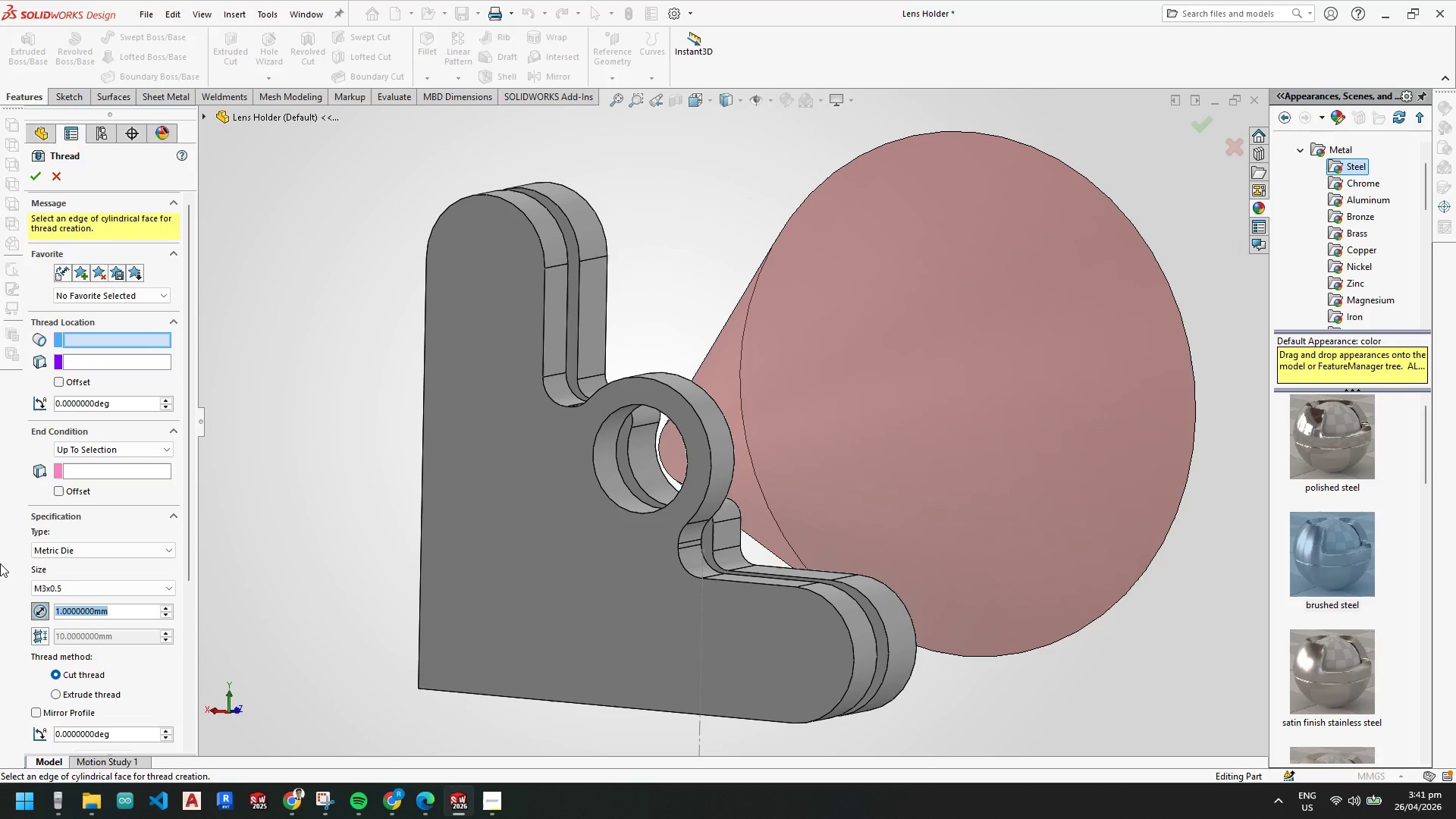 
key(Numpad1)
 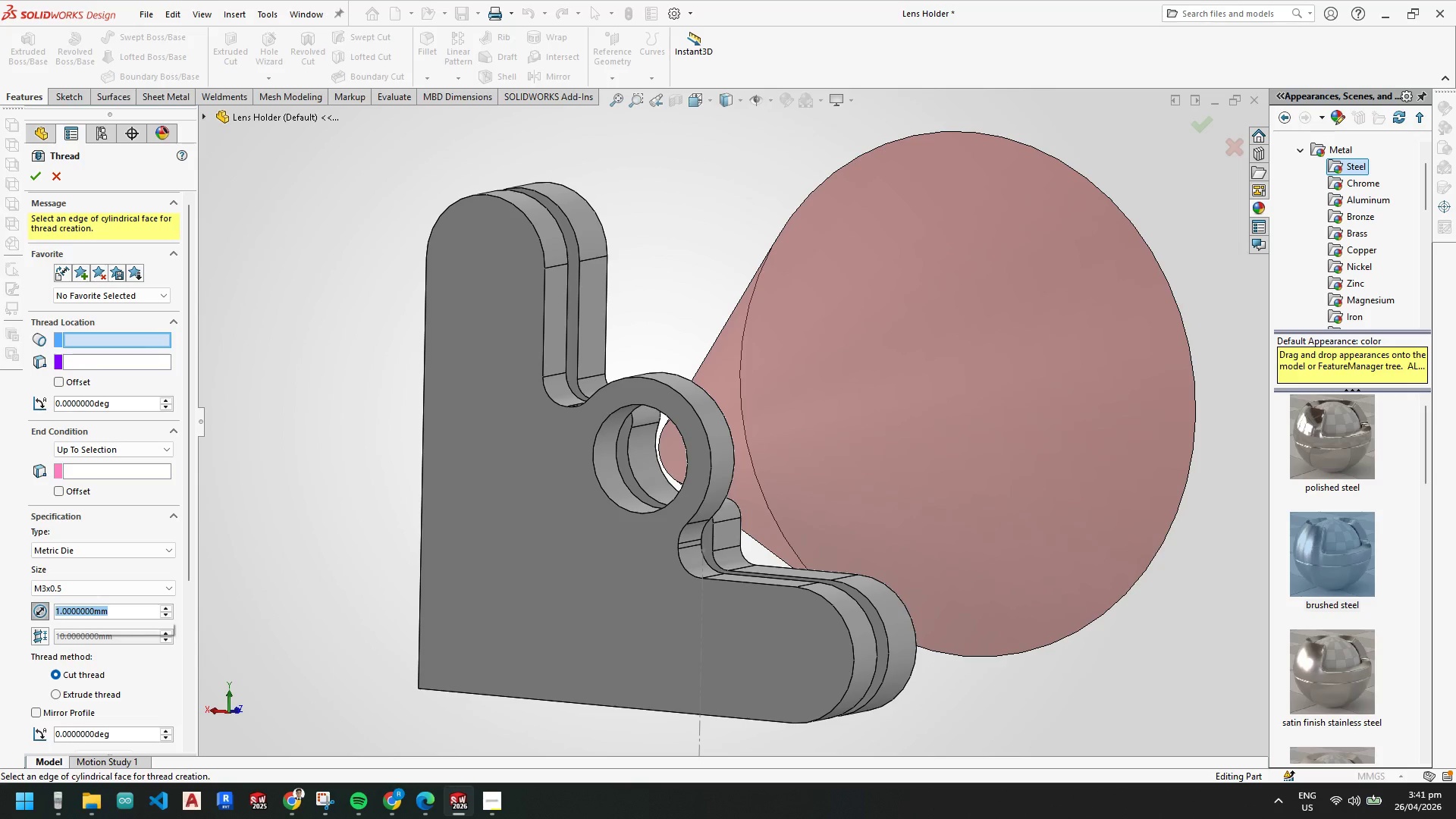 
key(Numpad2)
 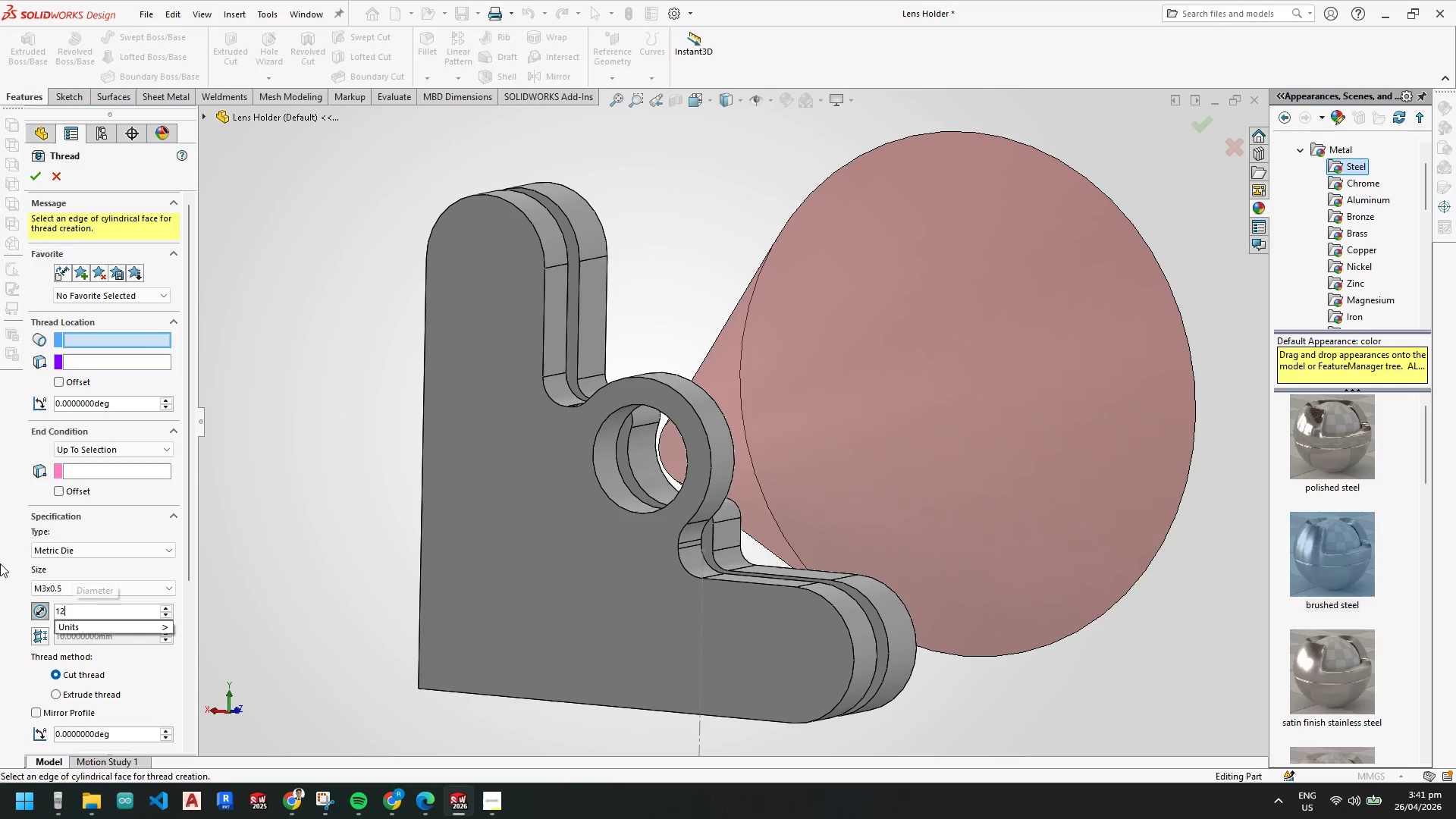 
key(NumpadEnter)
 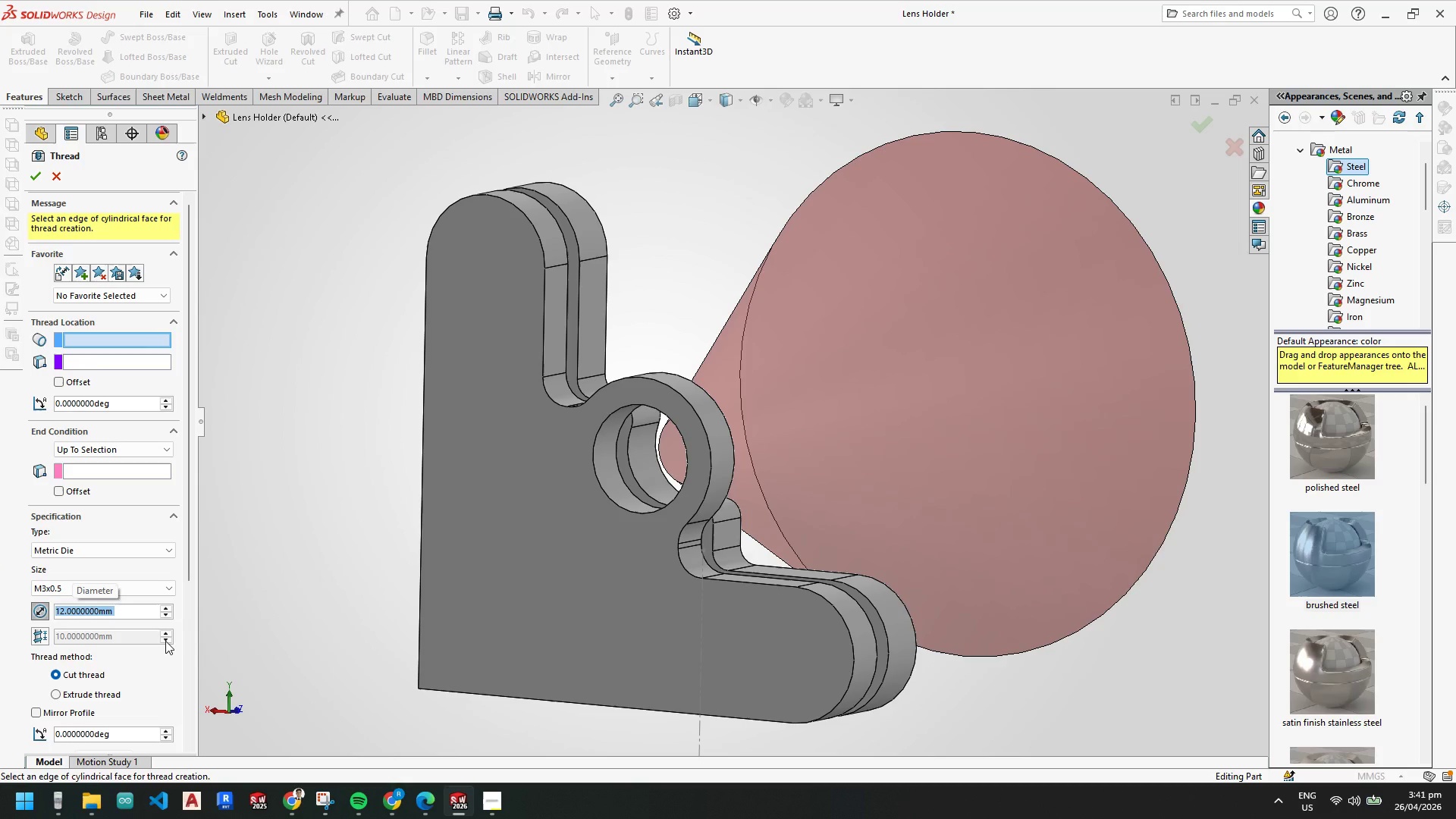 
wait(11.5)
 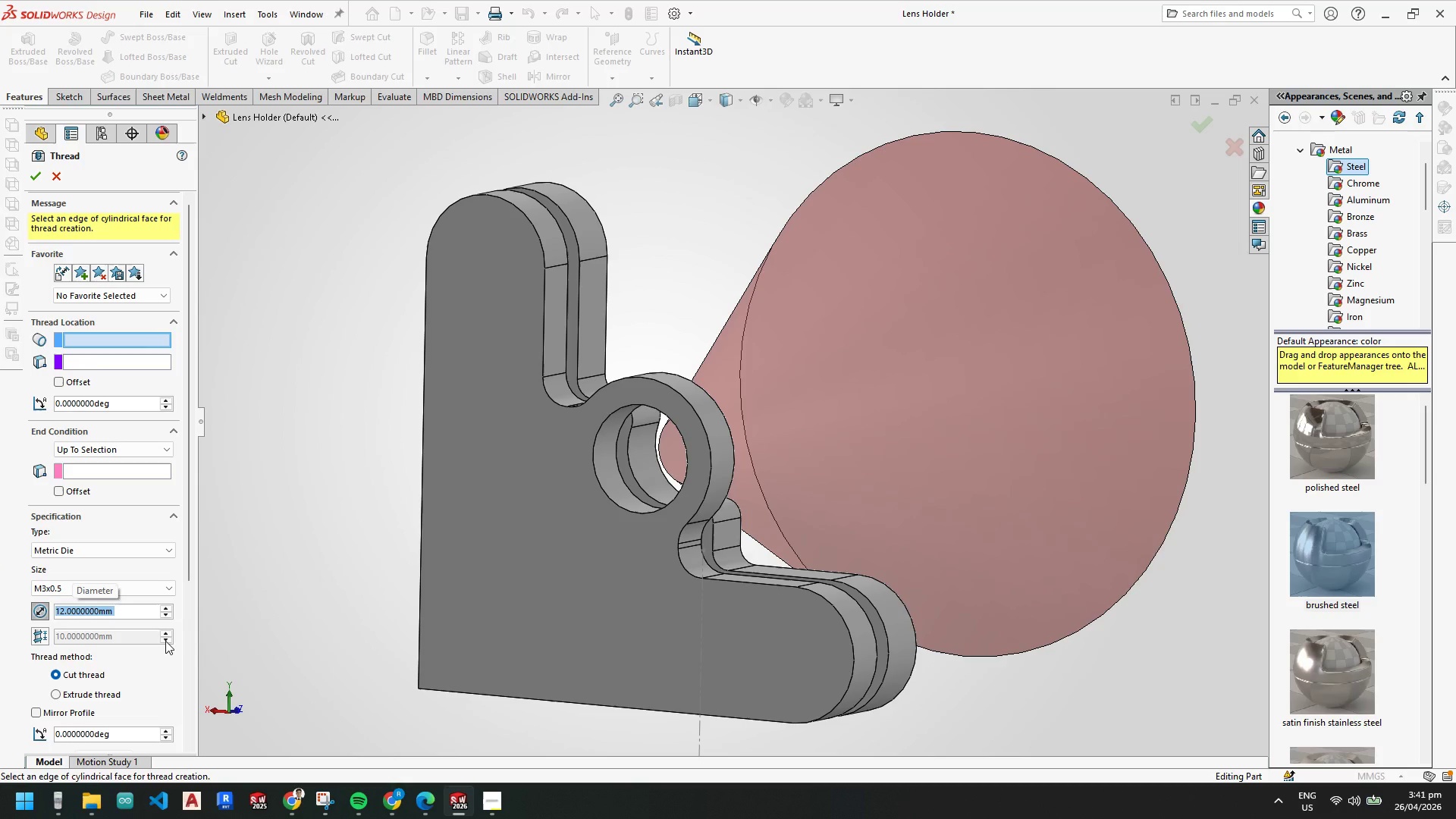 
left_click([42, 638])
 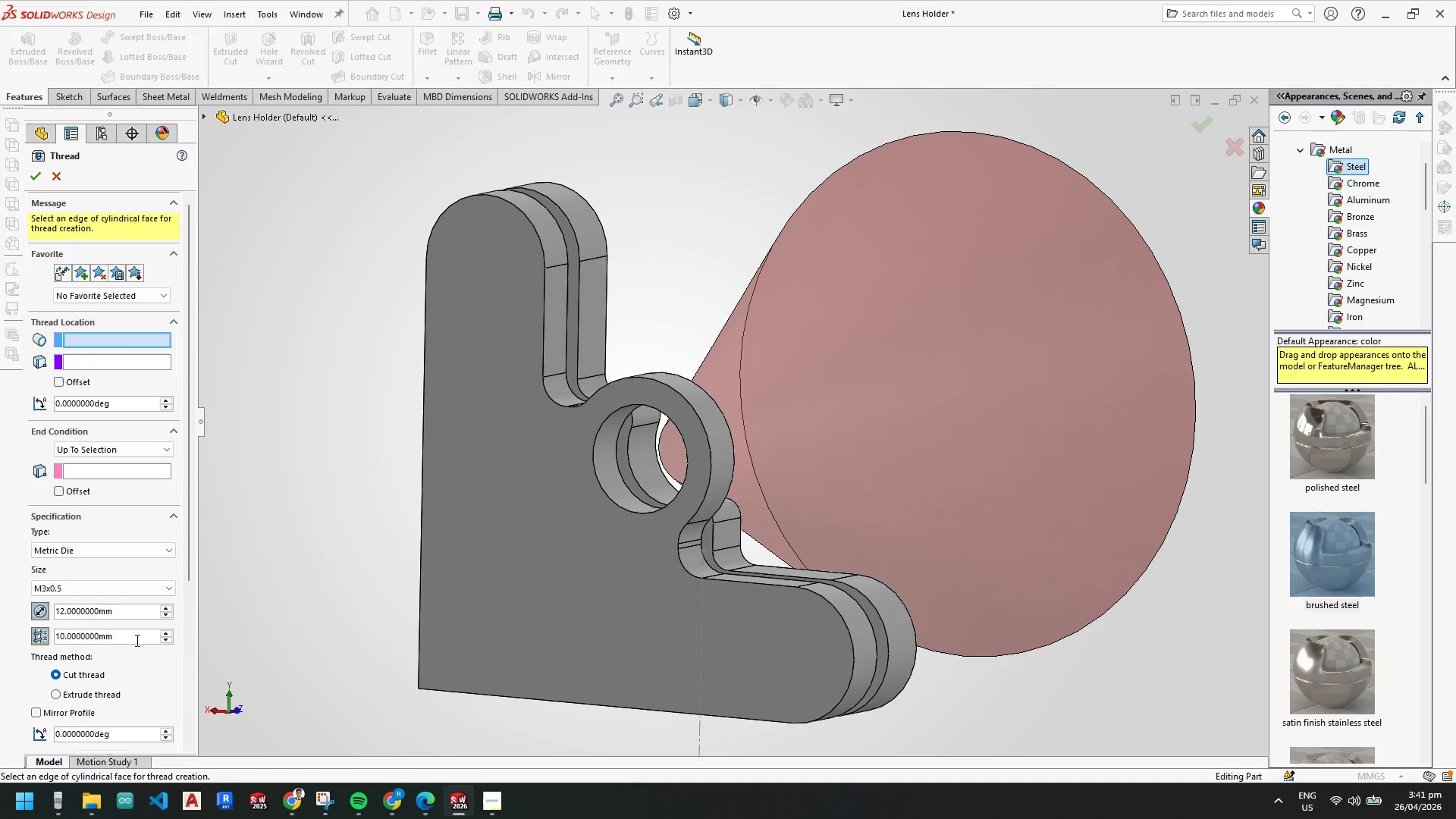 
left_click_drag(start_coordinate=[133, 638], to_coordinate=[0, 637])
 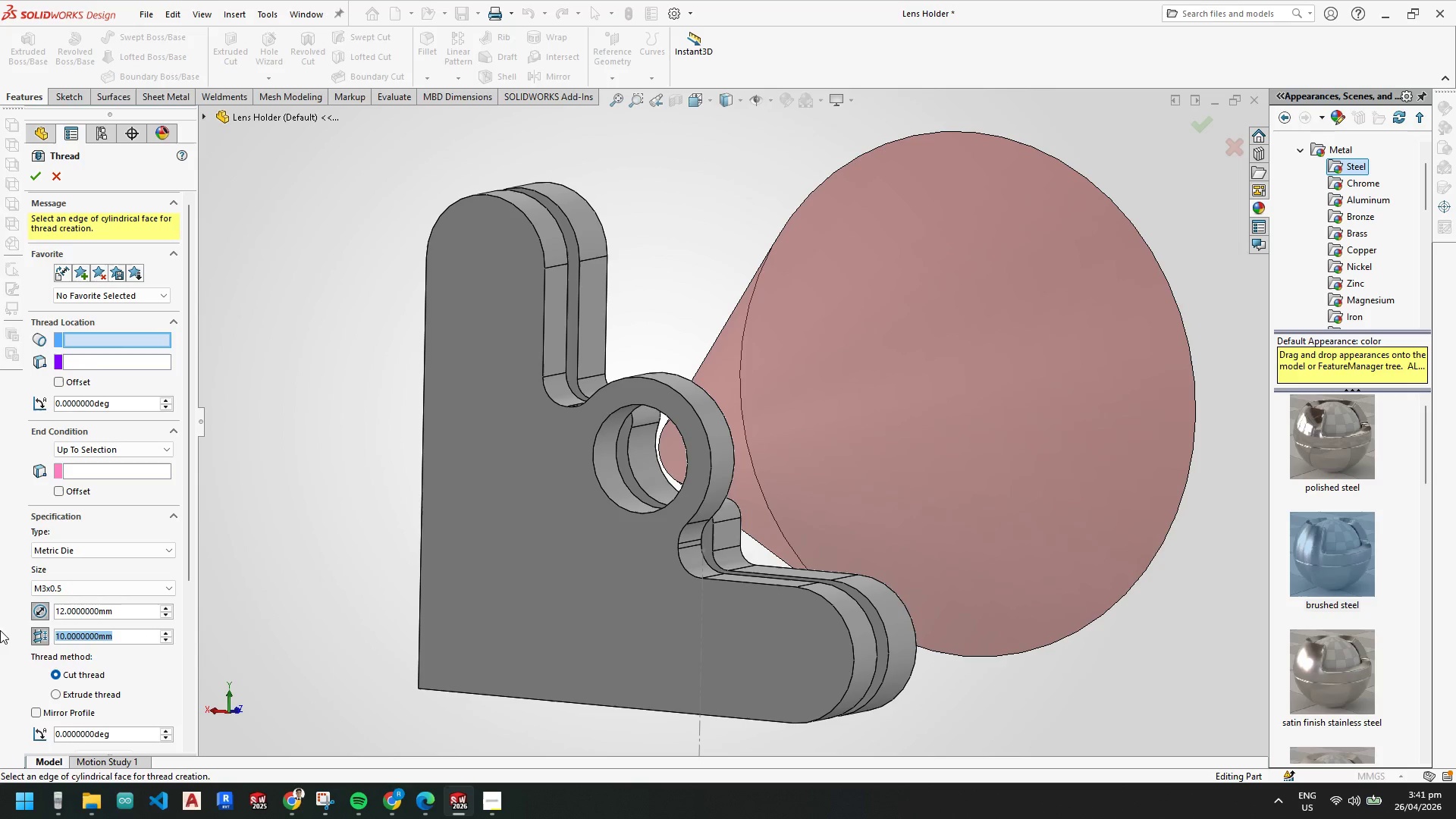 
key(Numpad0)
 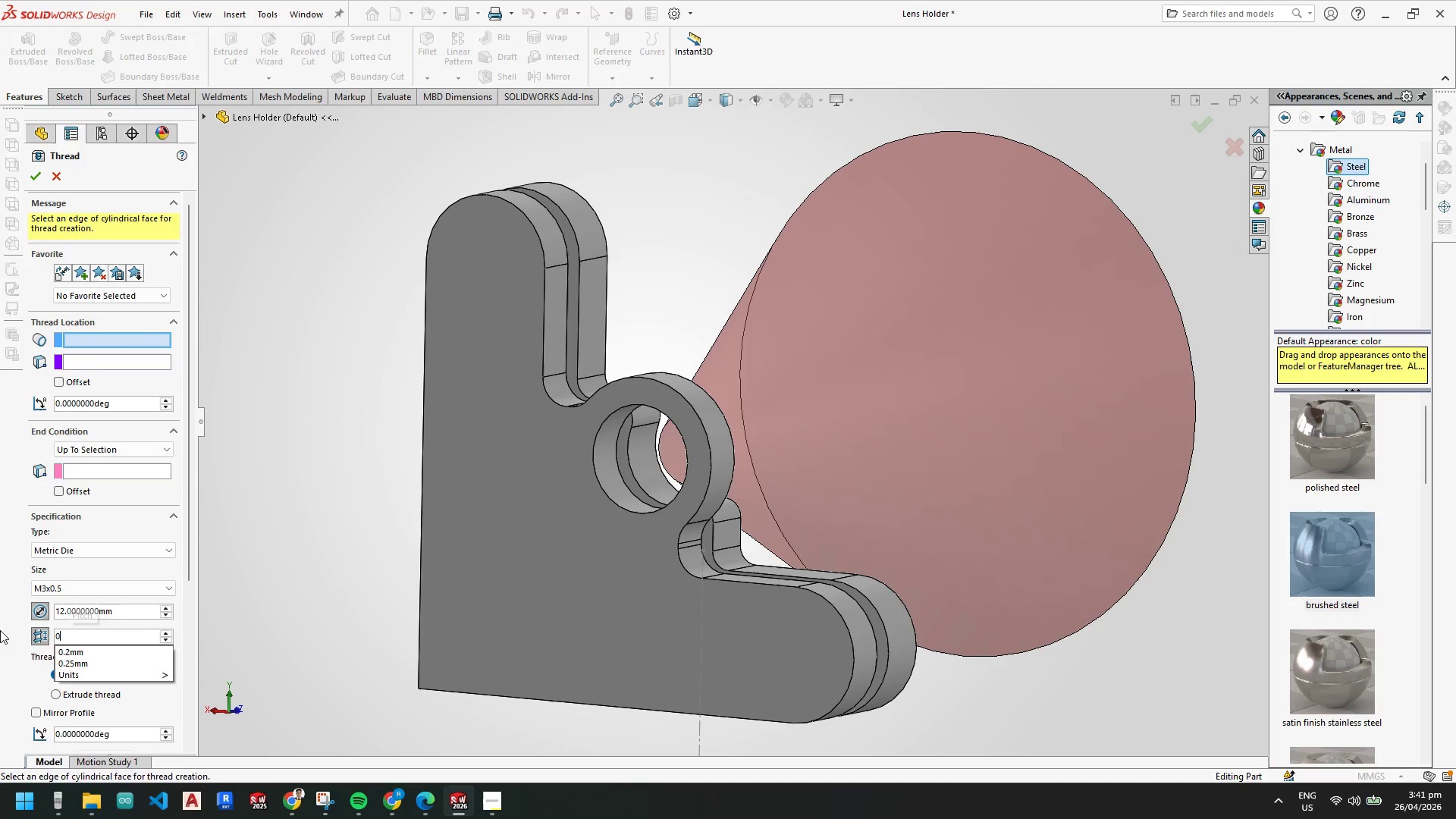 
key(NumpadDecimal)
 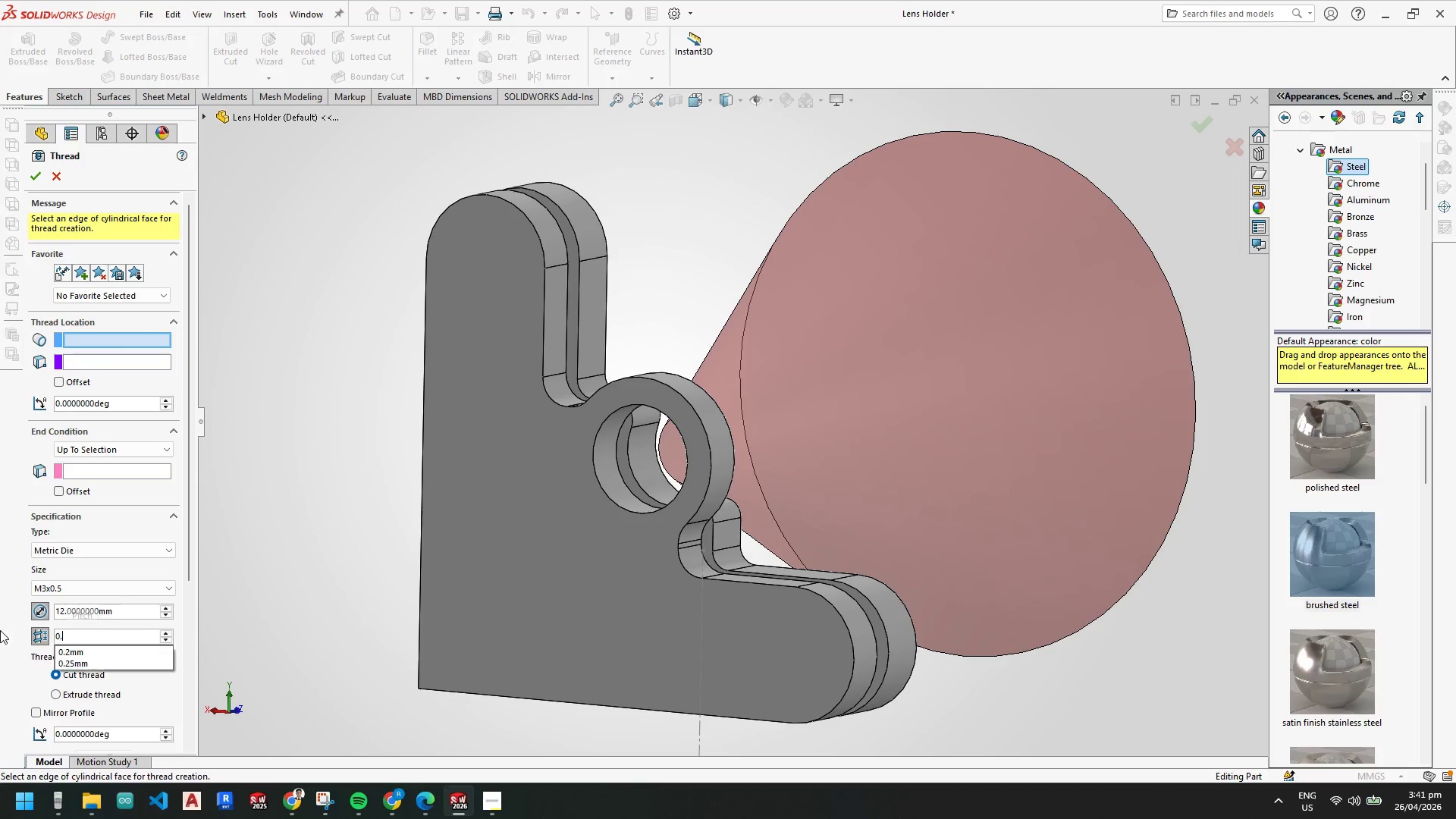 
key(Numpad5)
 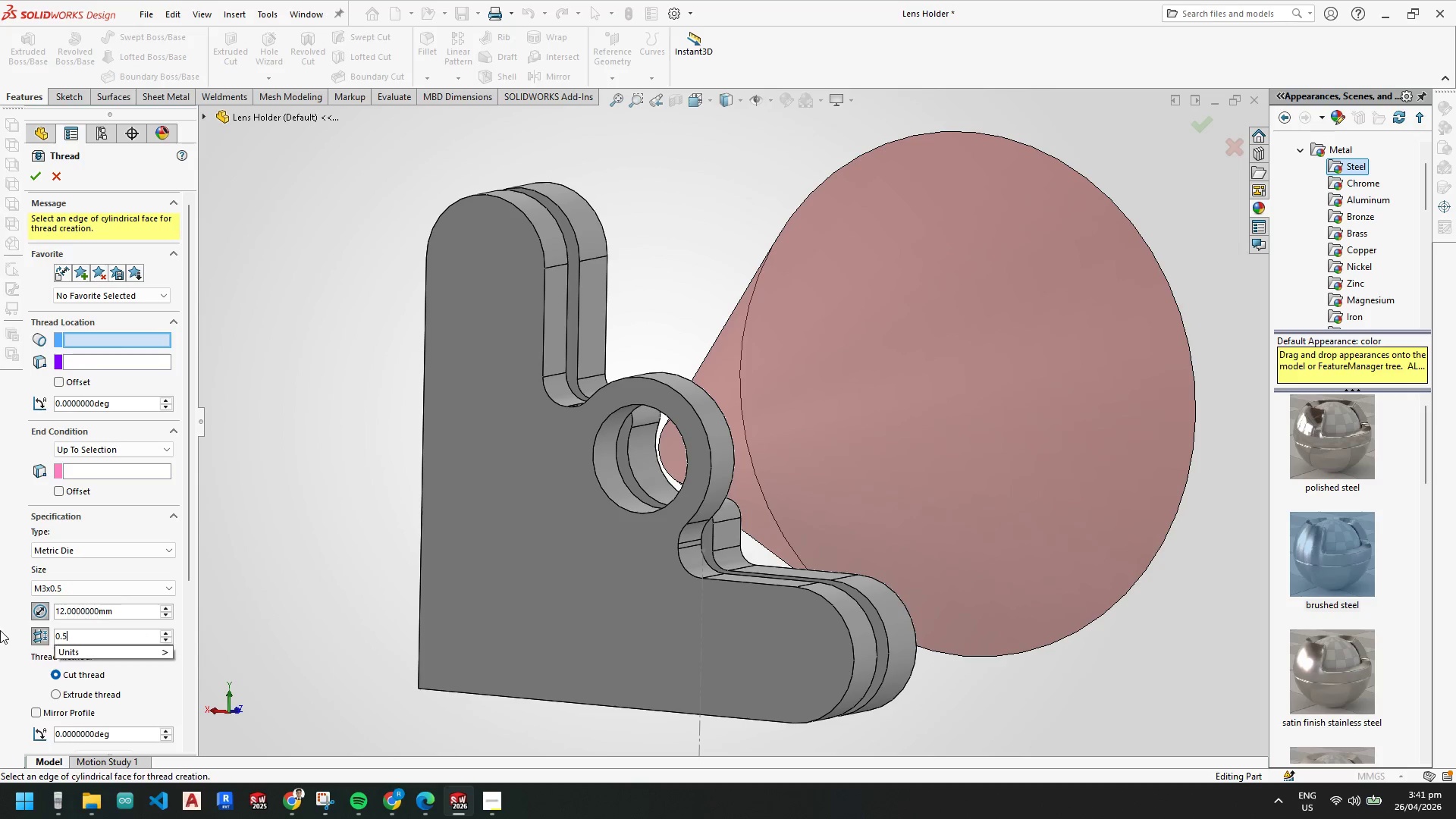 
key(NumpadEnter)
 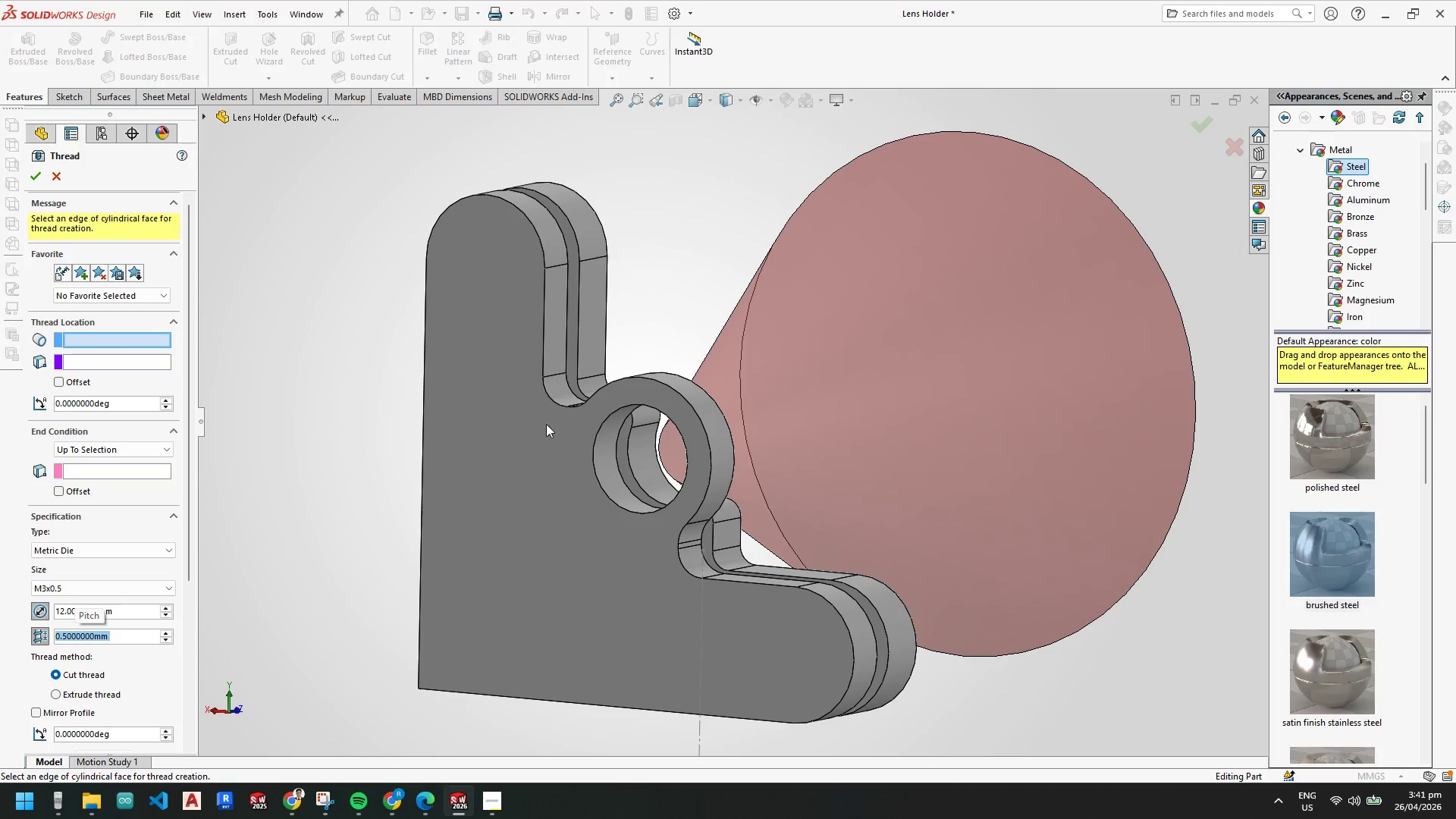 
scroll: coordinate [651, 466], scroll_direction: down, amount: 4.0
 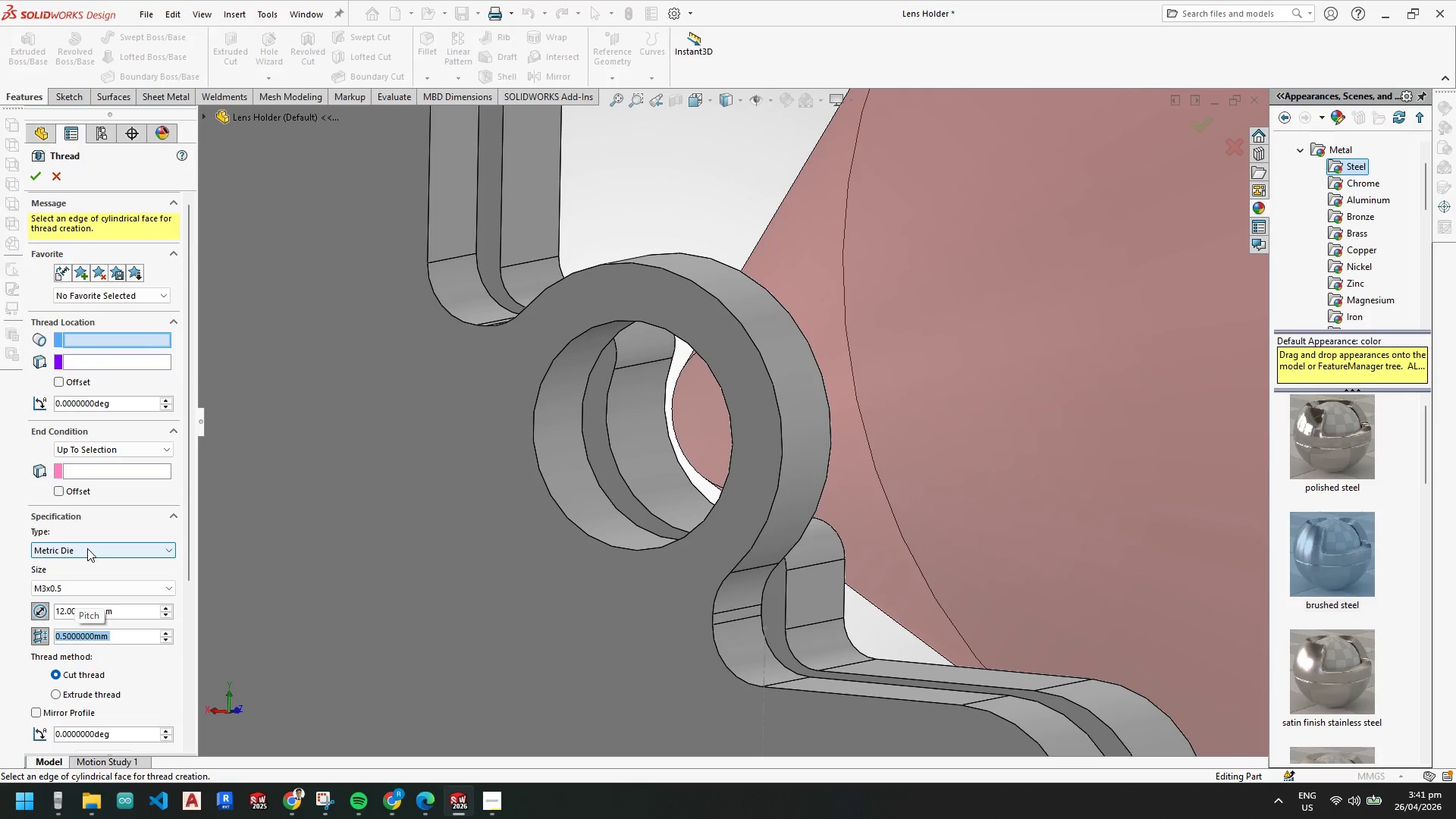 
wait(6.83)
 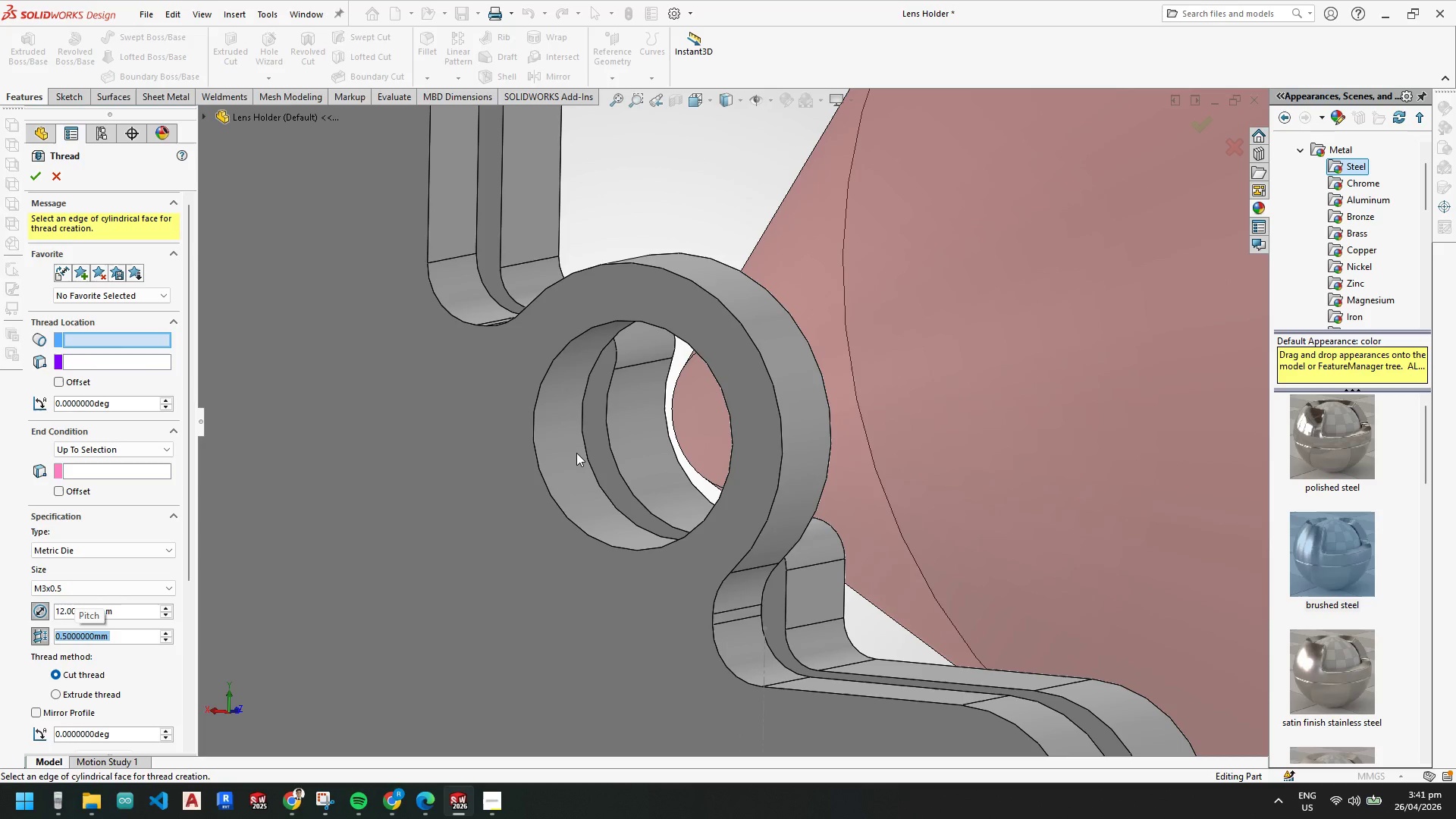 
left_click([87, 548])
 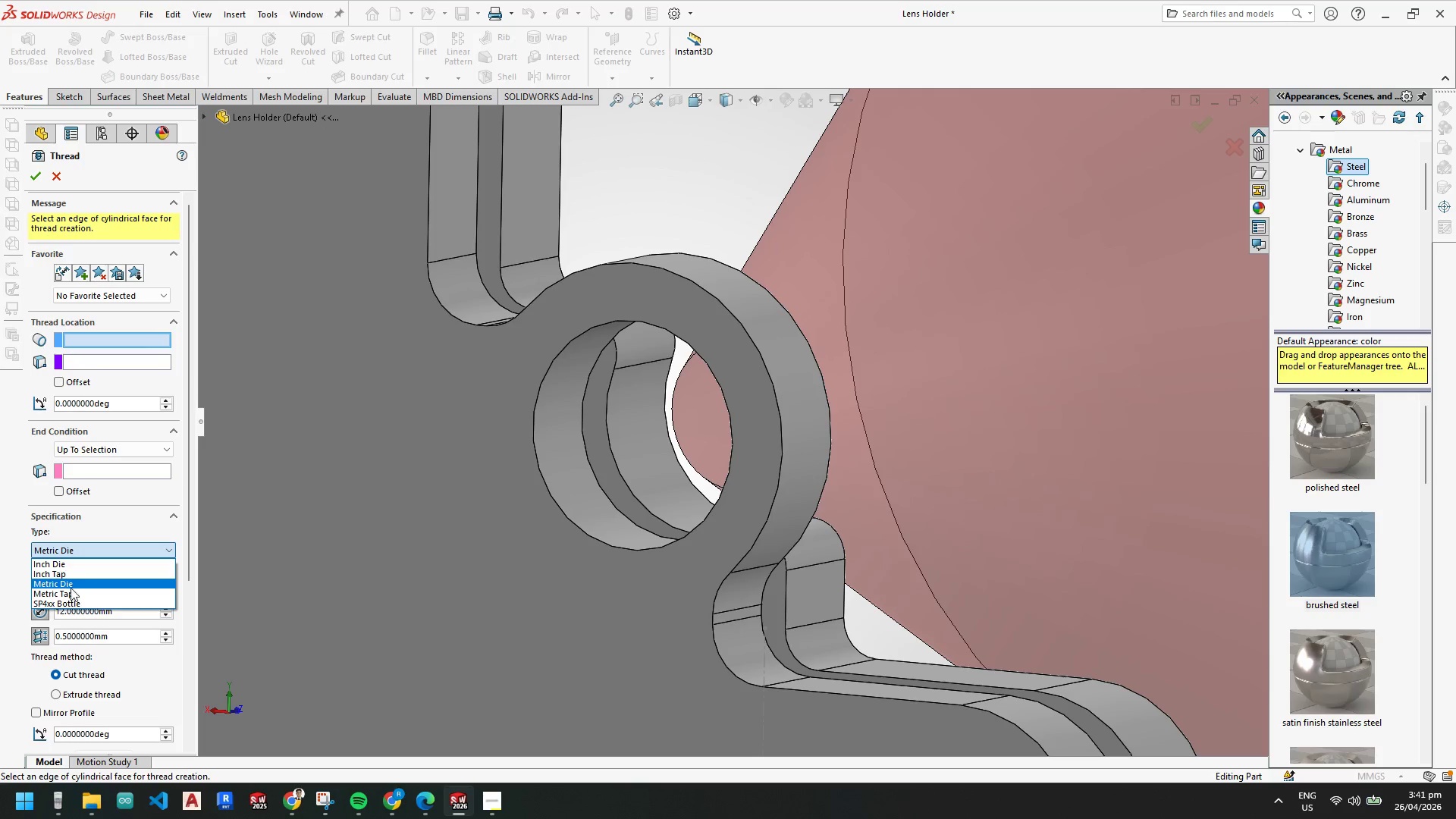 
left_click([70, 591])
 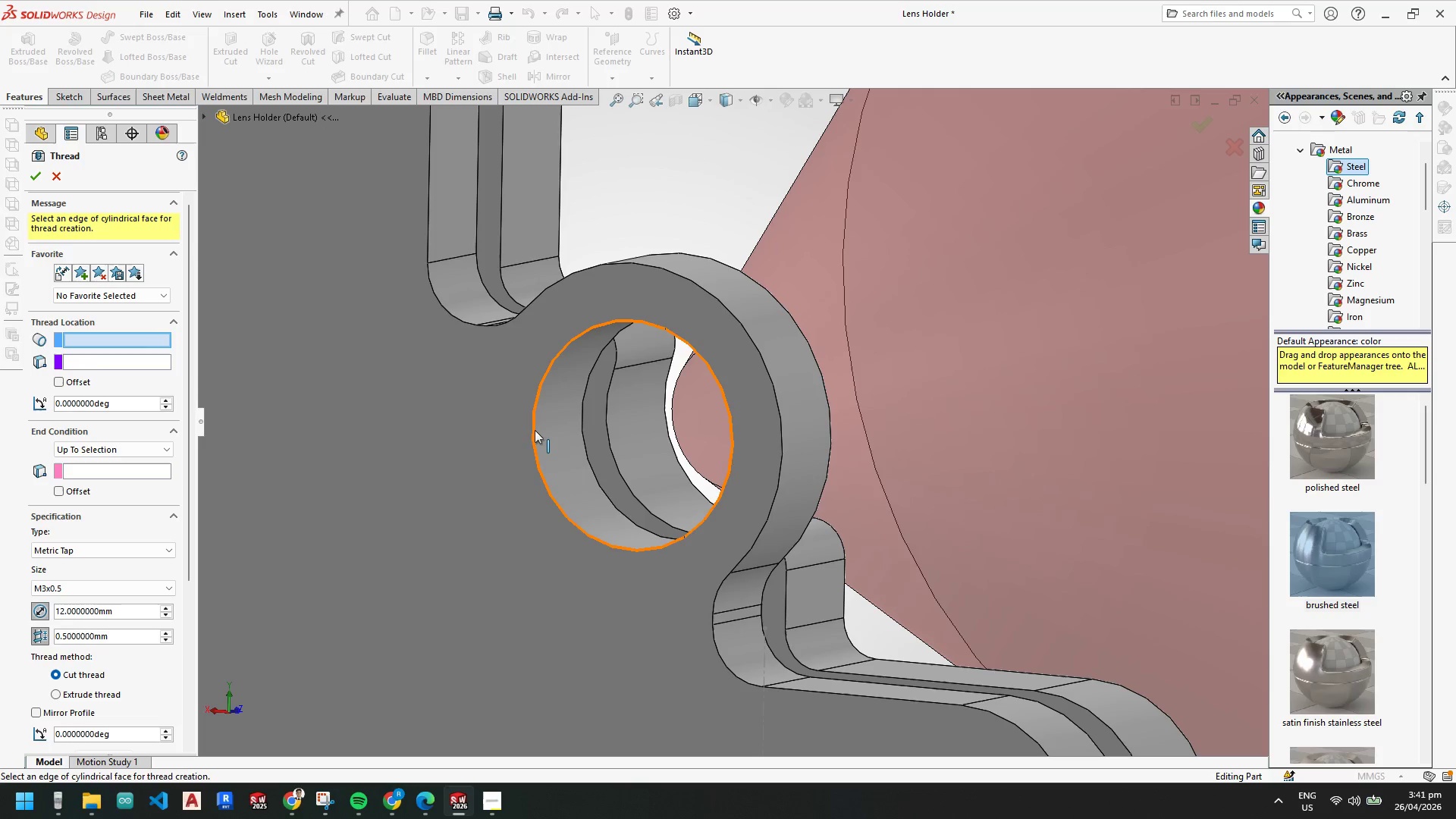 
left_click([532, 431])
 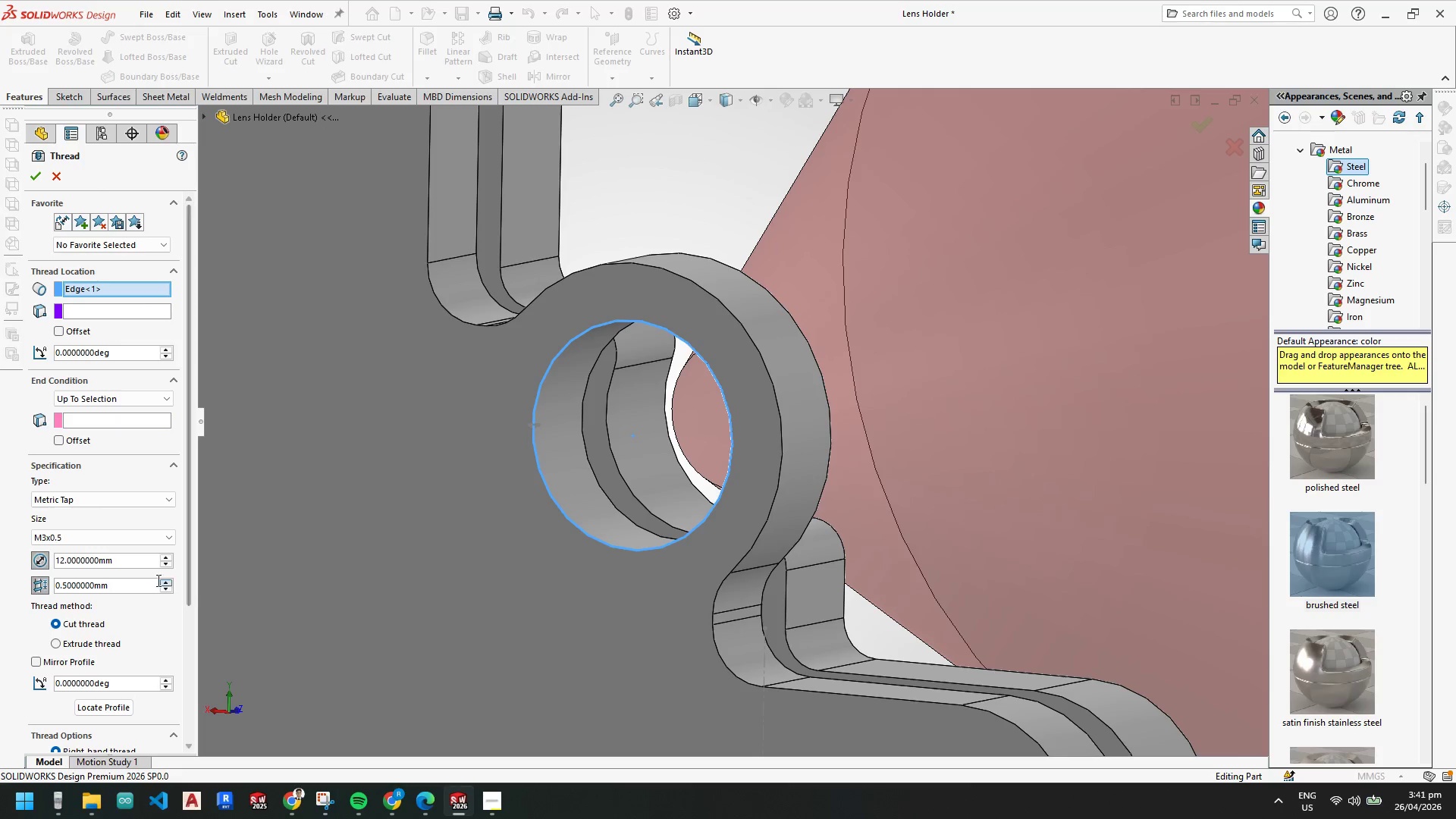 
wait(6.67)
 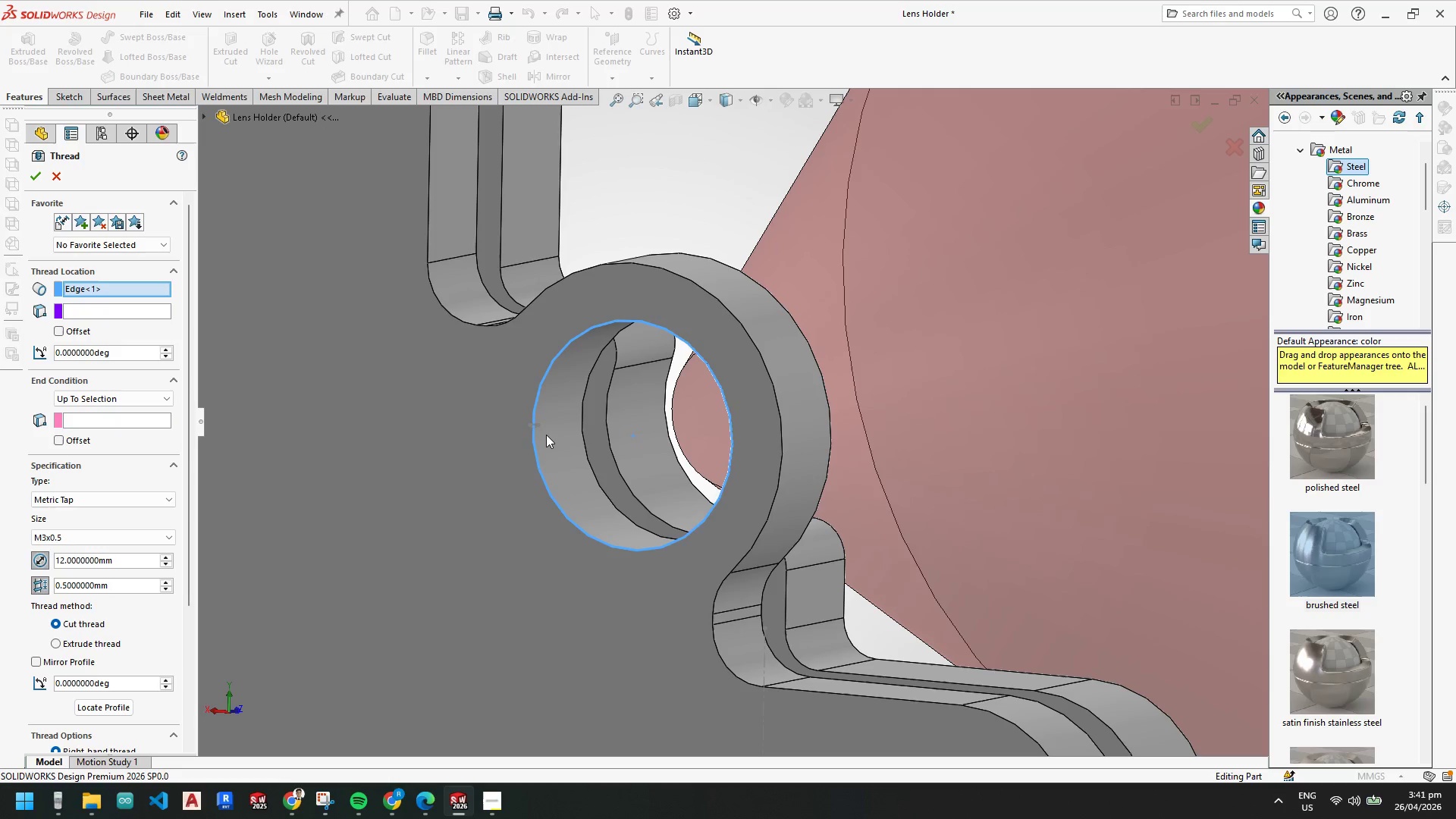 
left_click([89, 421])
 